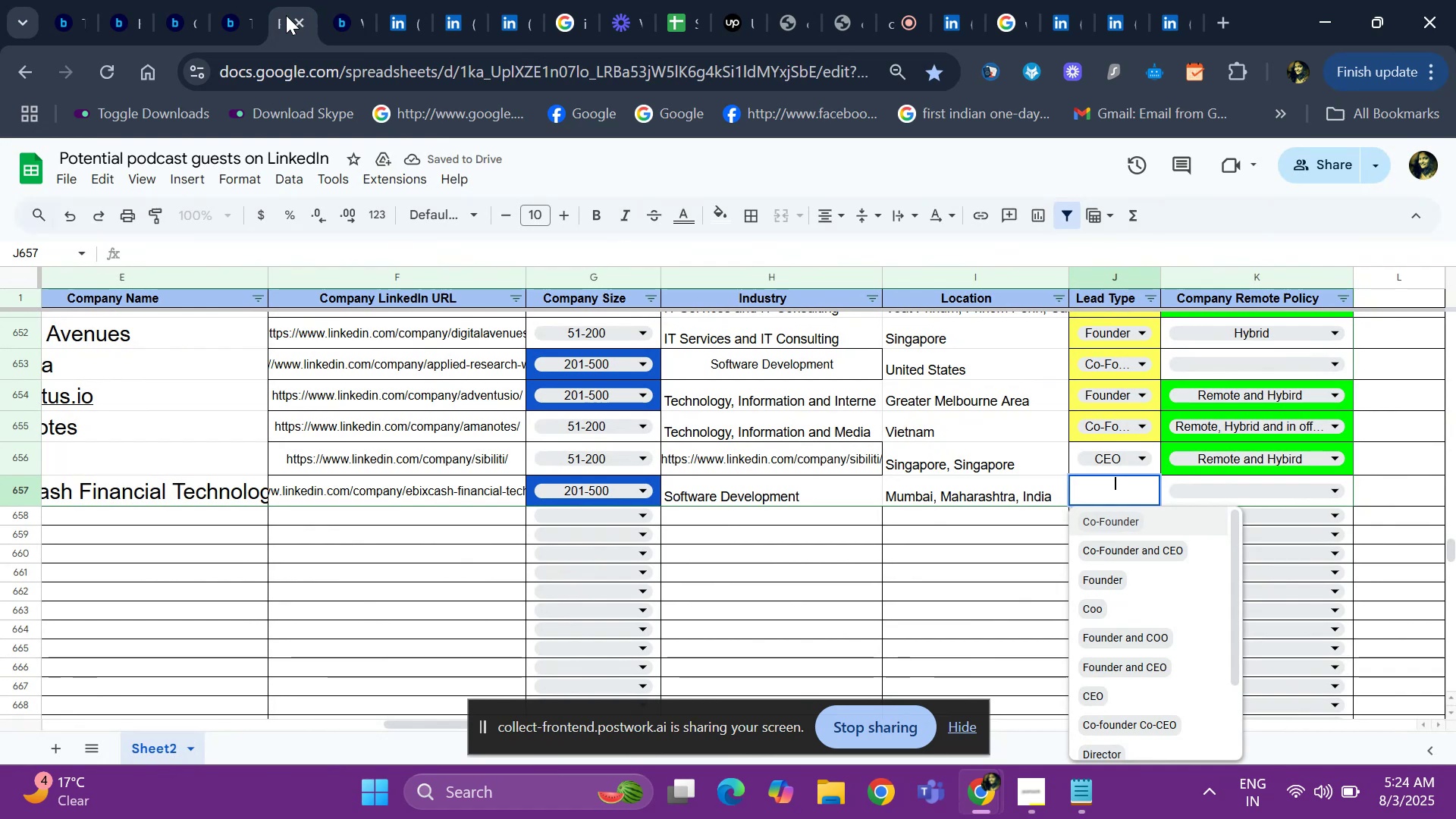 
key(ArrowDown)
 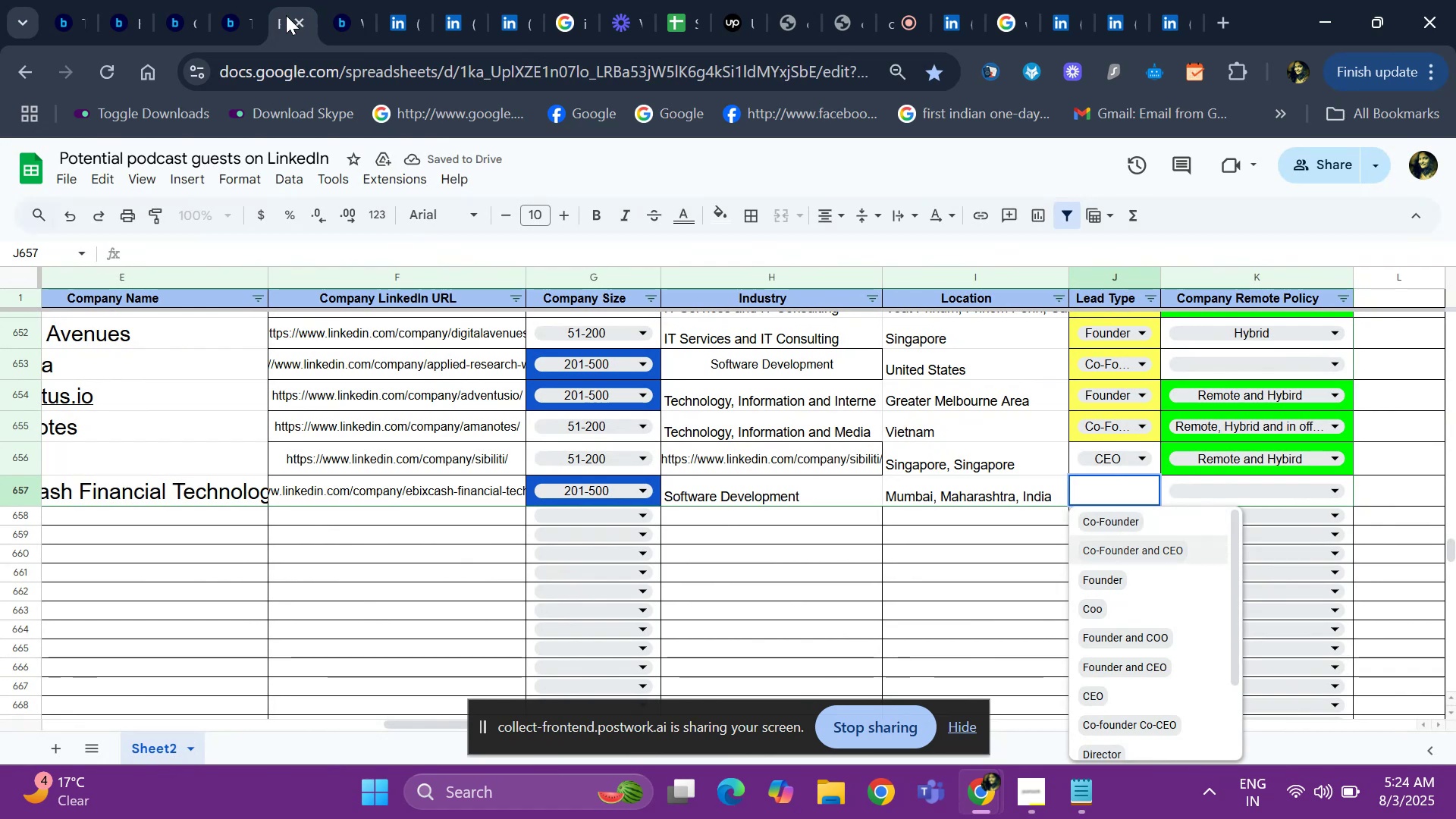 
key(ArrowUp)
 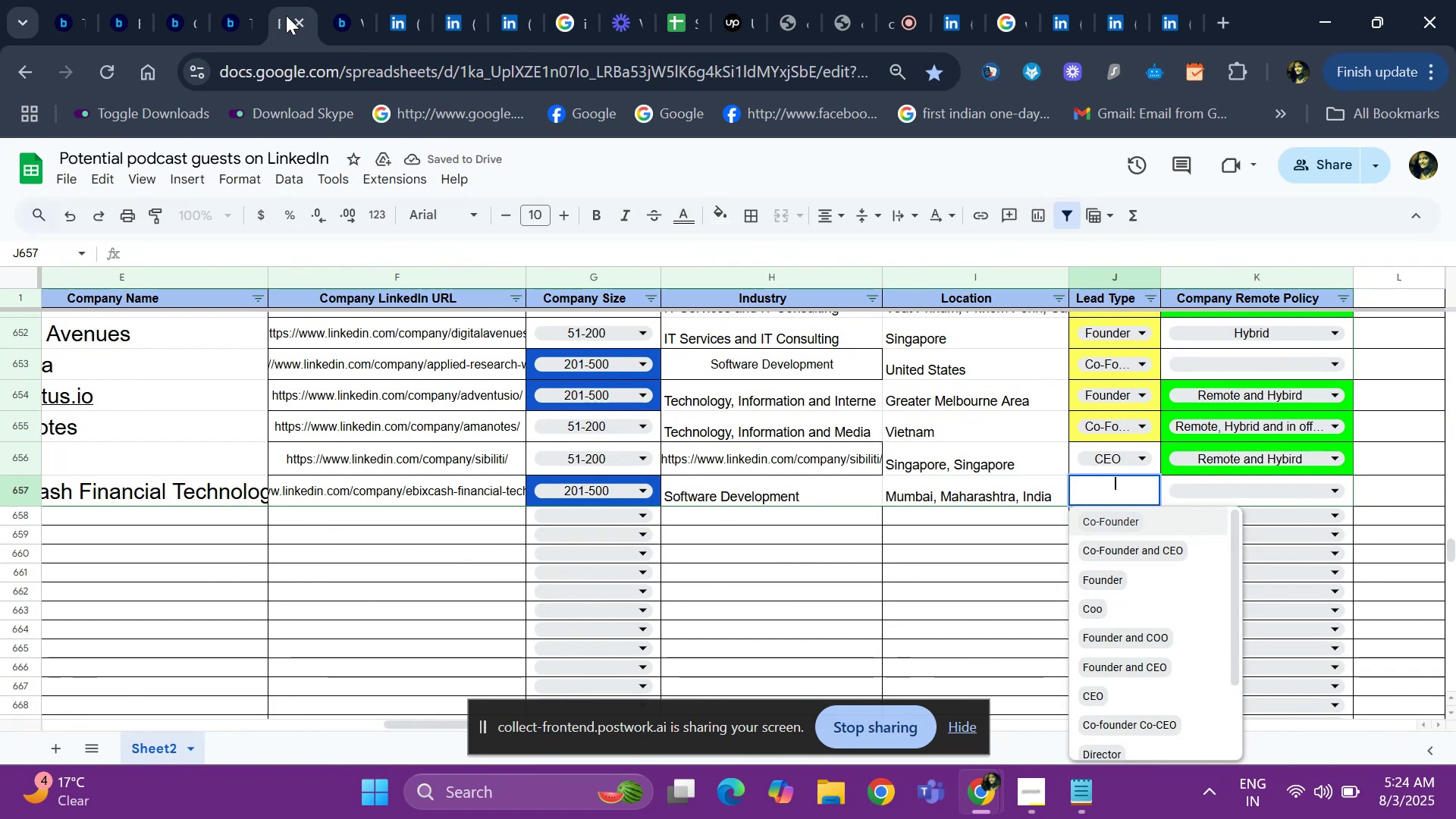 
key(Enter)
 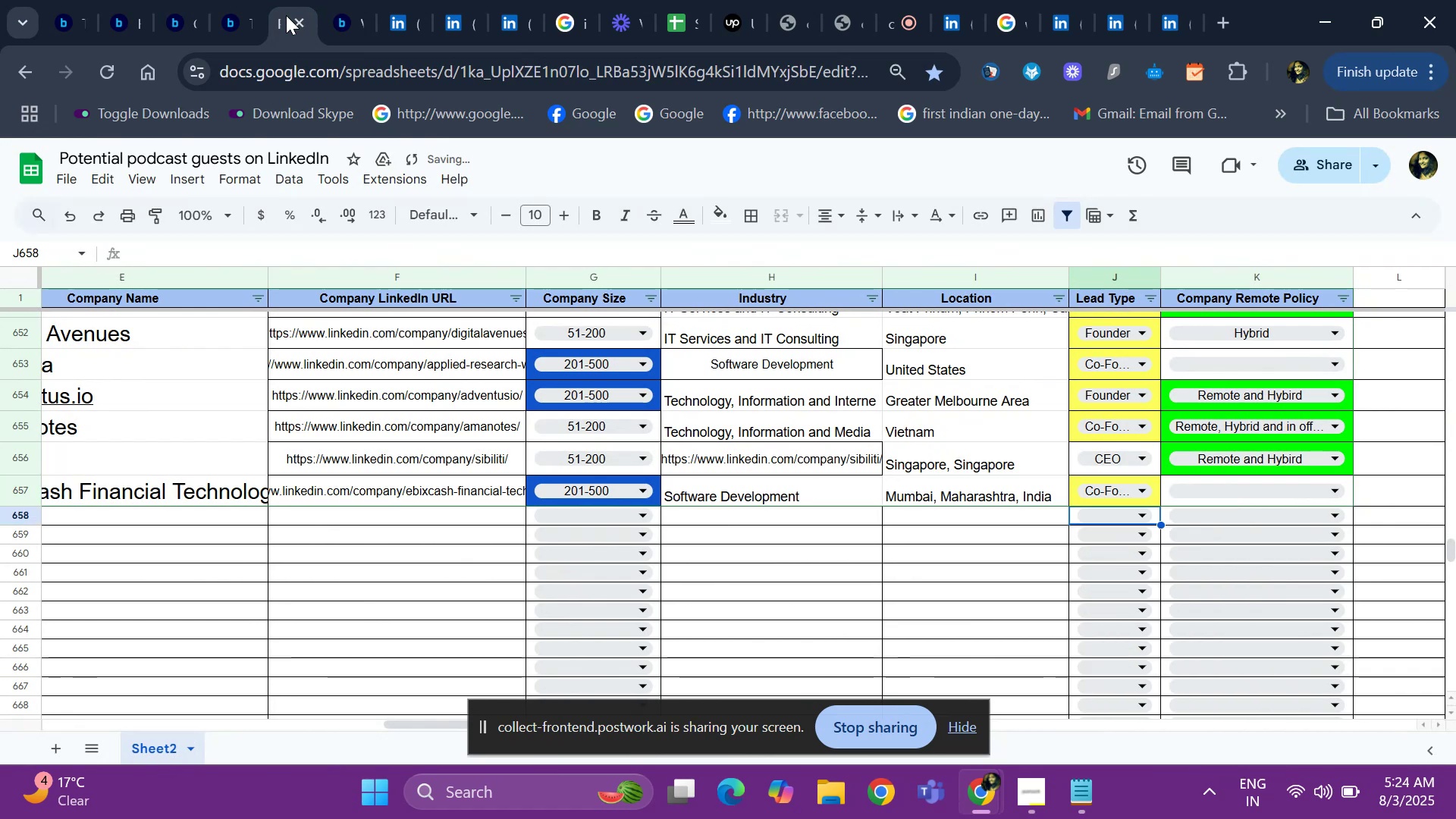 
key(ArrowUp)
 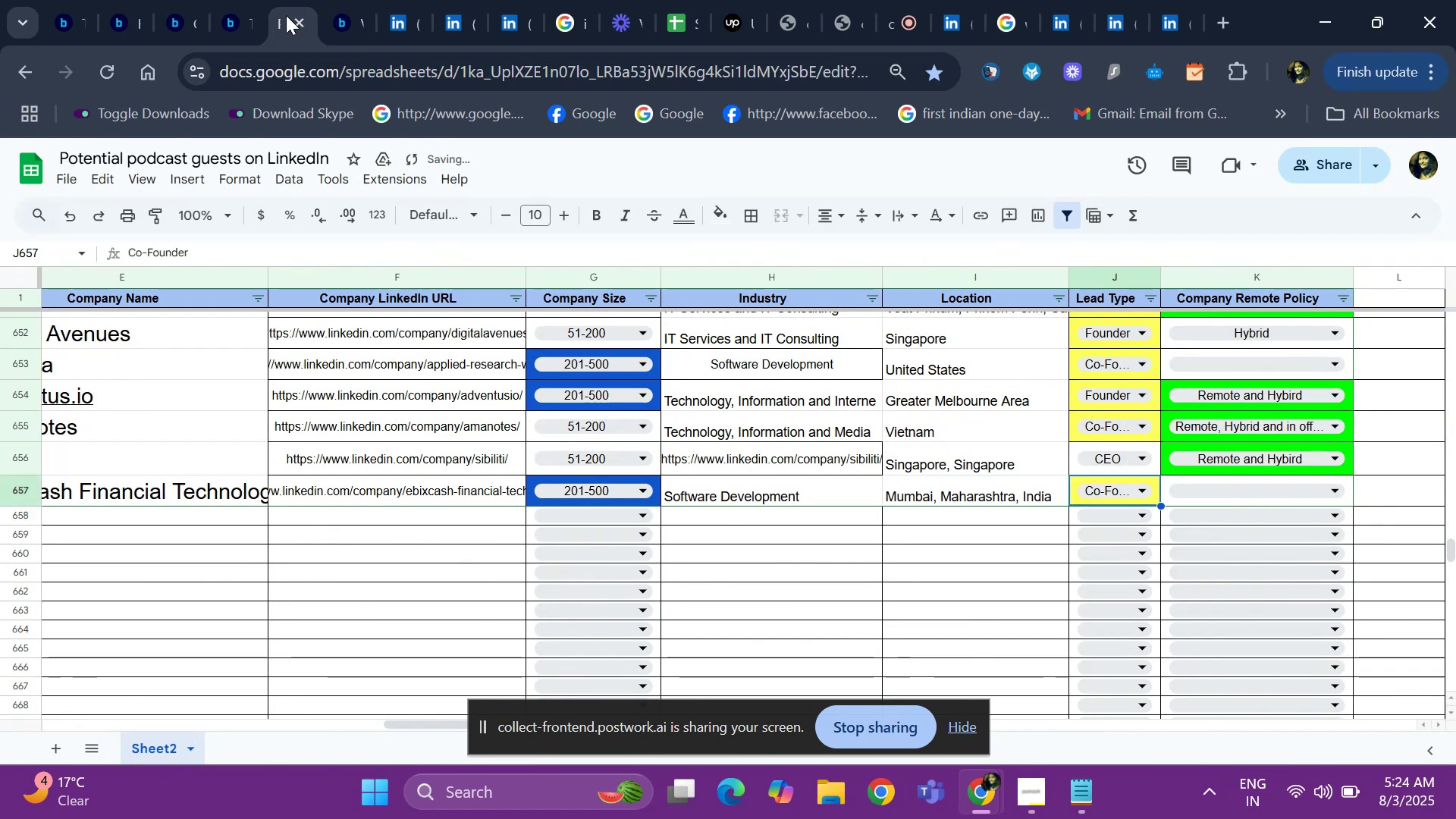 
key(ArrowRight)
 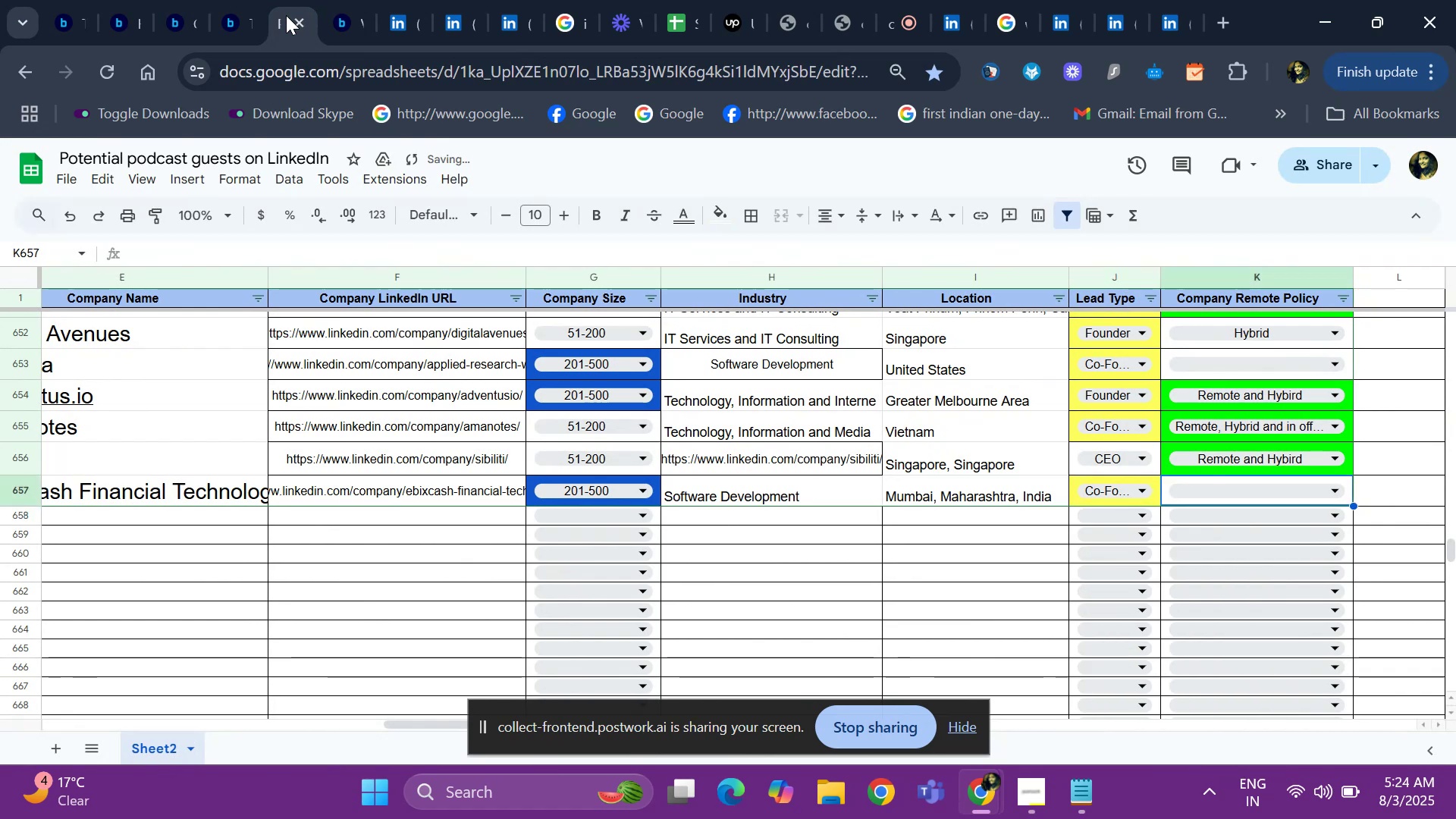 
key(ArrowLeft)
 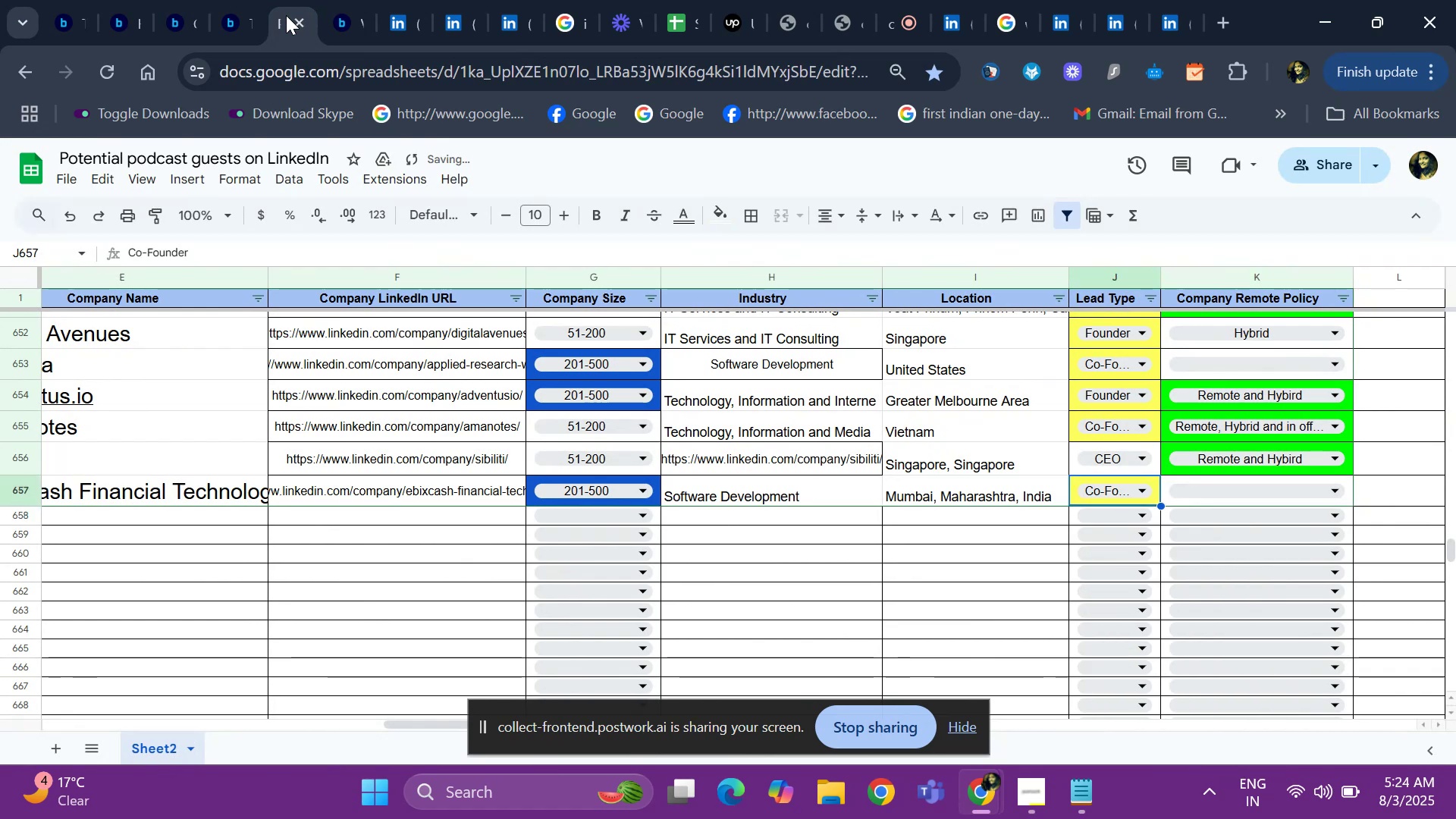 
key(ArrowLeft)
 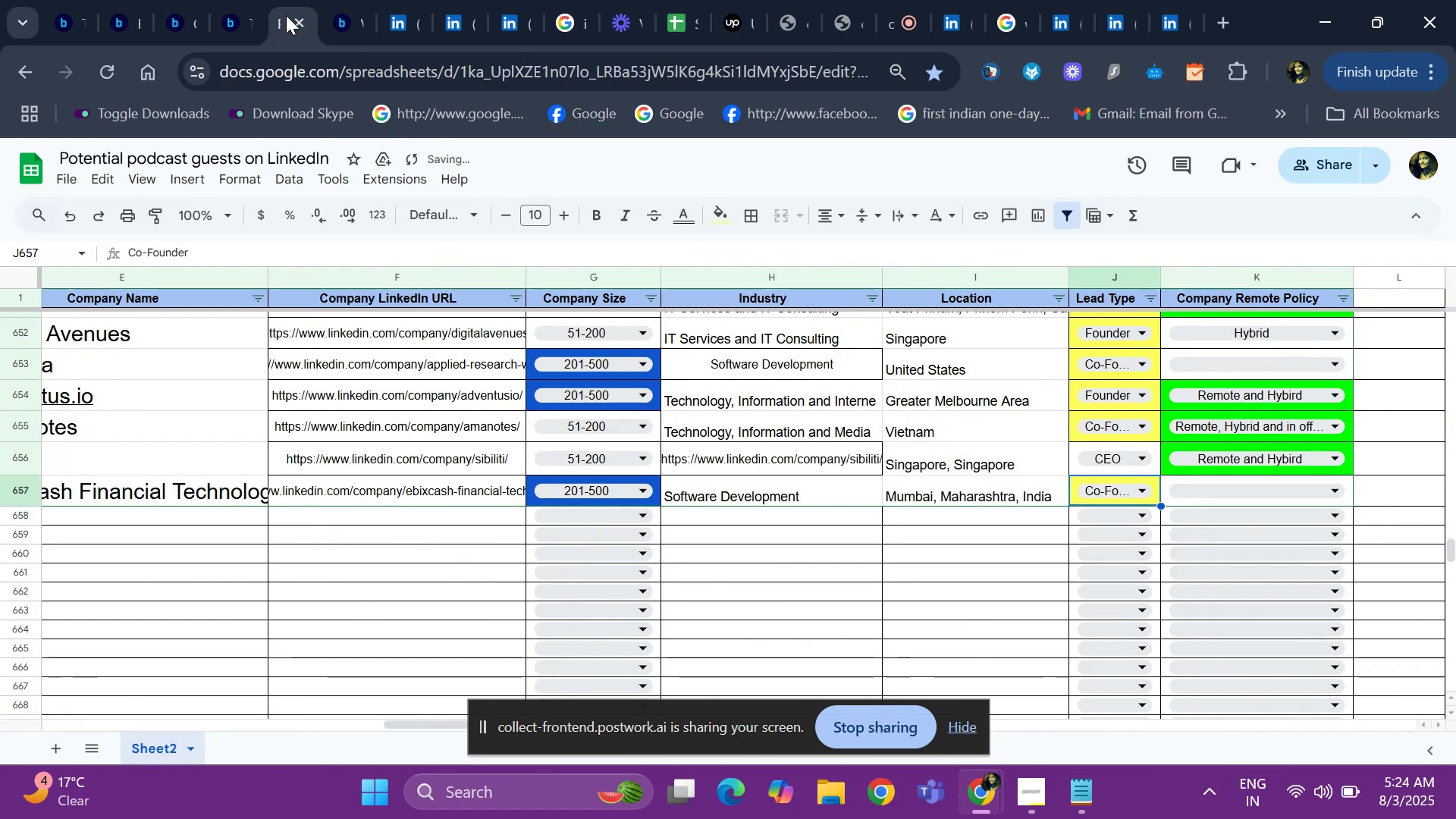 
key(ArrowLeft)
 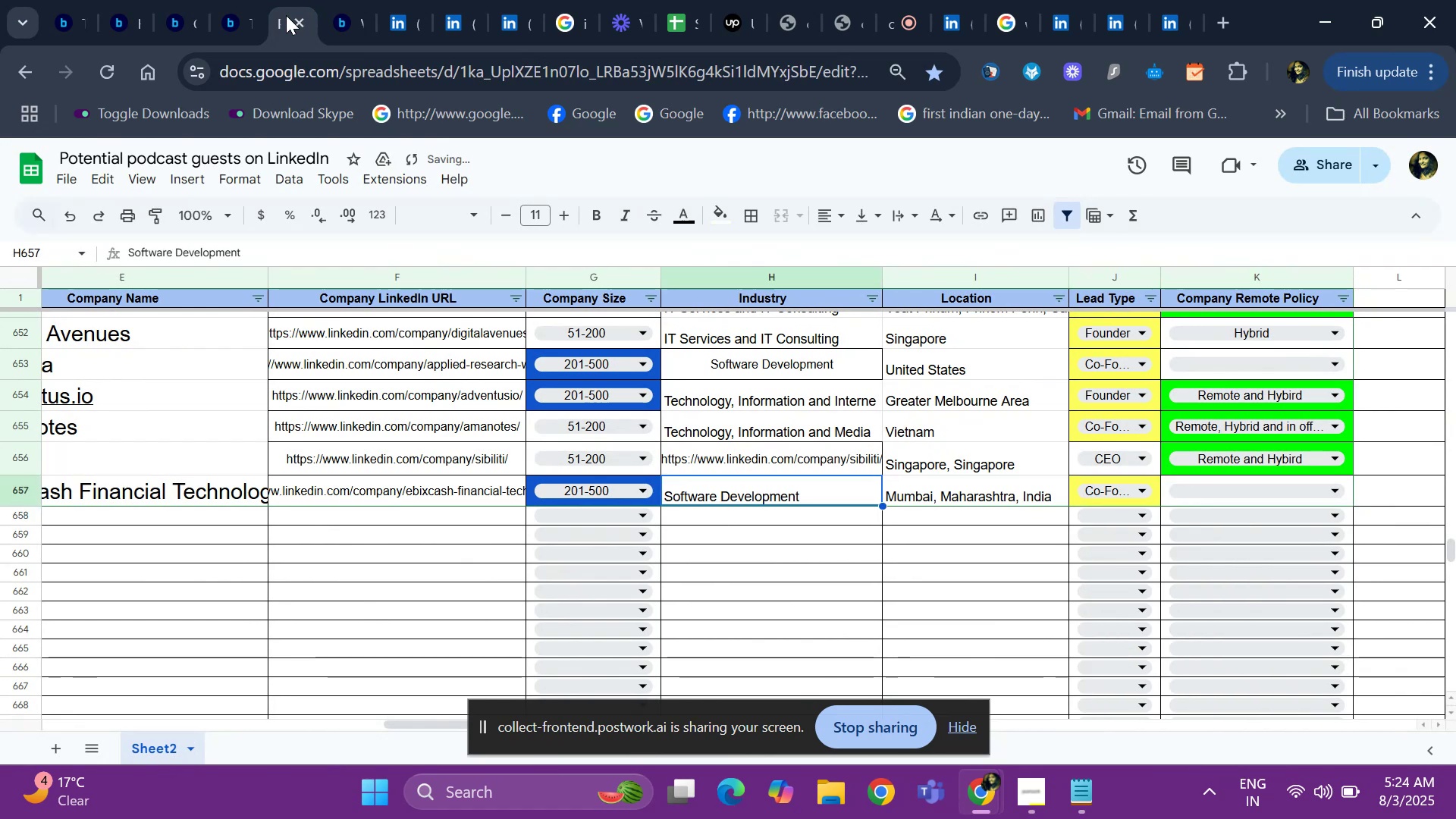 
key(ArrowLeft)
 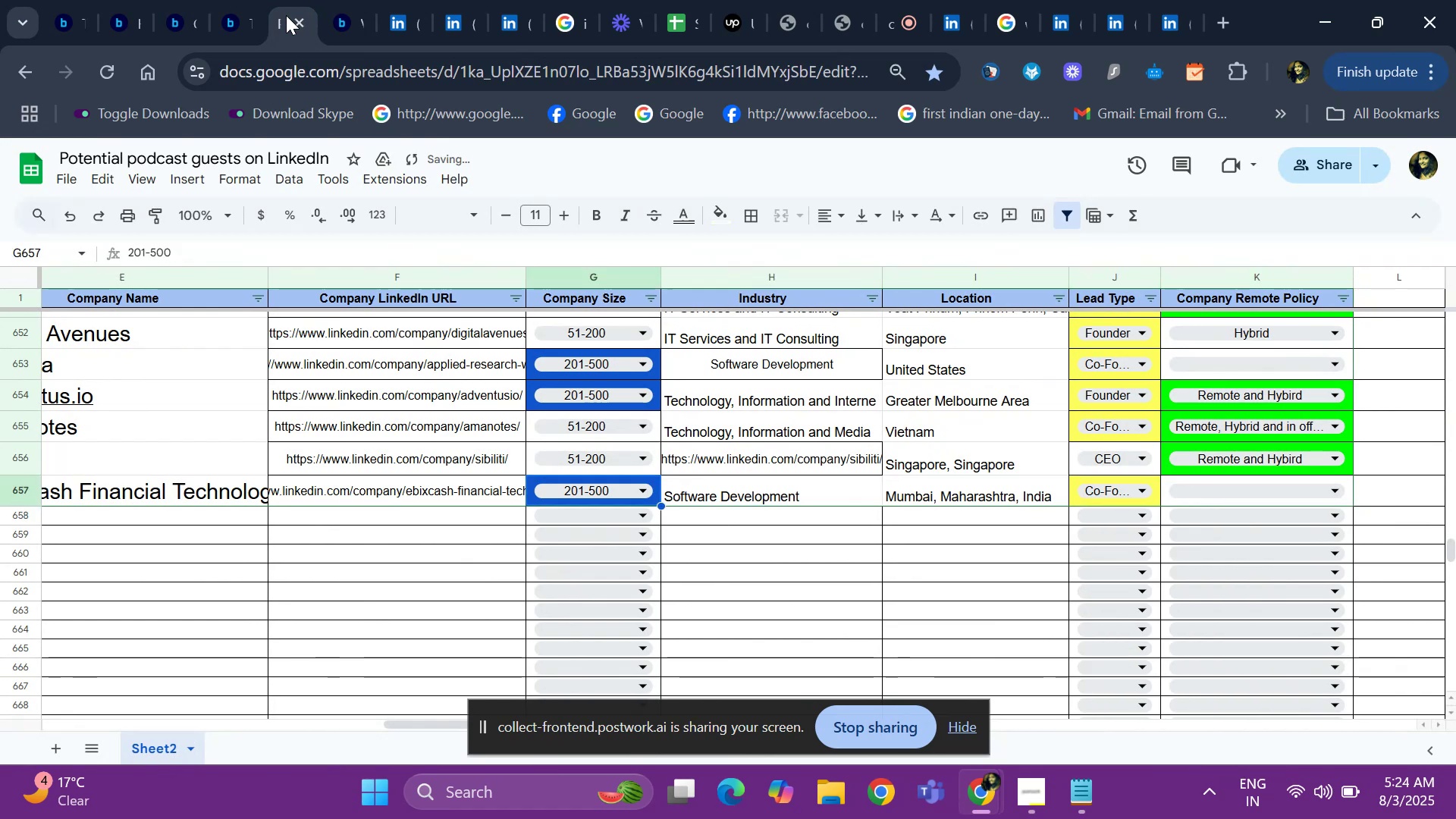 
key(ArrowLeft)
 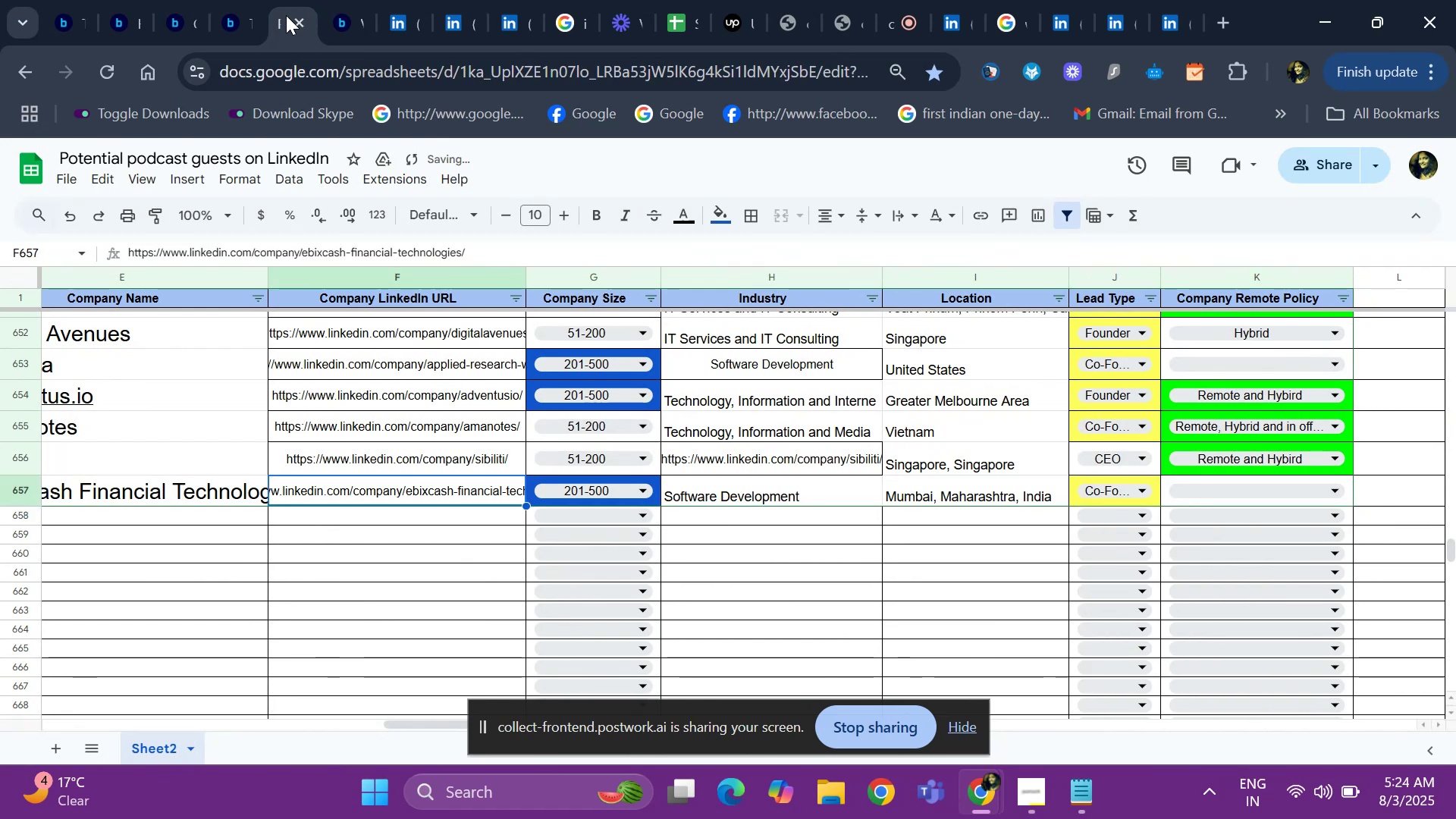 
key(ArrowLeft)
 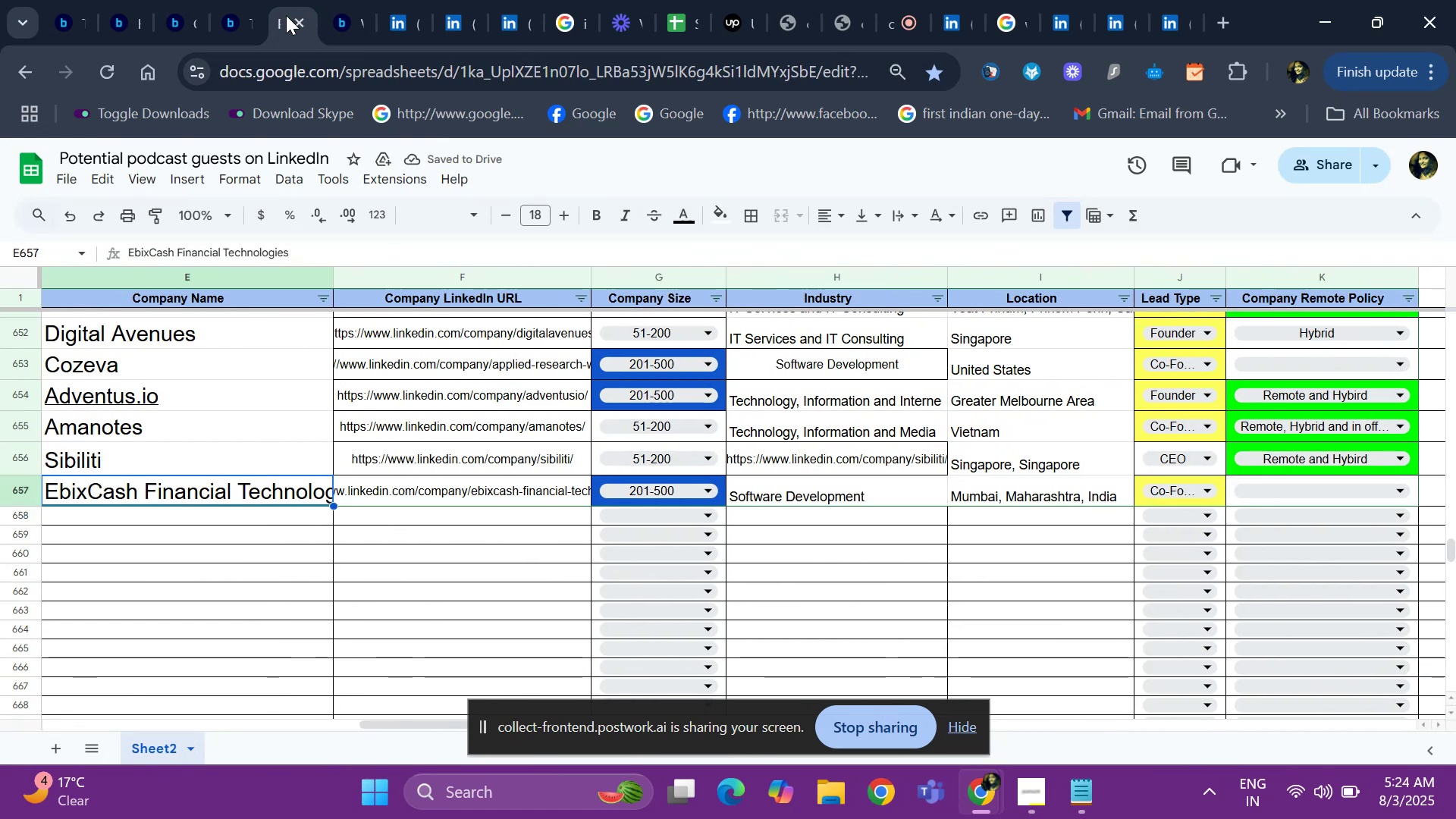 
key(Control+C)
 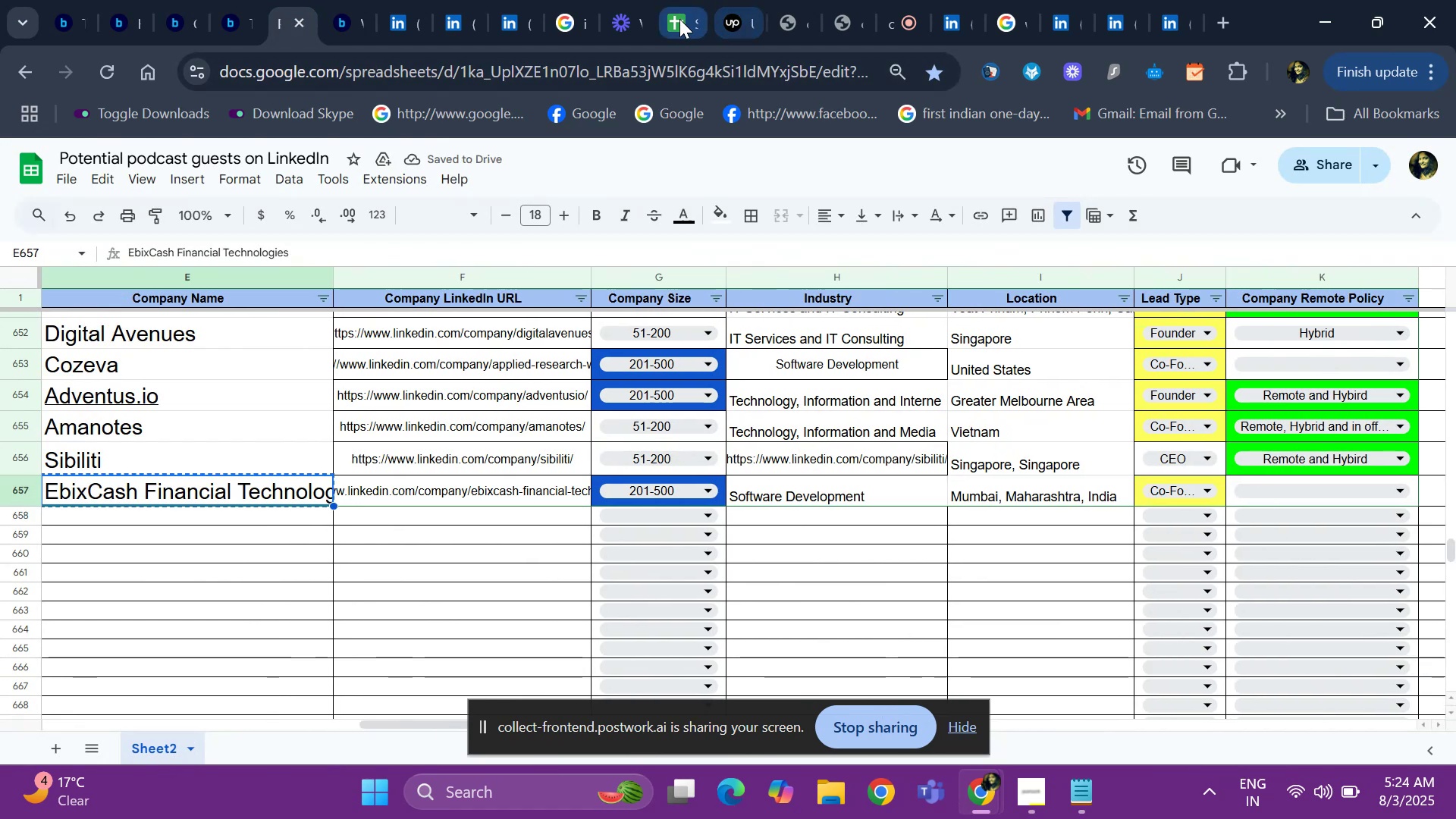 
left_click([676, 19])
 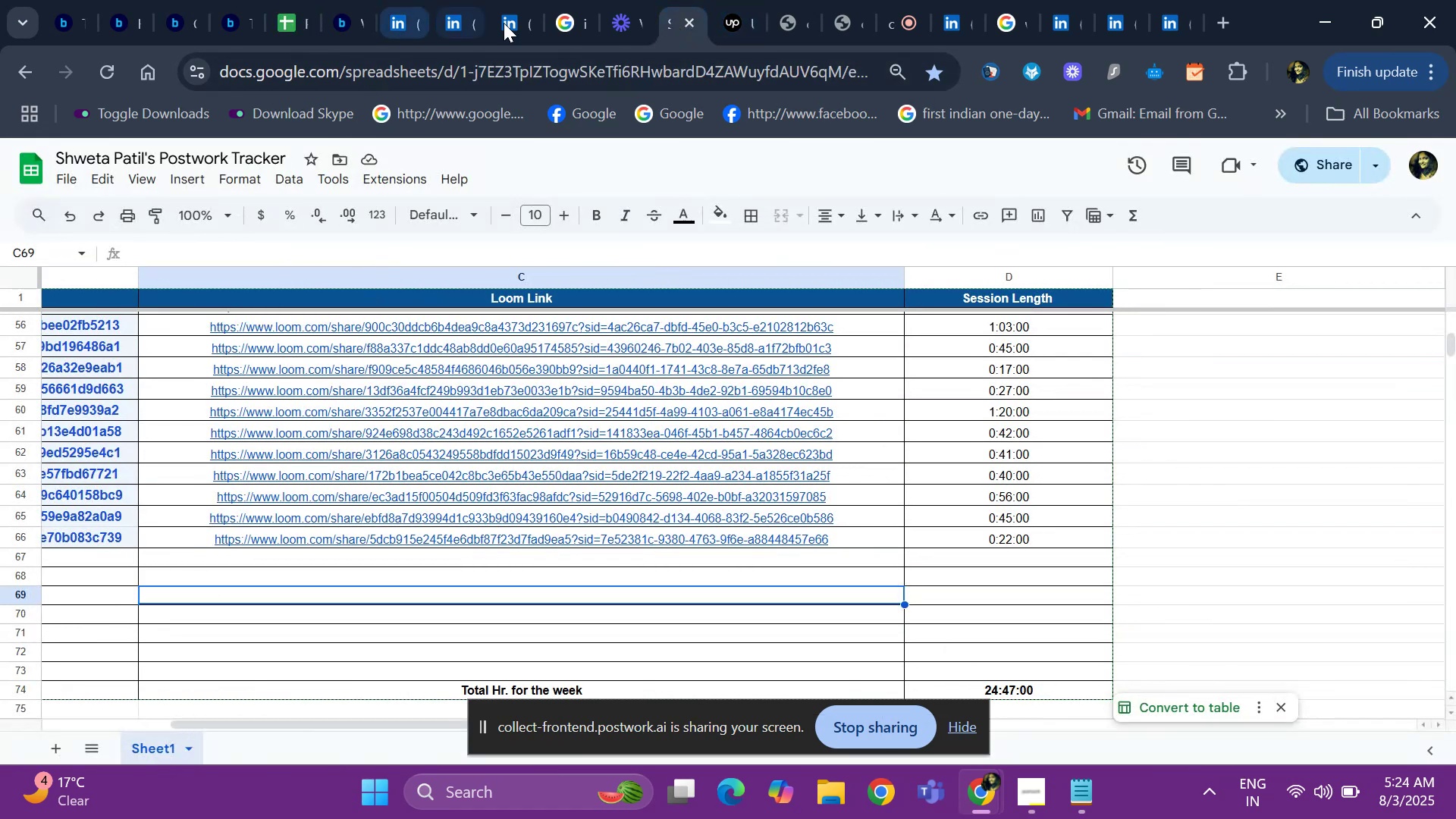 
left_click([551, 35])
 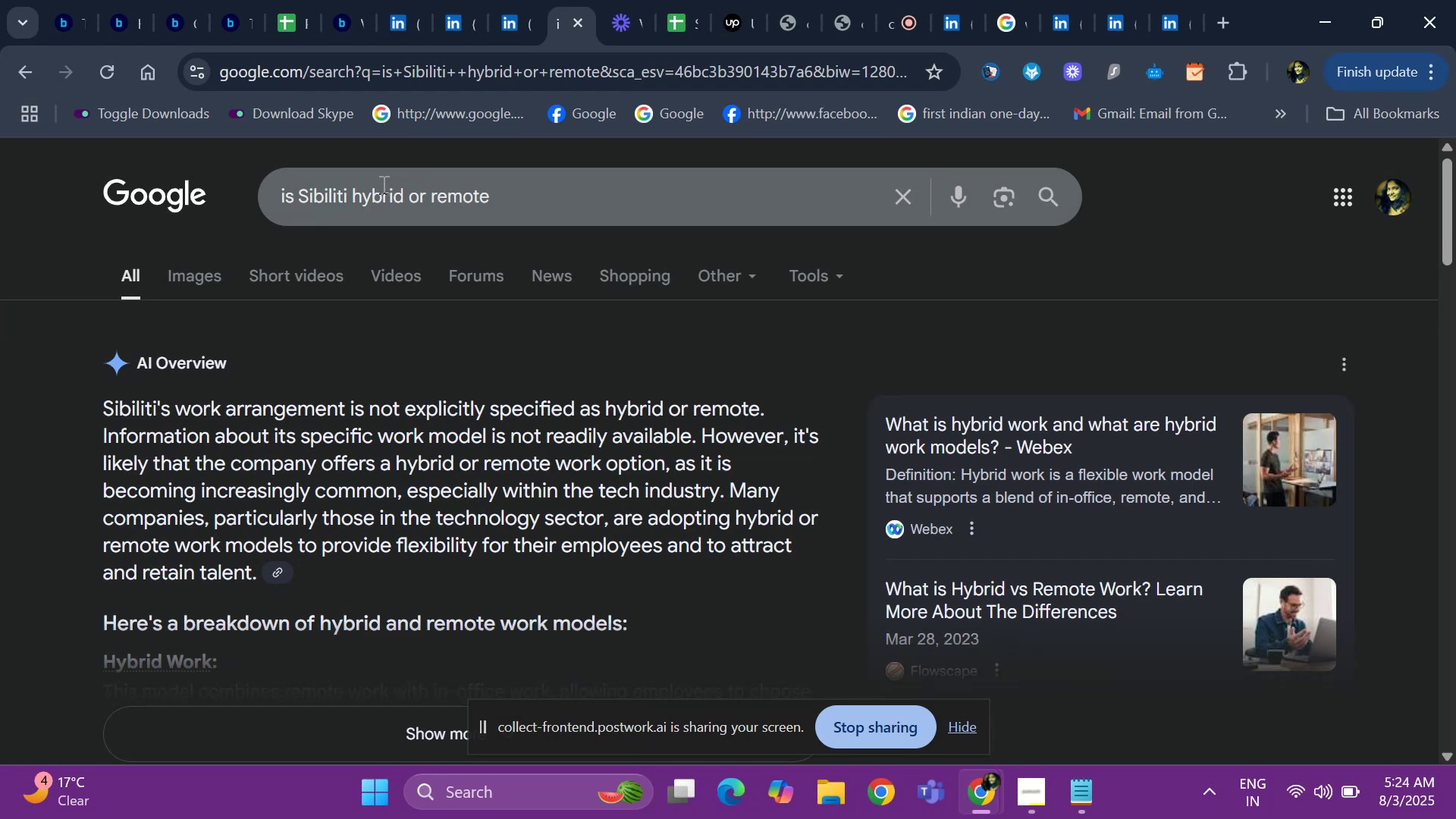 
left_click([356, 194])
 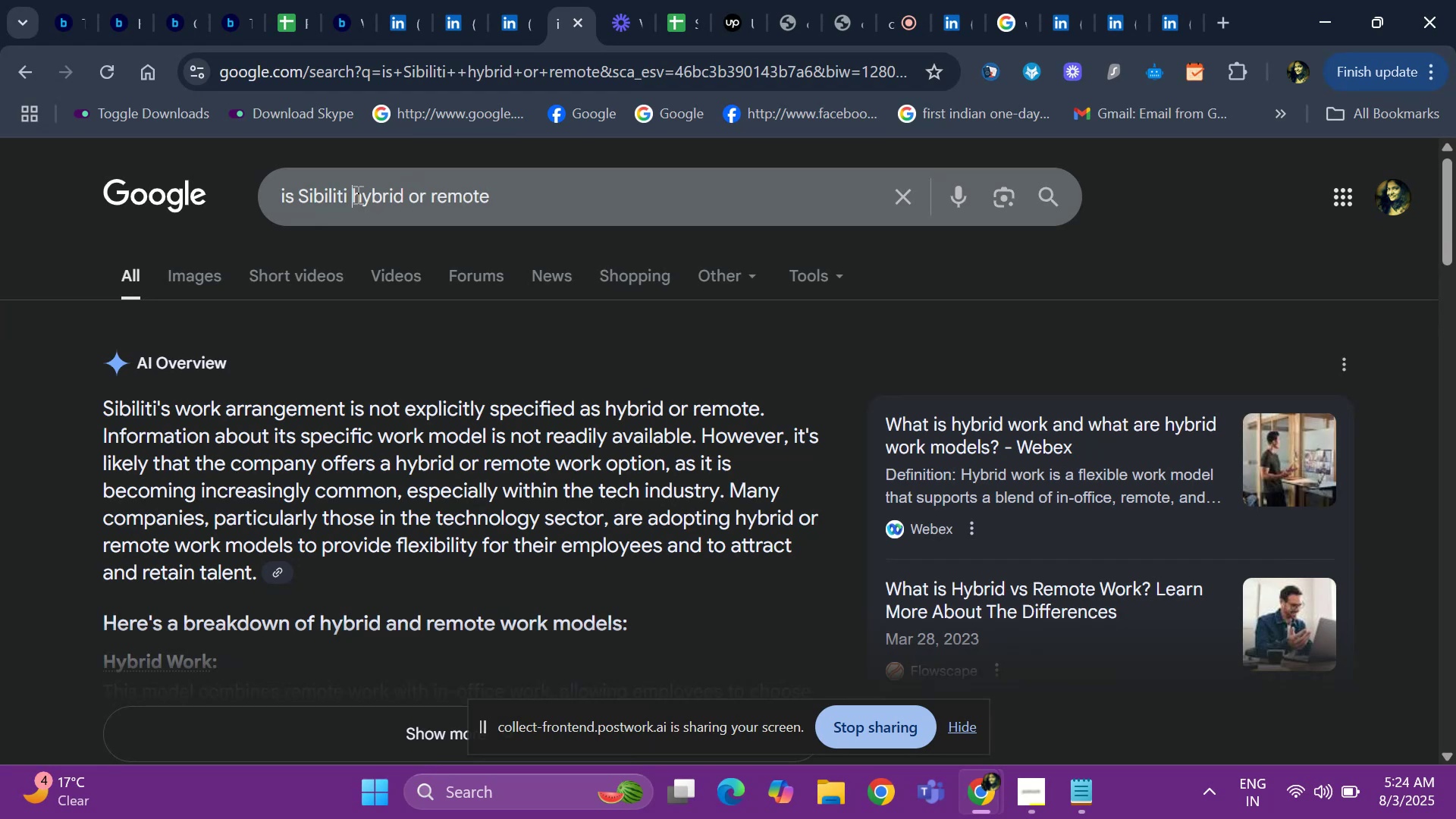 
key(ArrowLeft)
 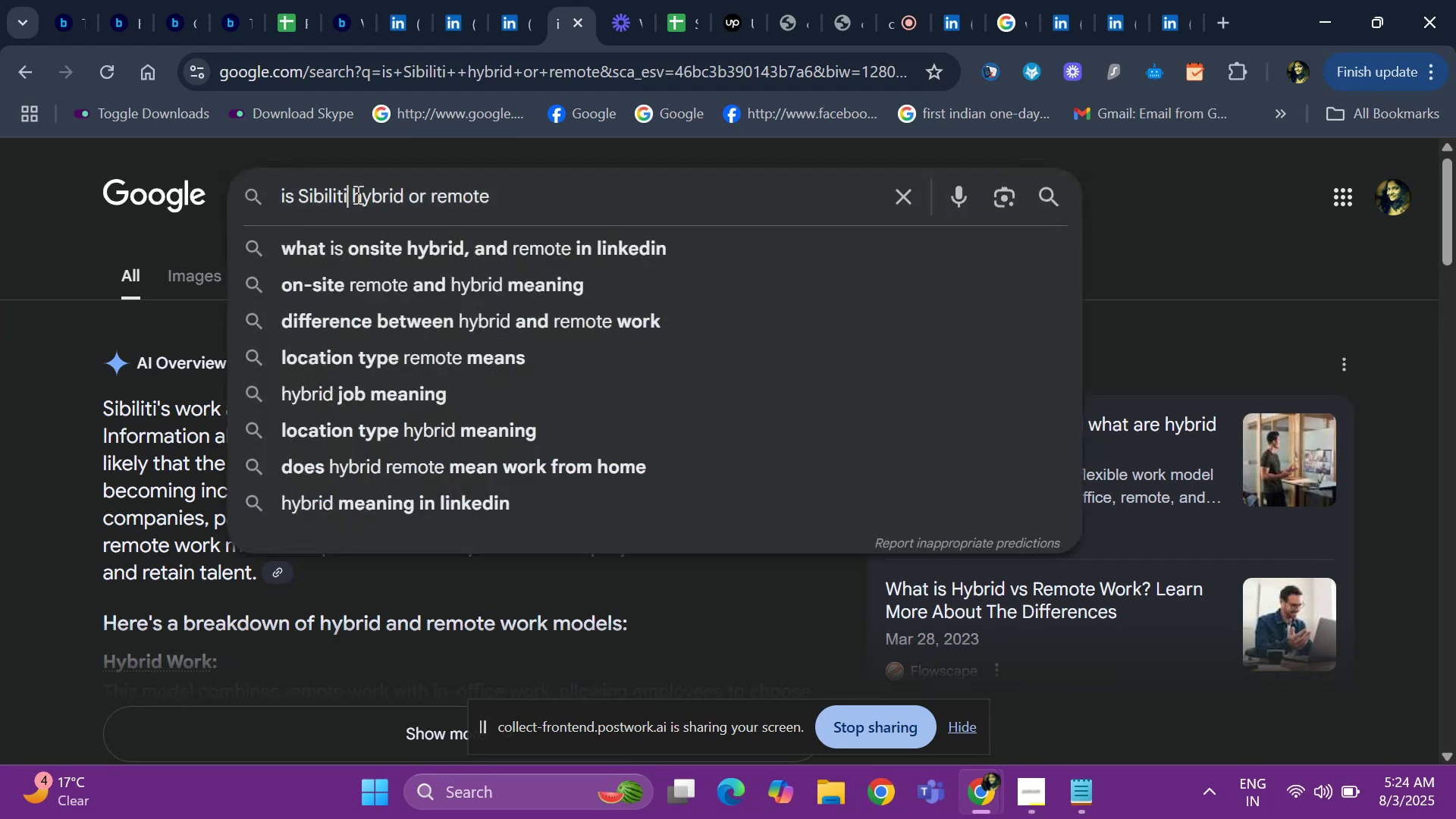 
key(Backspace)
 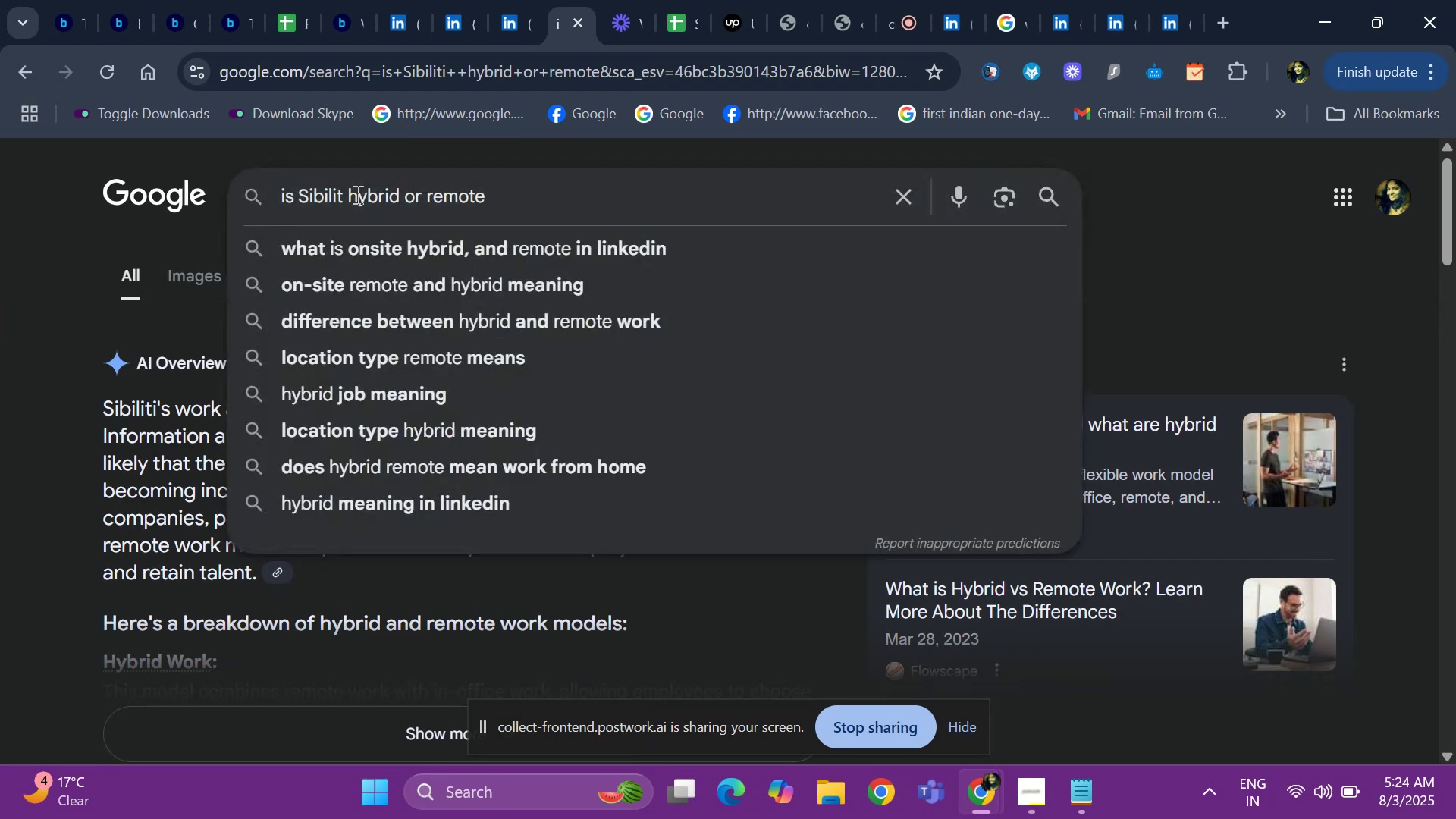 
key(Backspace)
 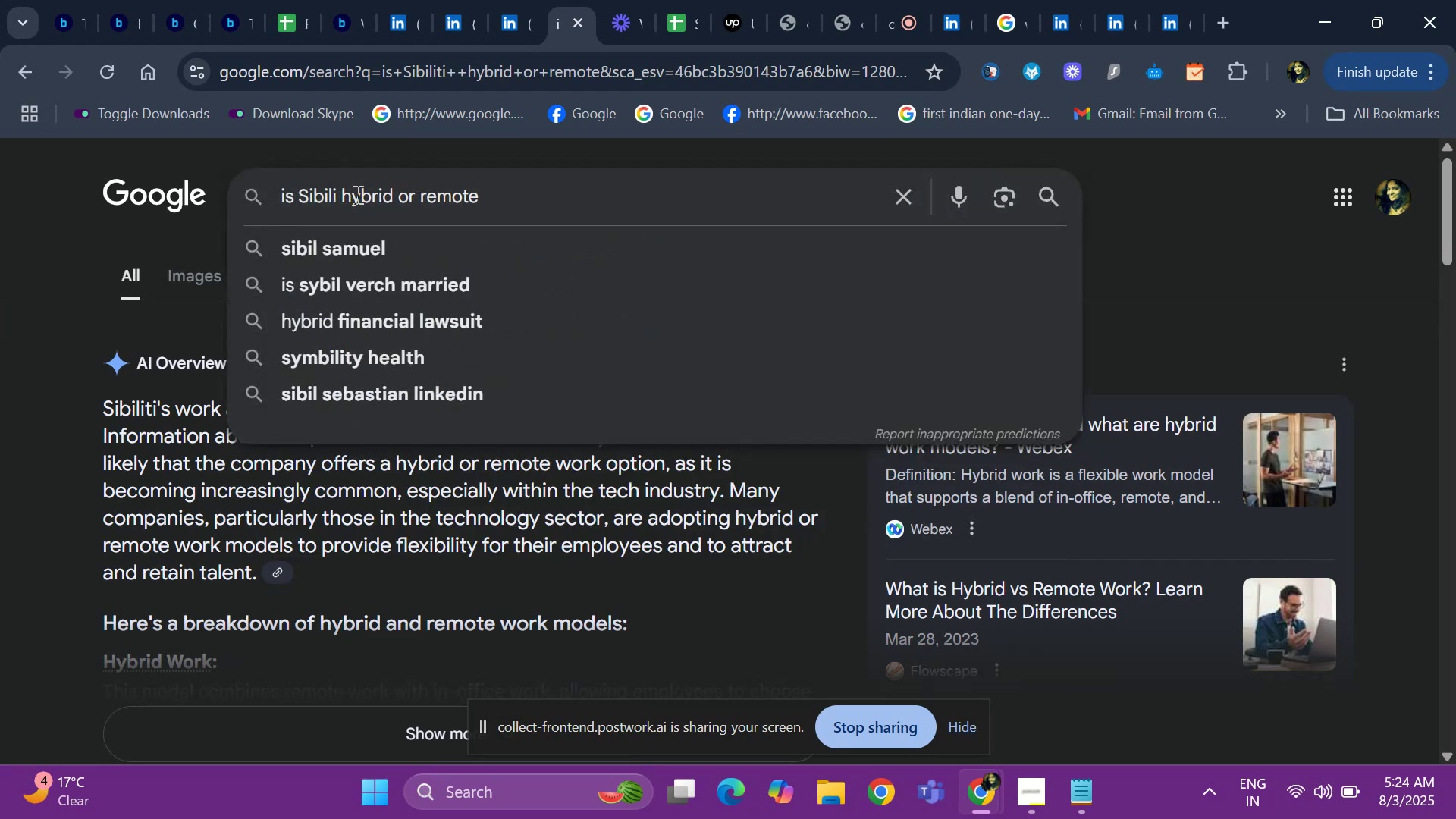 
key(Backspace)
 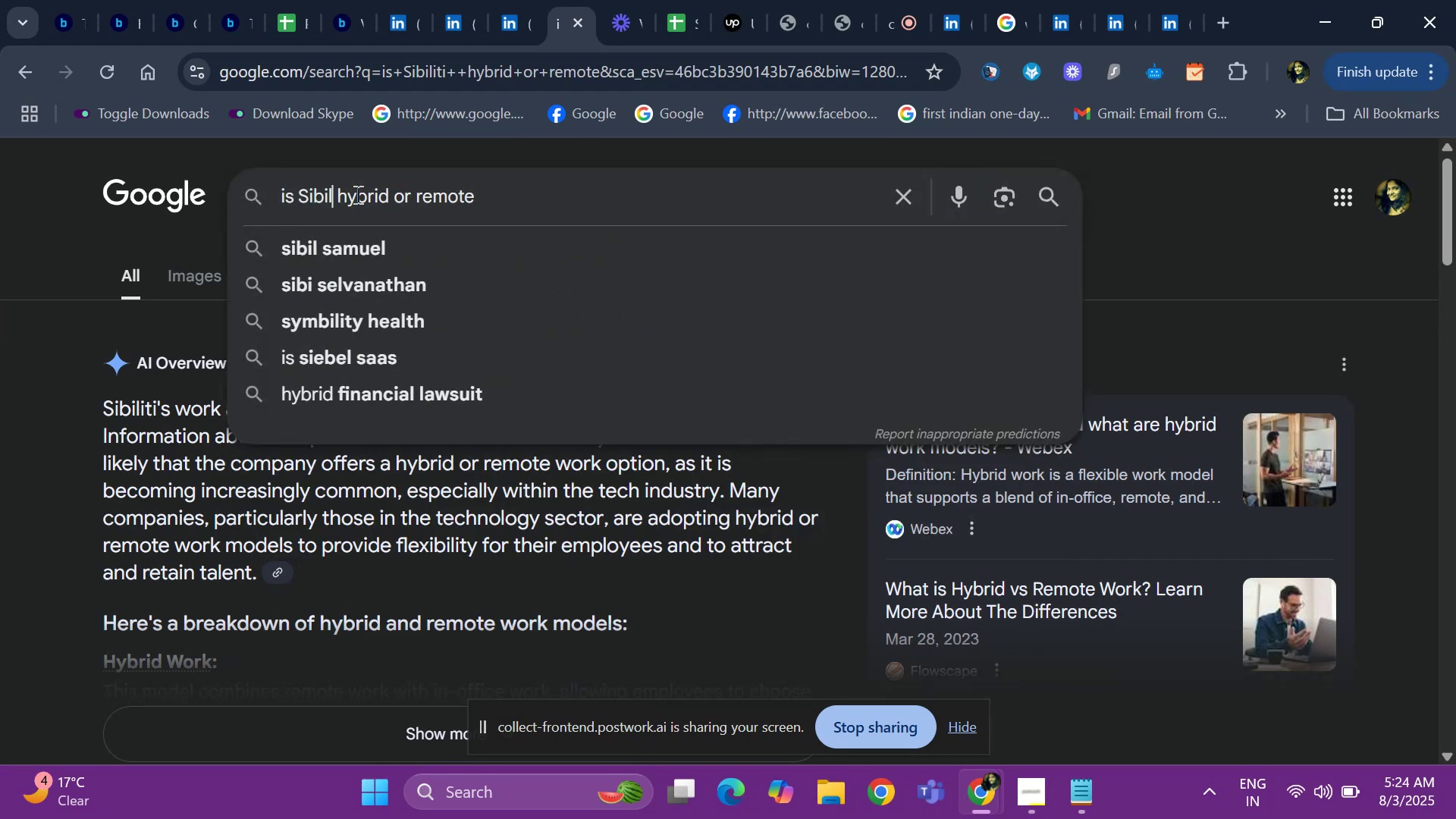 
key(Backspace)
 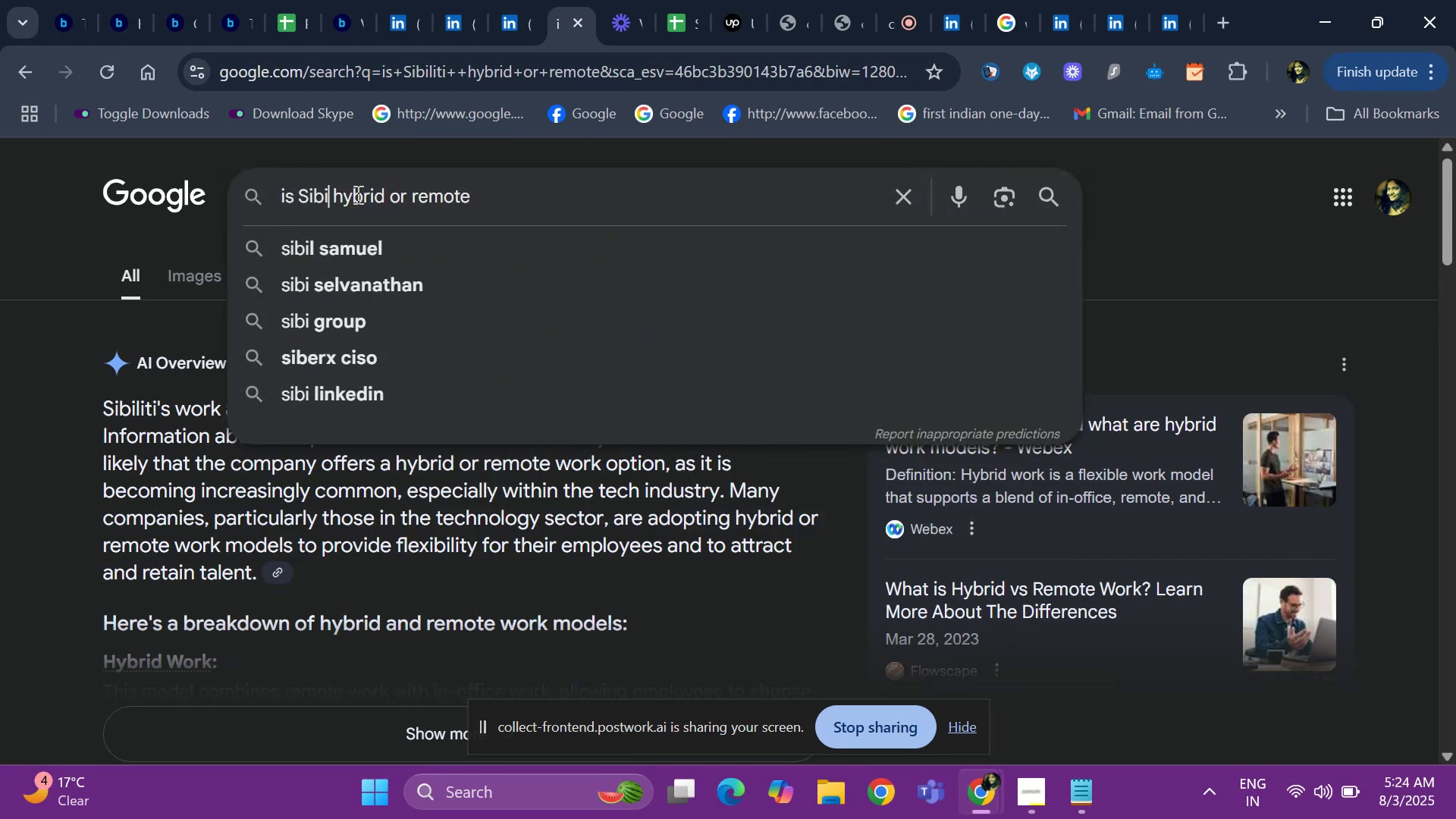 
key(Backspace)
 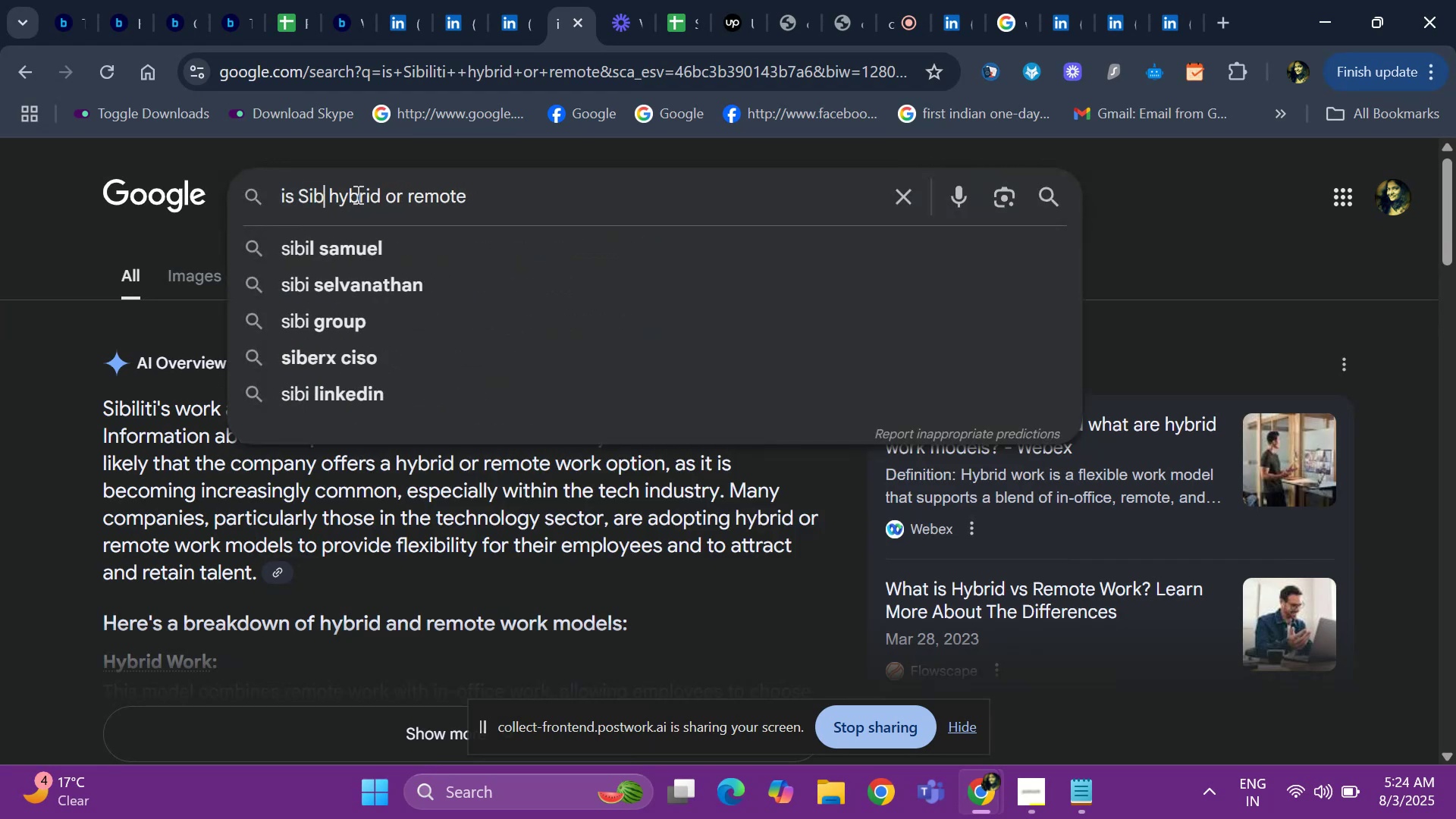 
key(Backspace)
 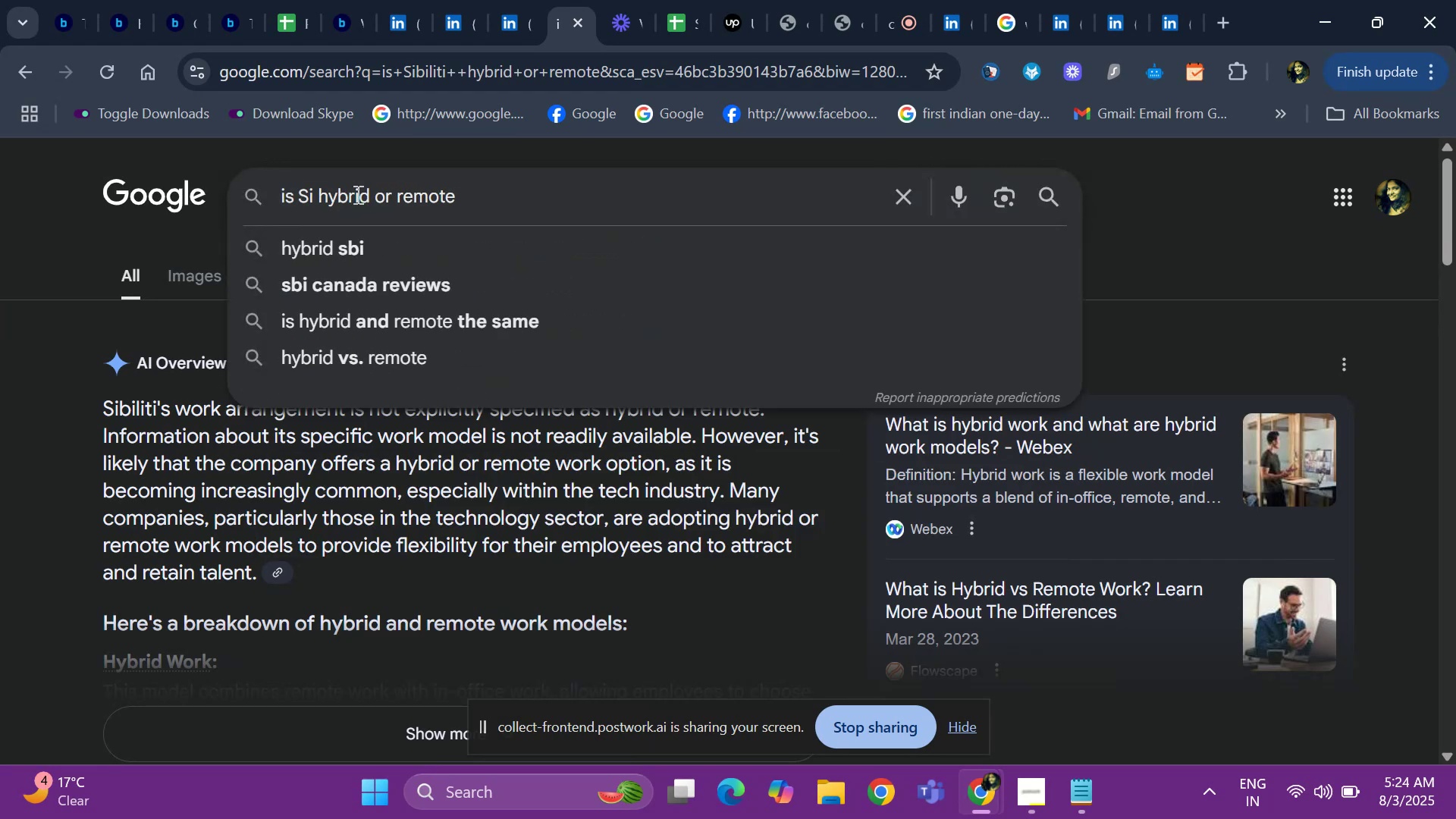 
key(Backspace)
 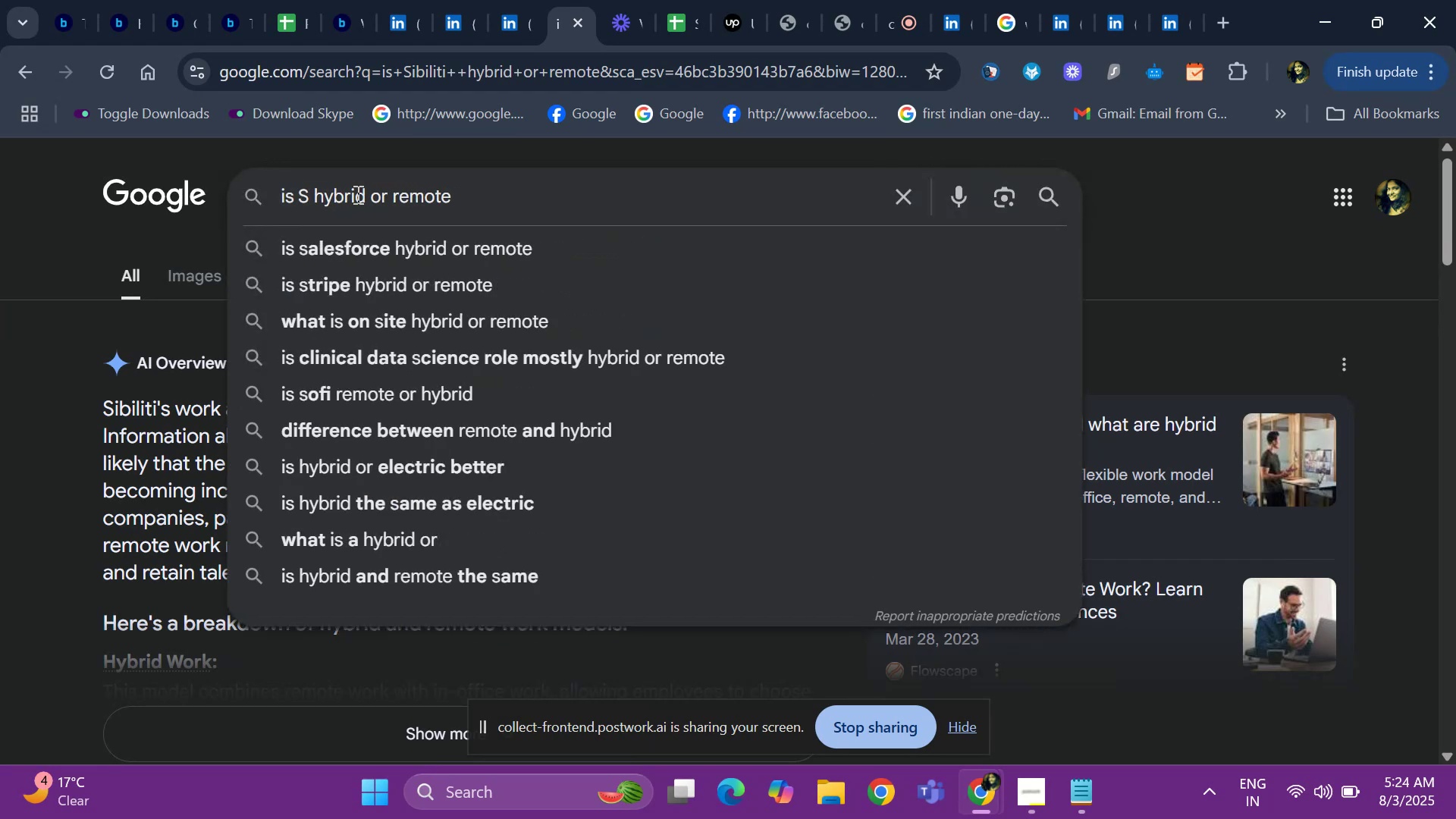 
key(Backspace)
 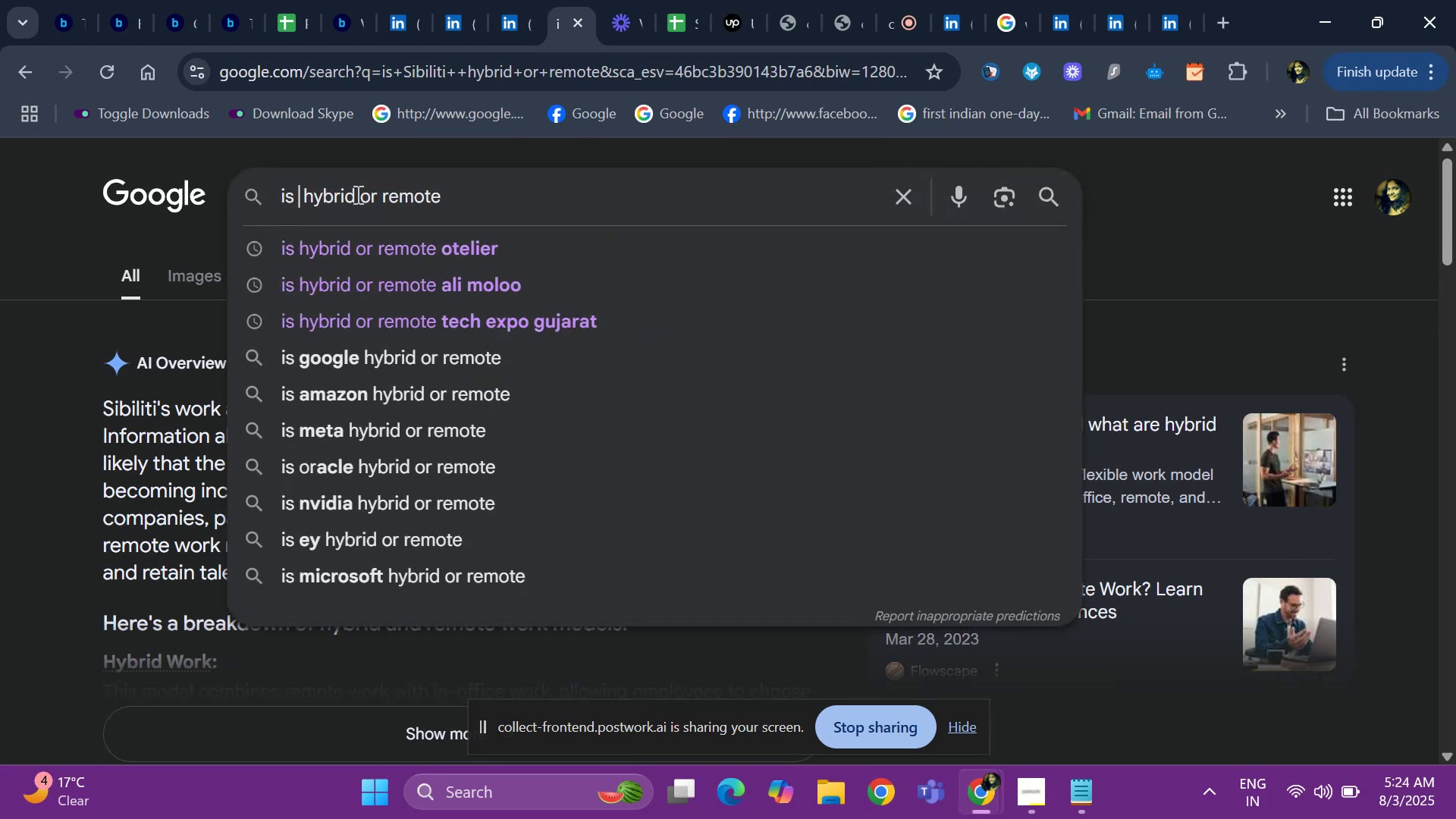 
key(Control+V)
 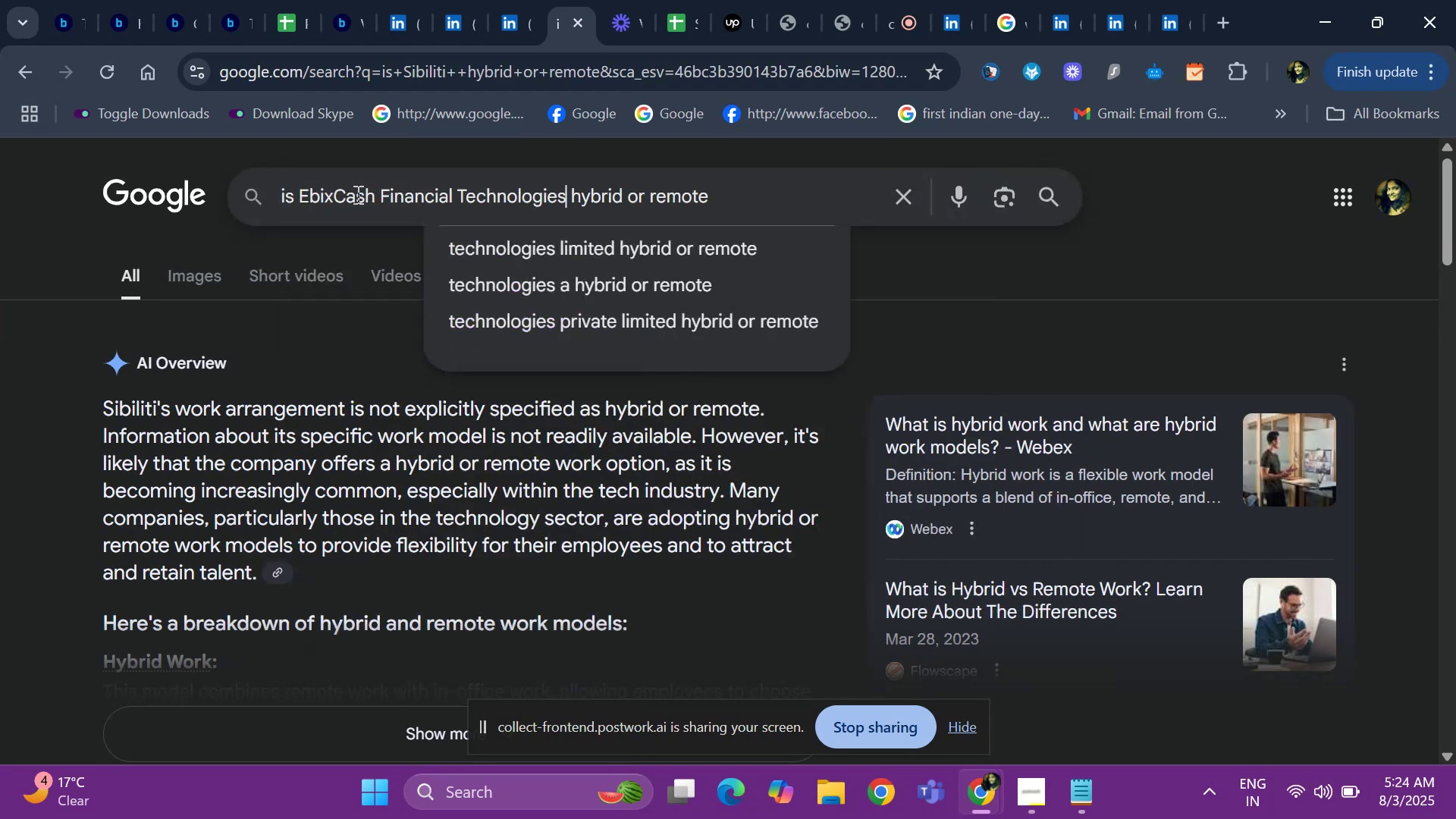 
key(Space)
 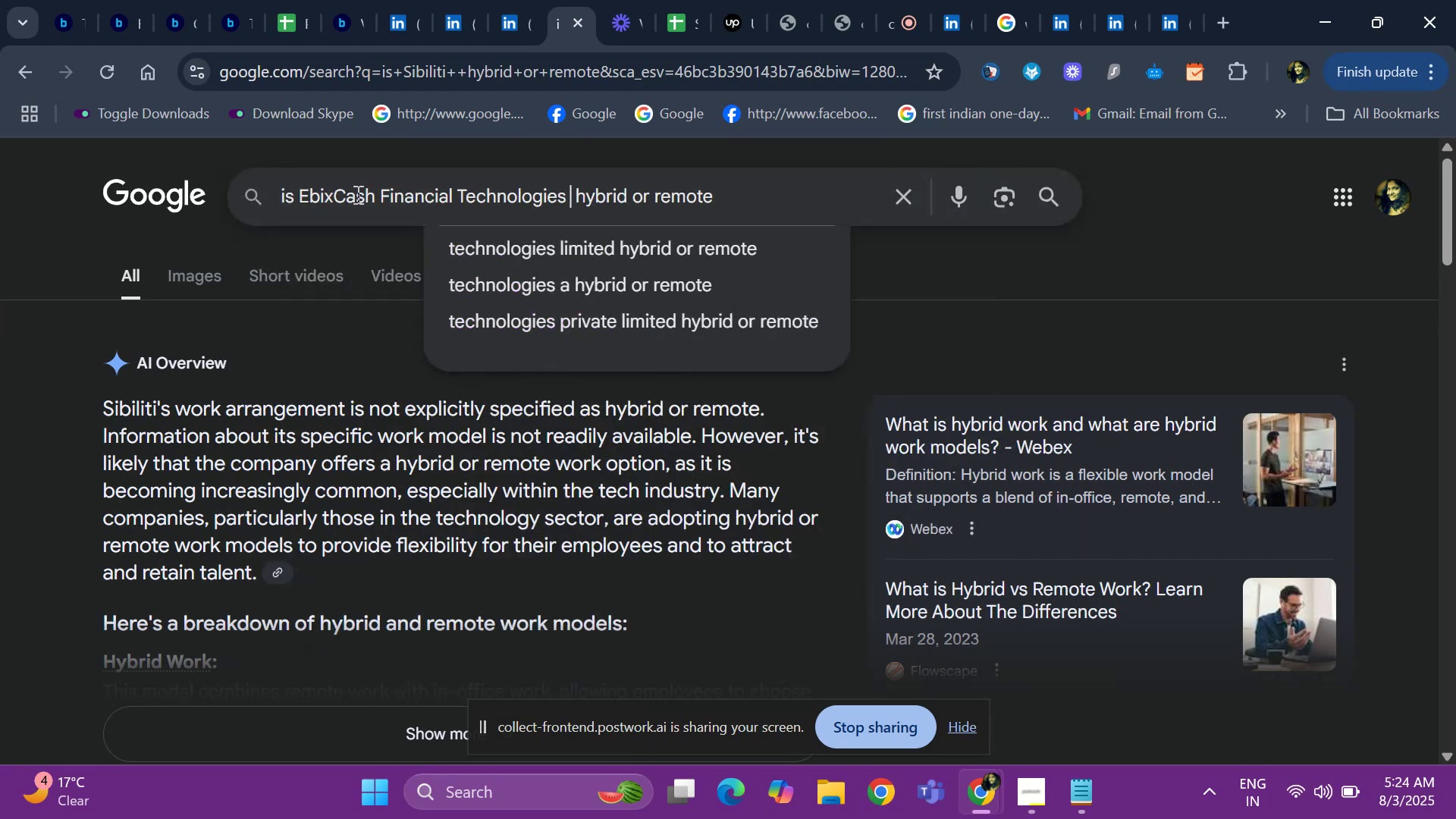 
key(Enter)
 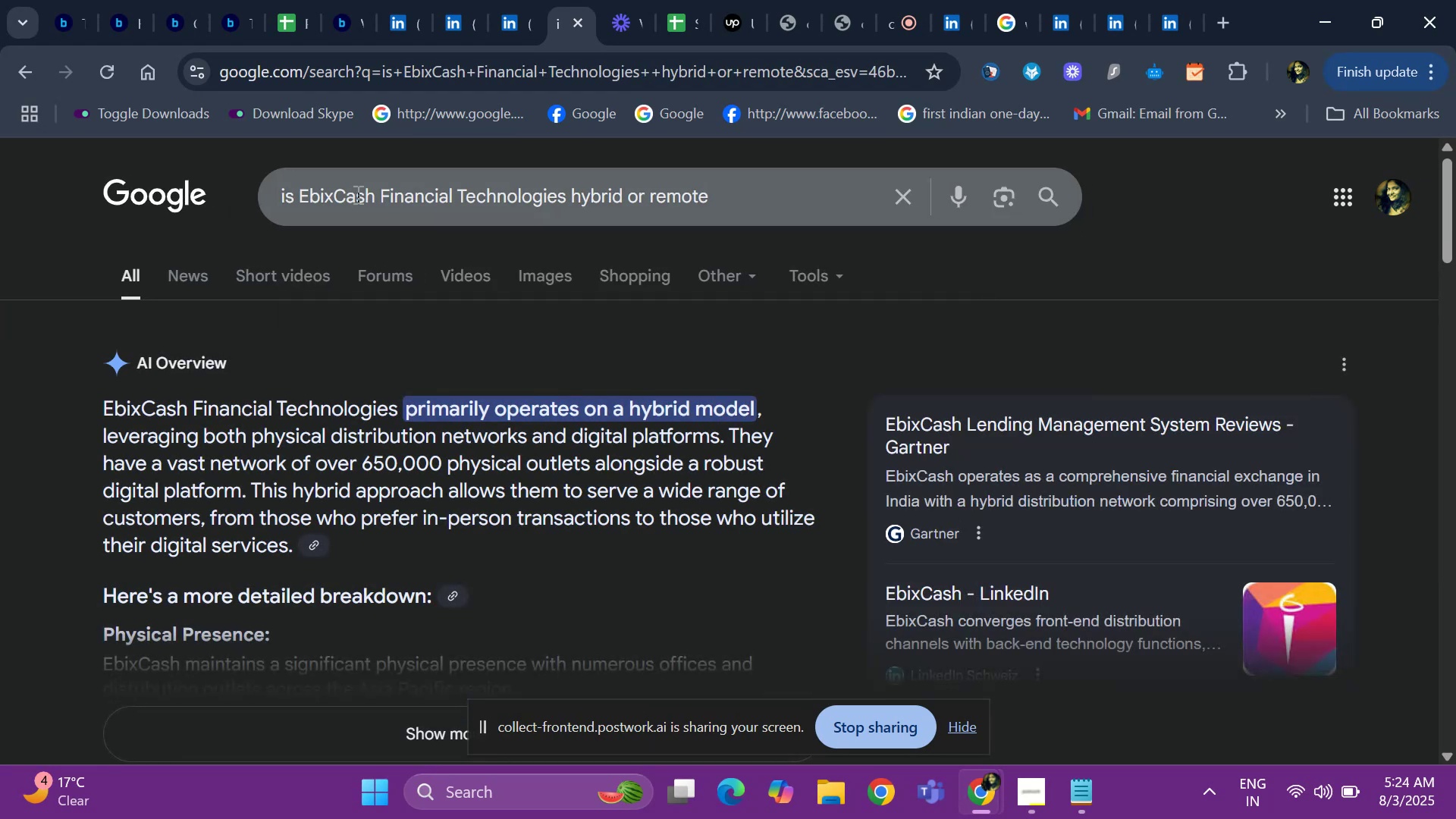 
wait(7.96)
 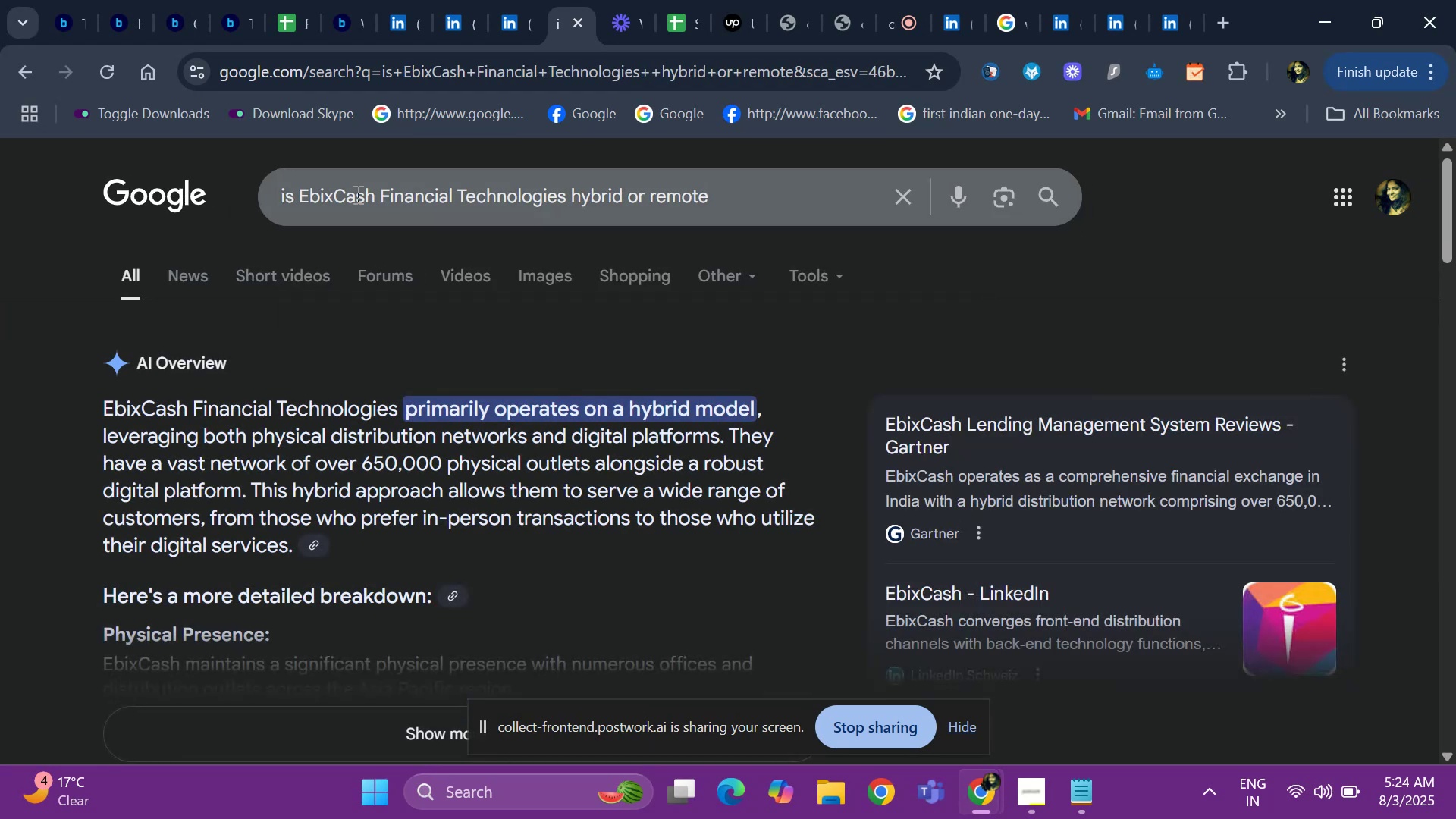 
left_click_drag(start_coordinate=[1016, 33], to_coordinate=[363, 42])
 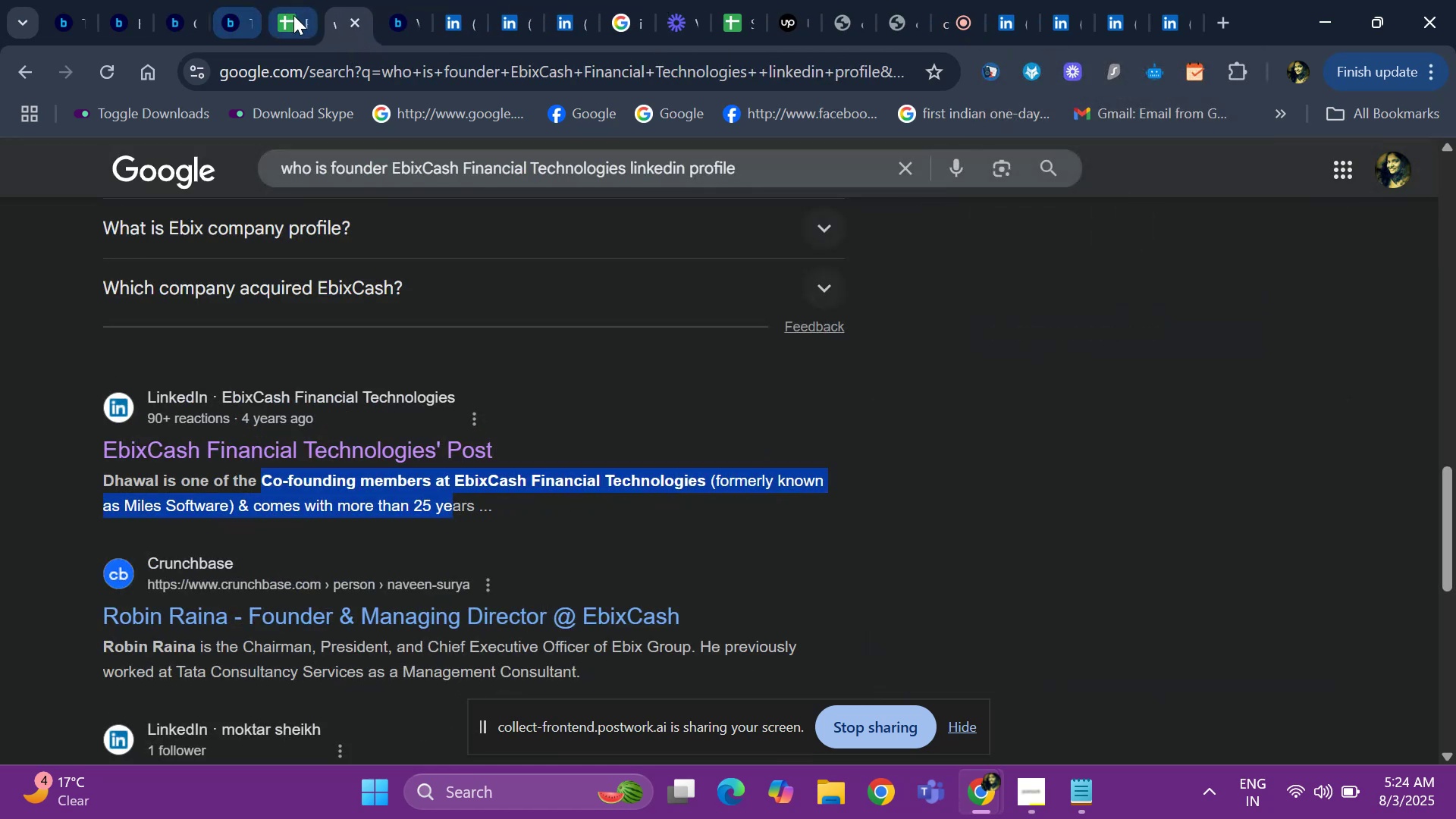 
left_click([295, 15])
 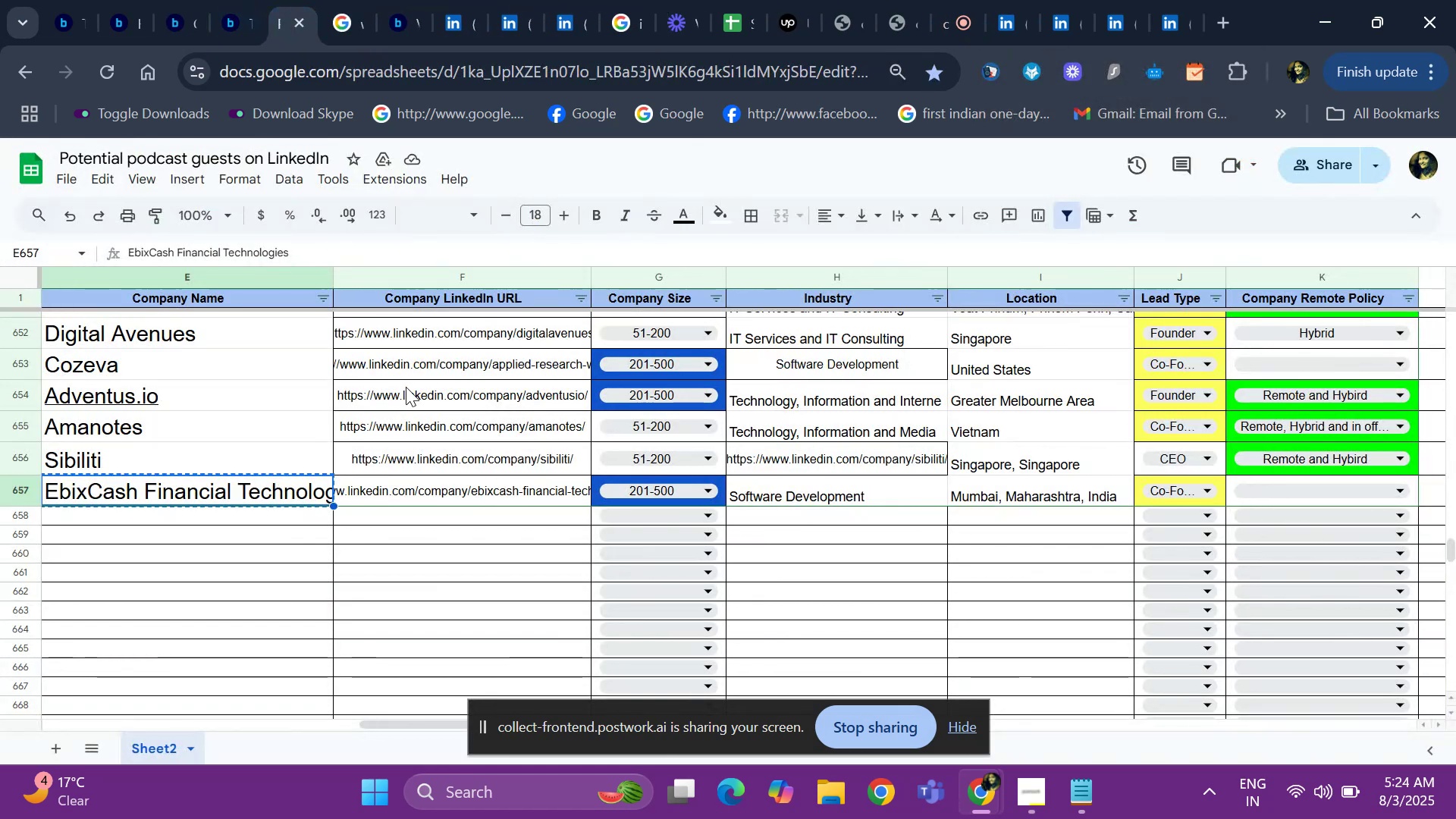 
key(ArrowRight)
 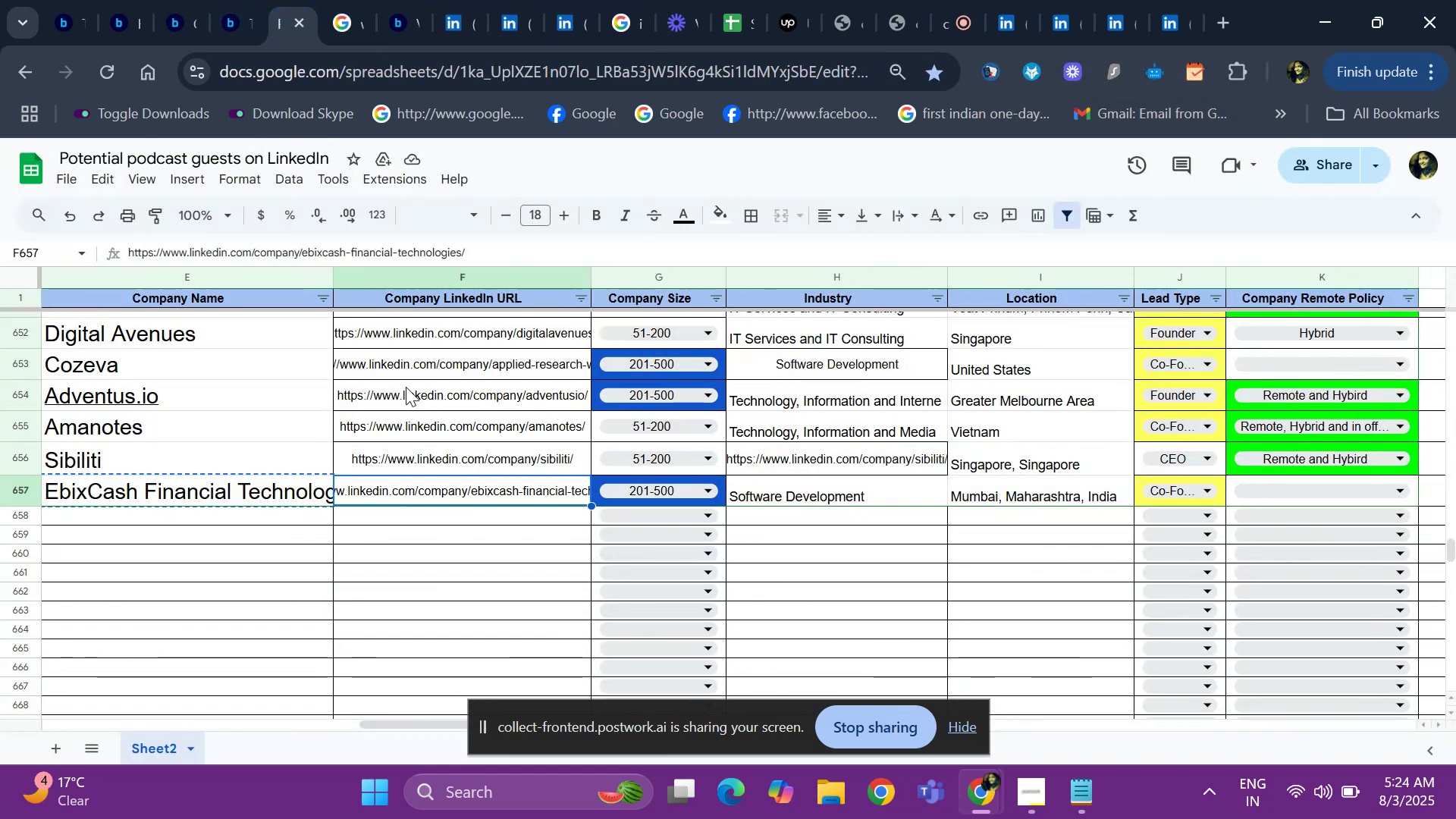 
key(ArrowRight)
 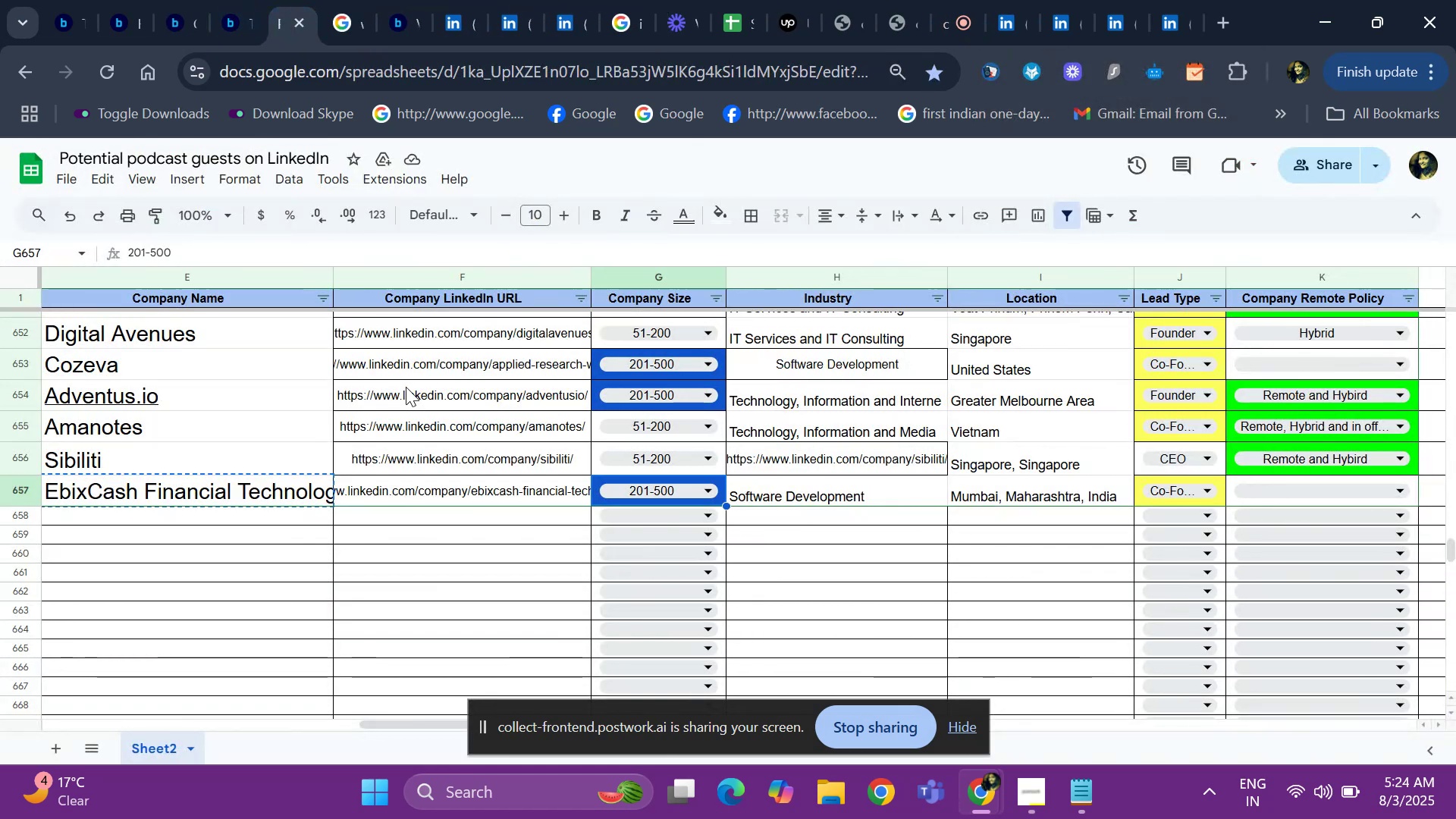 
key(ArrowRight)
 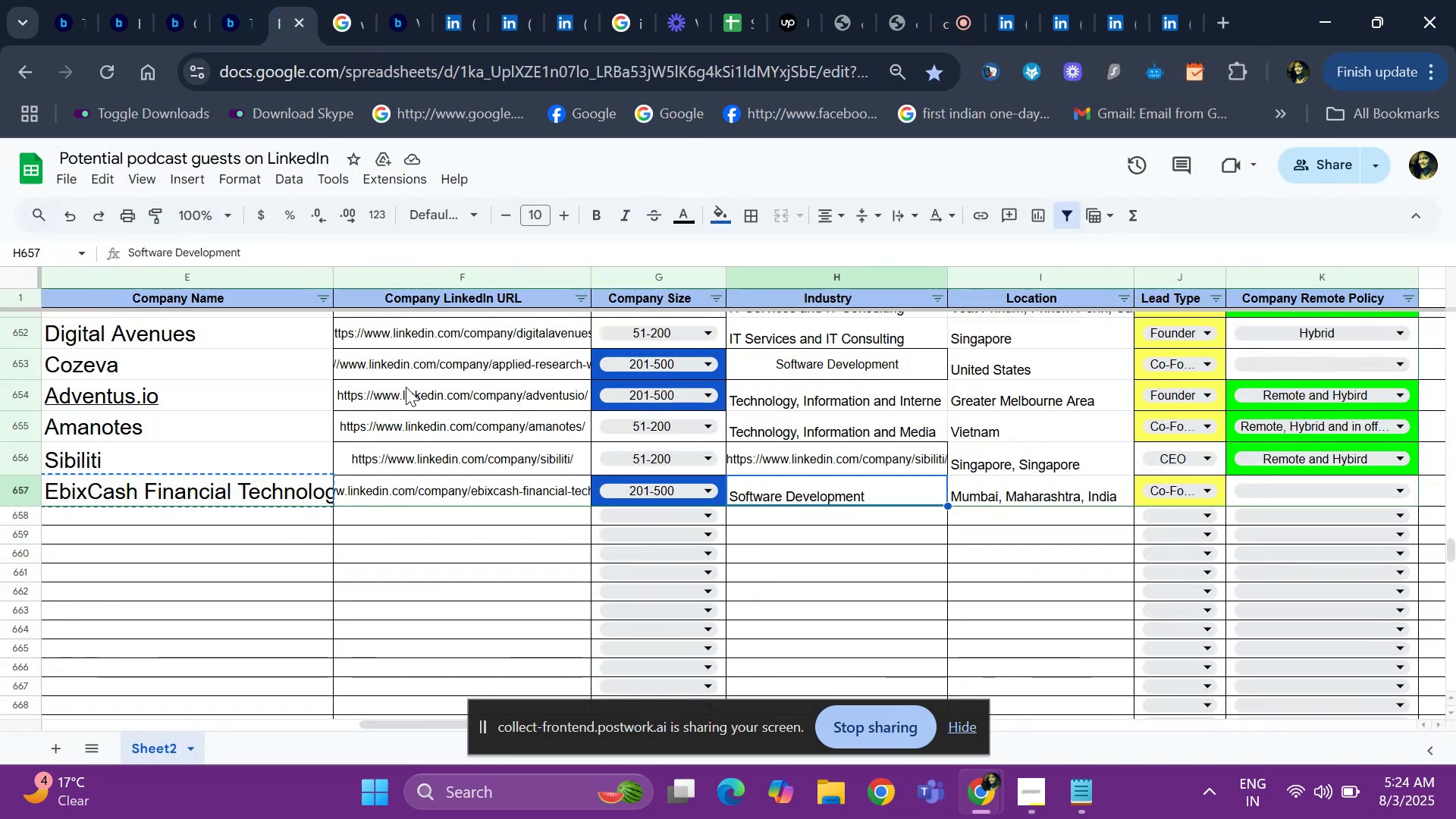 
key(ArrowRight)
 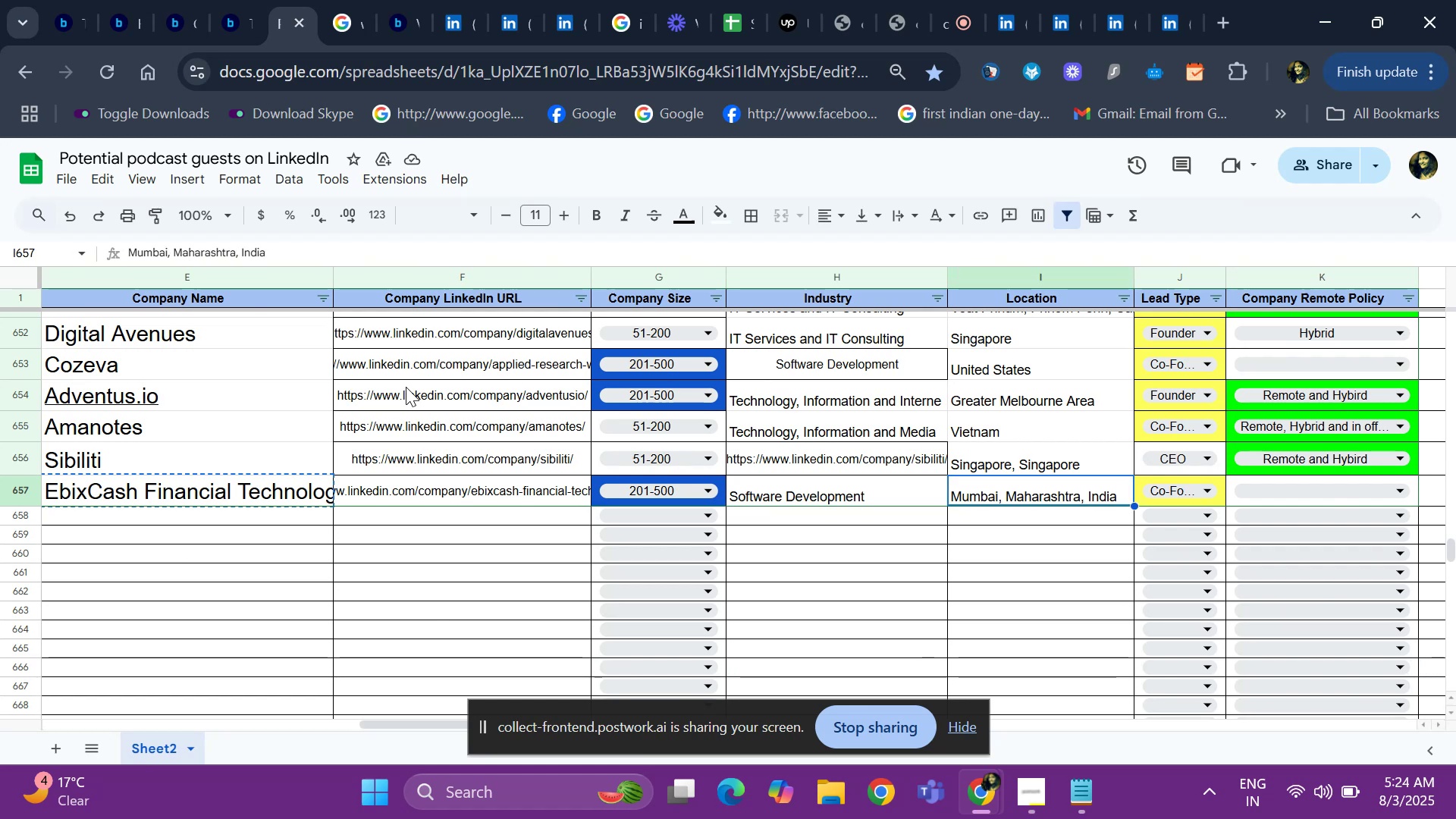 
key(ArrowRight)
 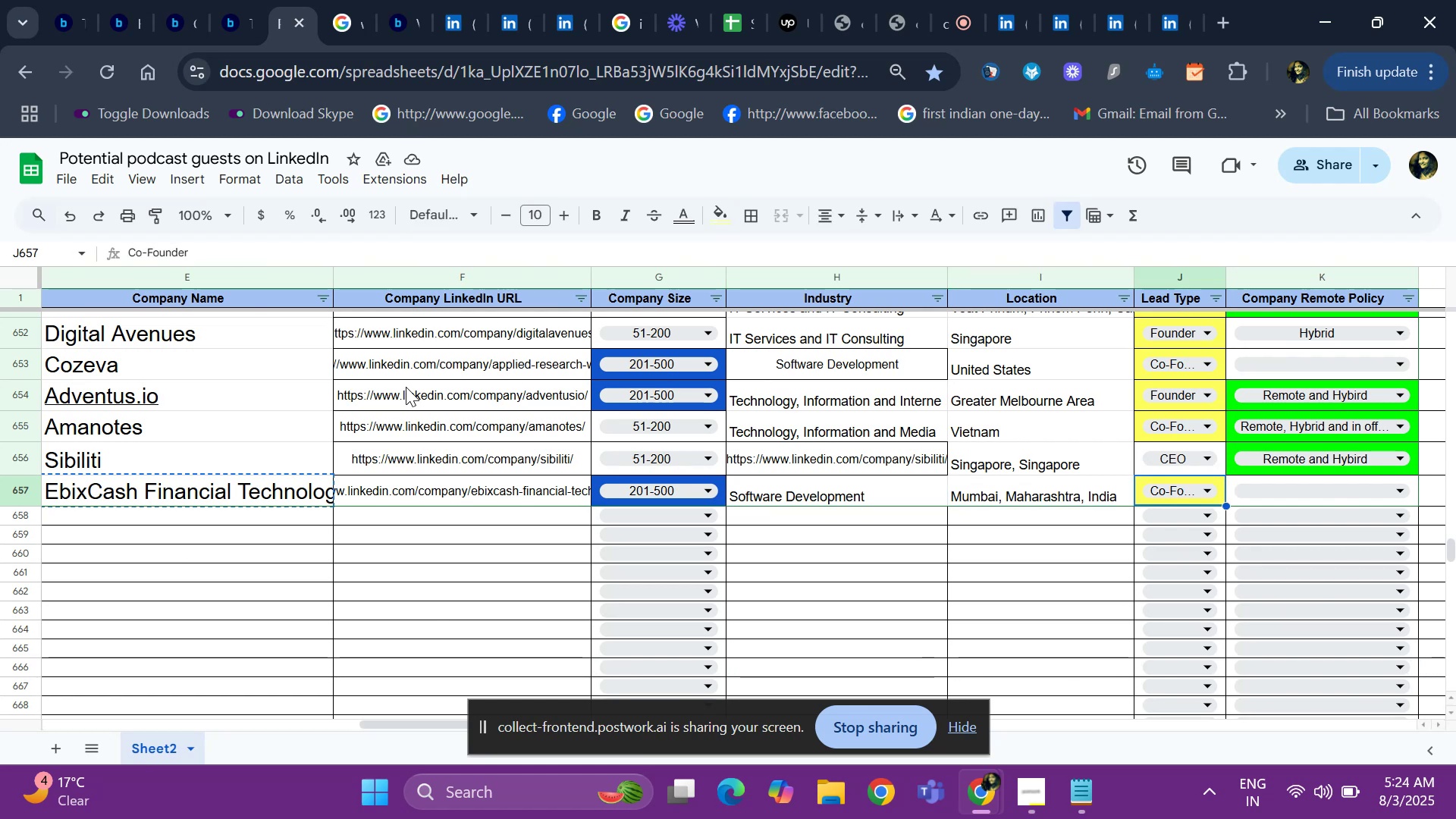 
key(ArrowRight)
 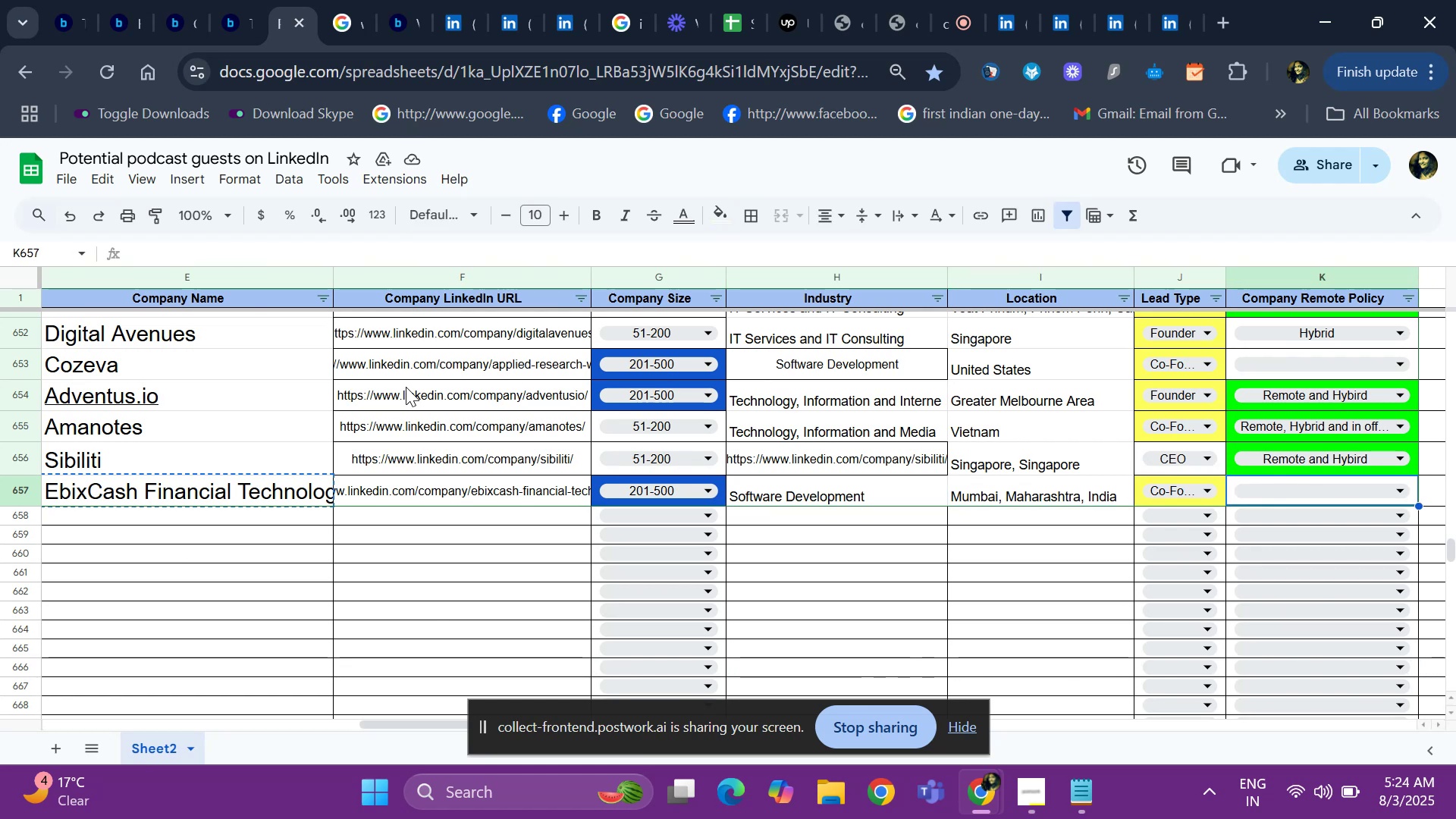 
key(Enter)
 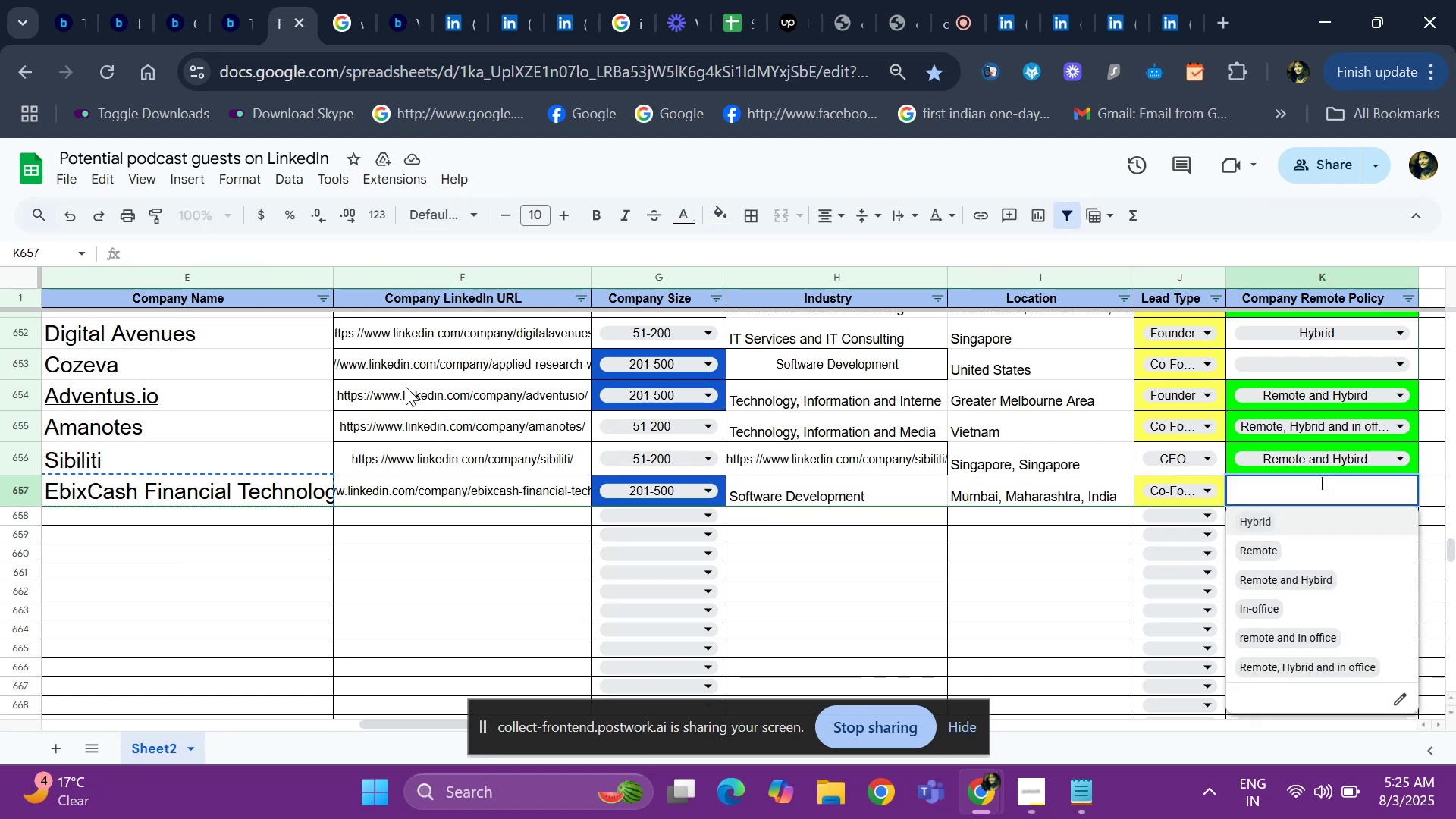 
key(ArrowDown)
 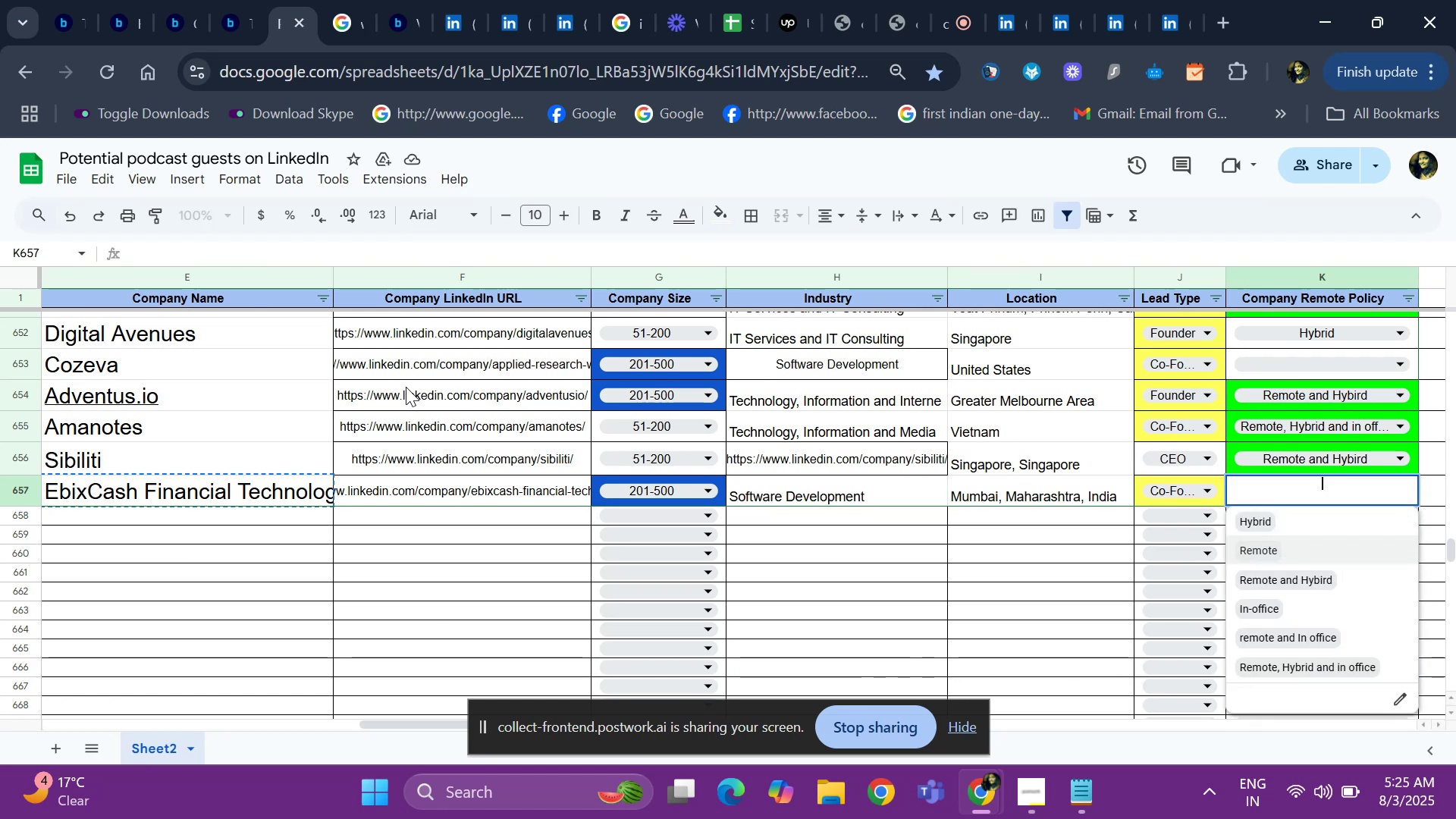 
key(ArrowUp)
 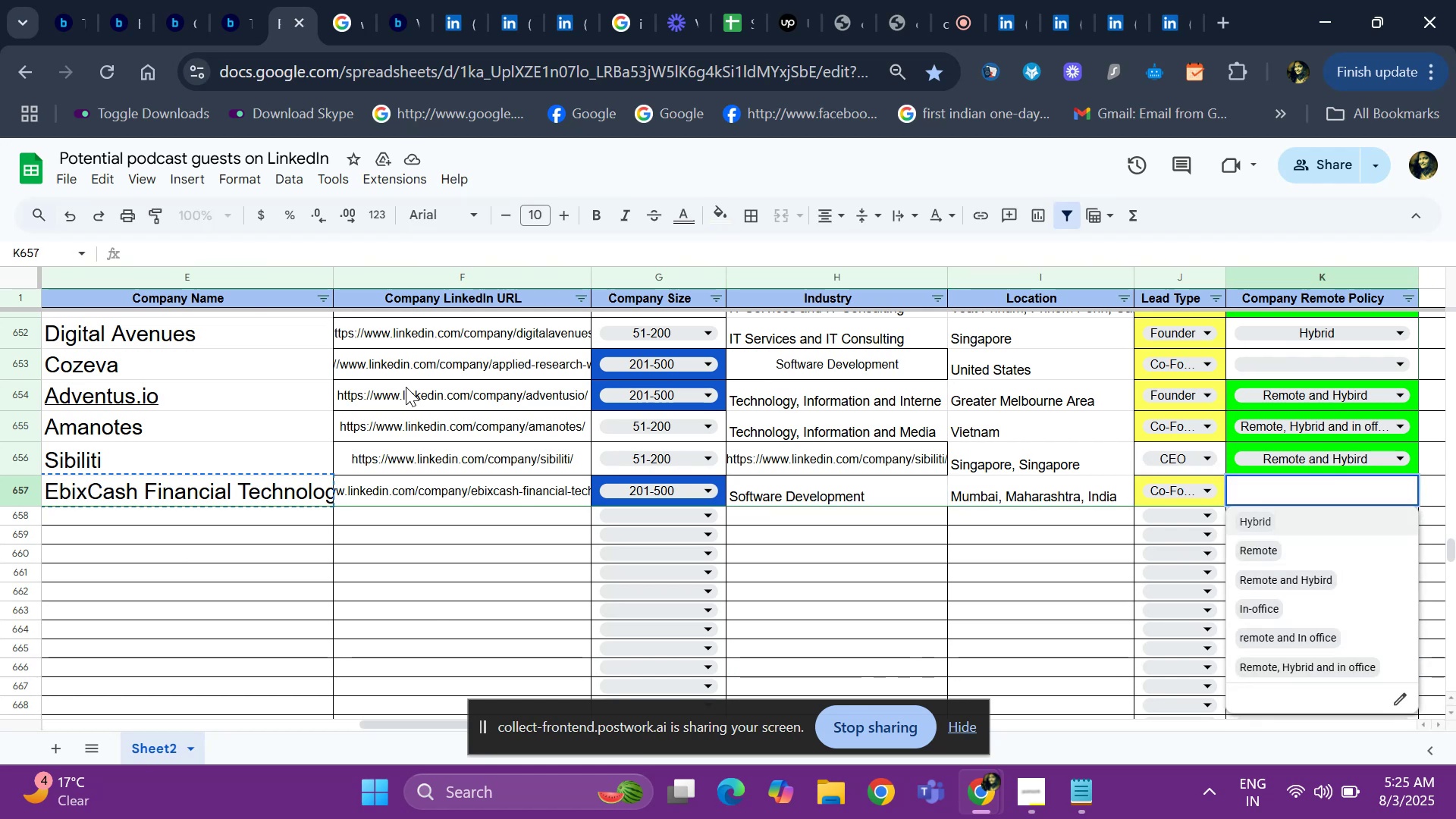 
key(Enter)
 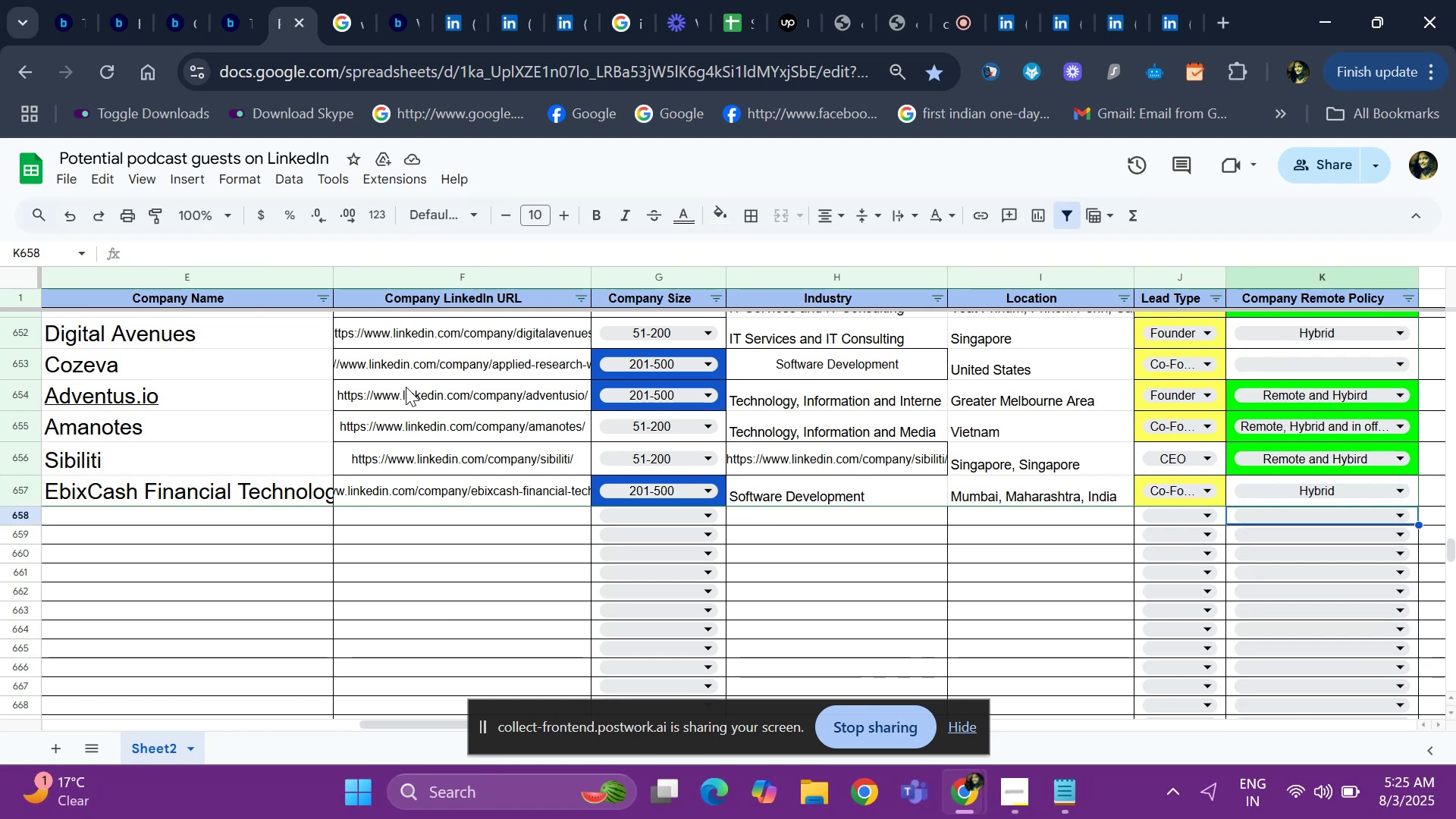 
wait(7.63)
 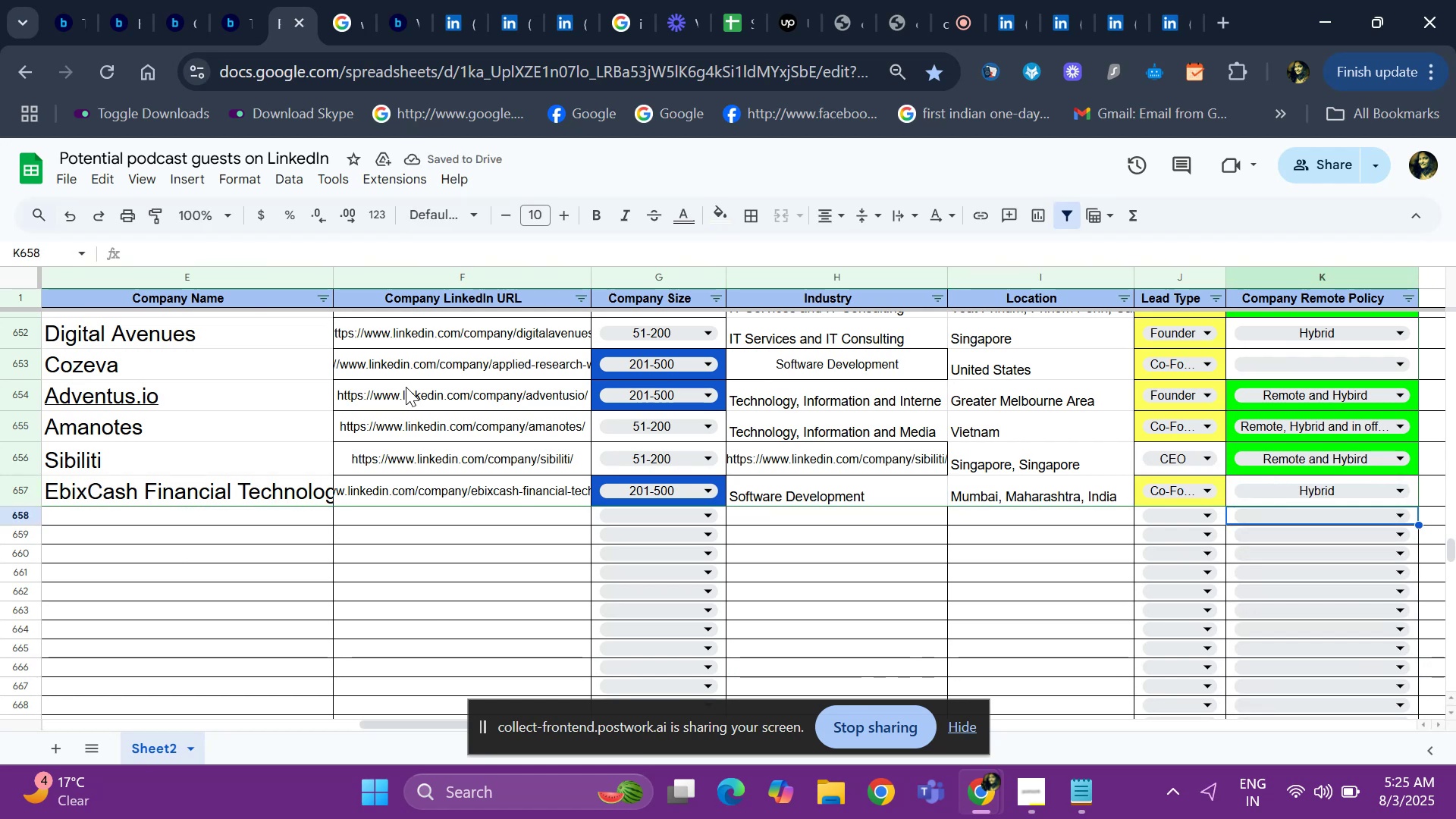 
key(Enter)
 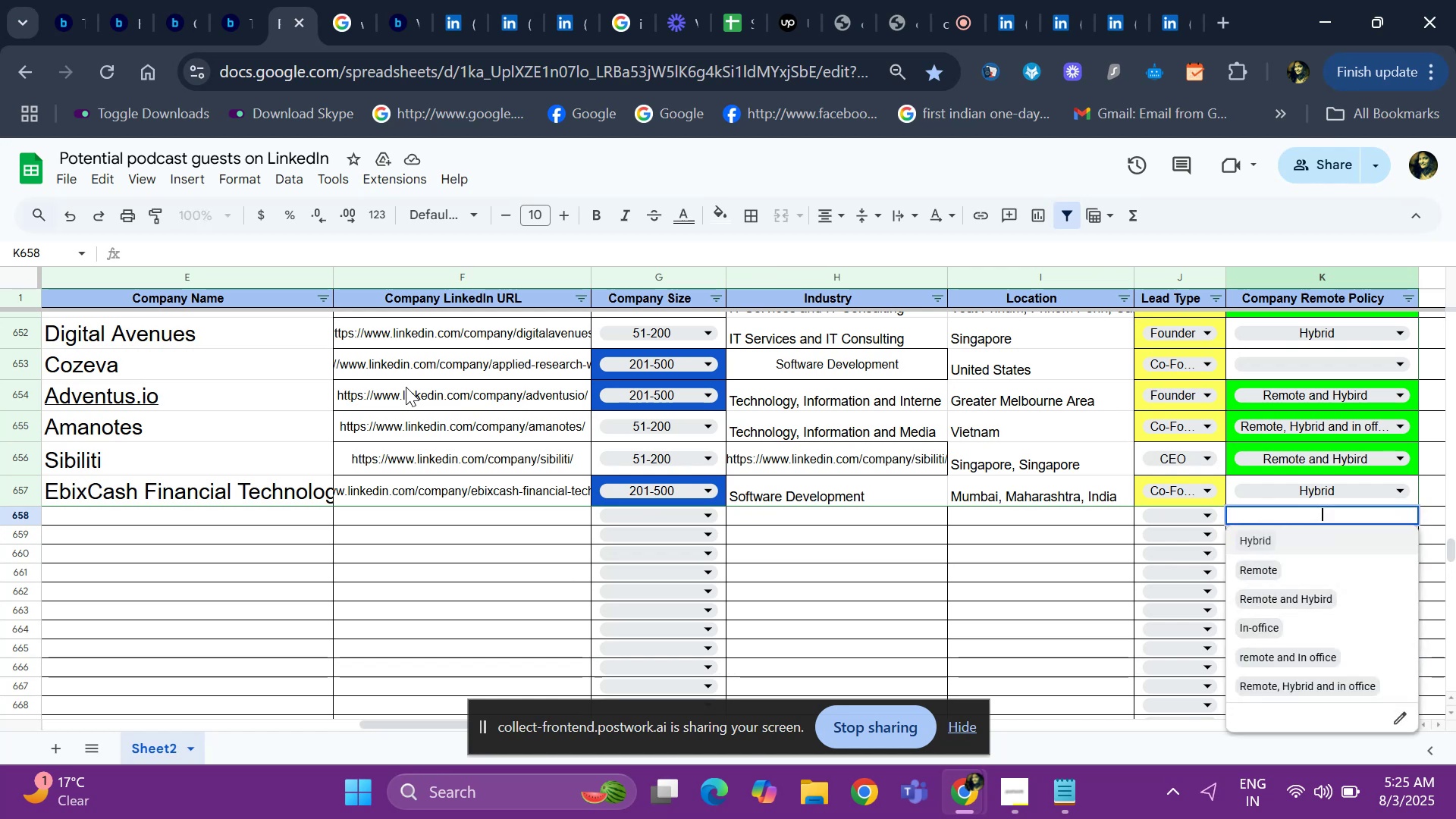 
key(ArrowLeft)
 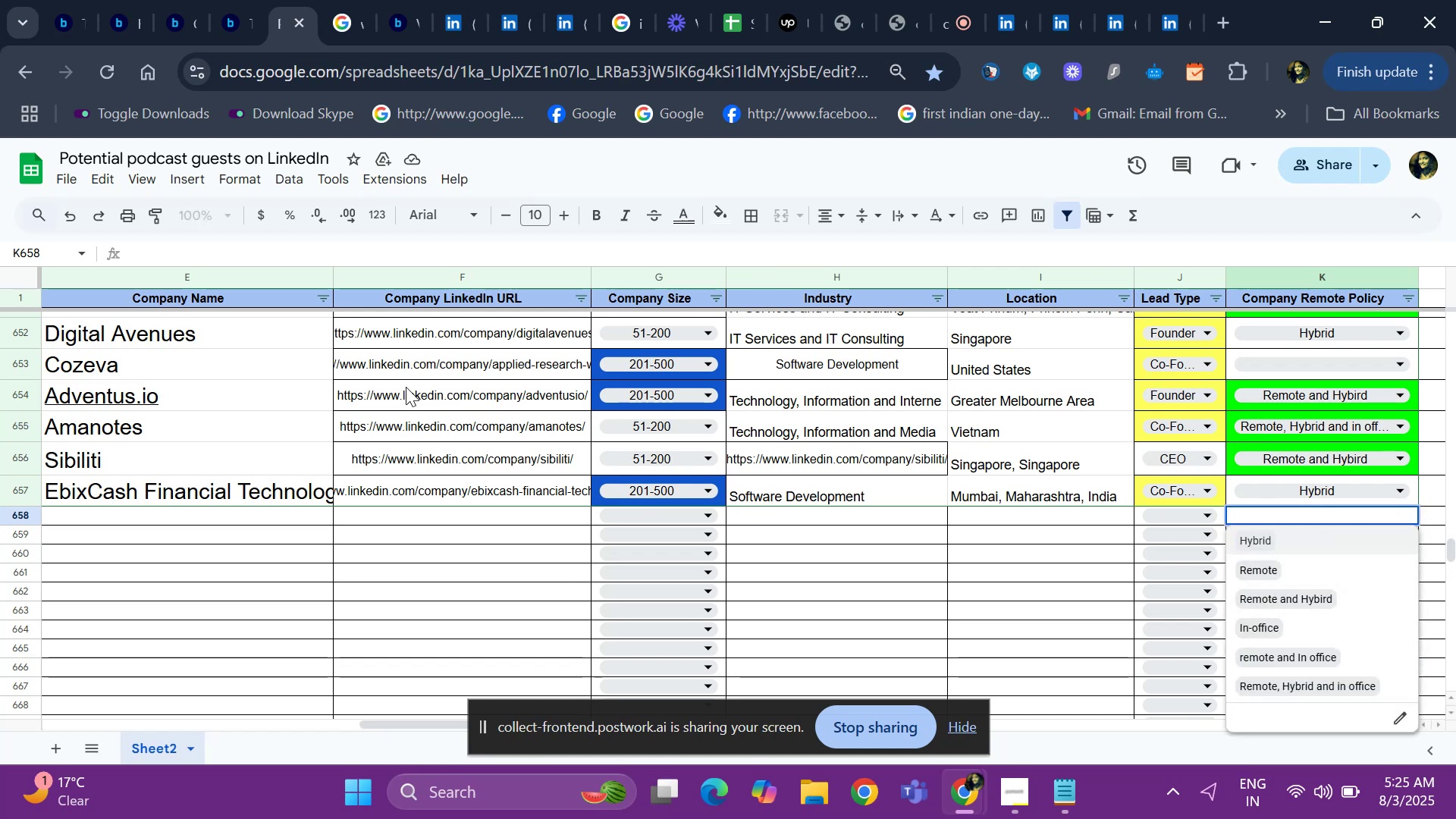 
key(Escape)
 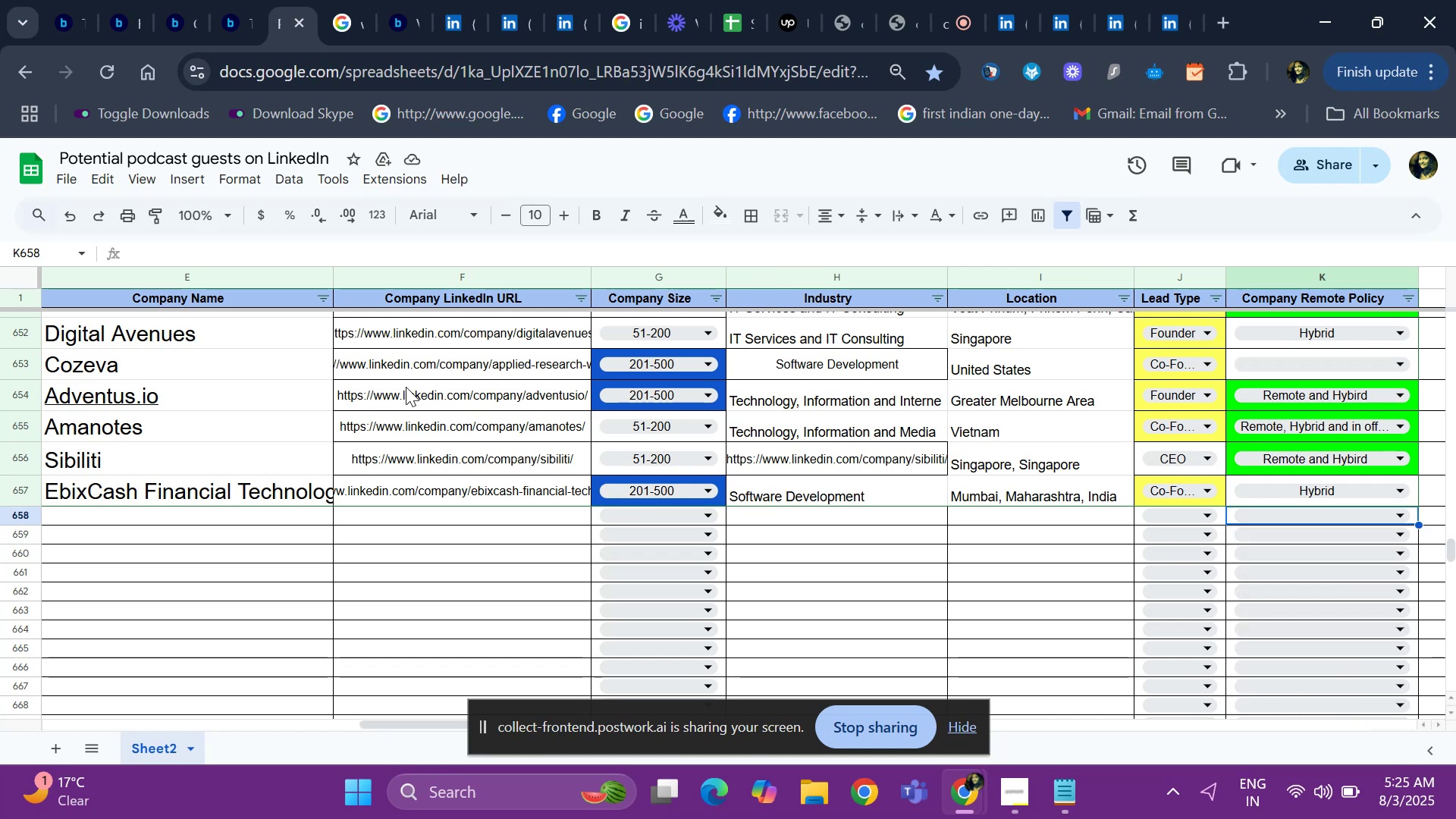 
hold_key(key=ArrowLeft, duration=1.11)
 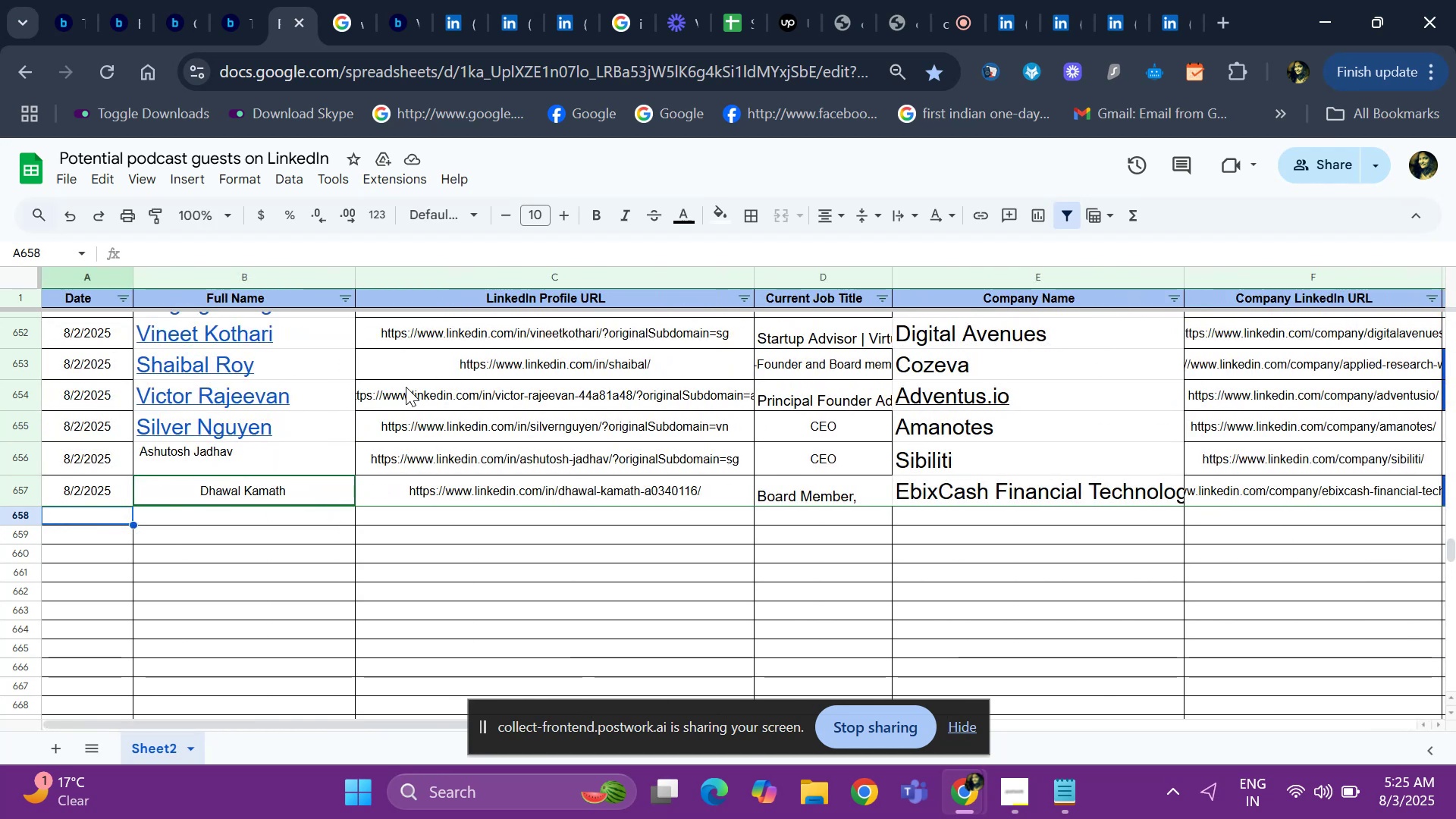 
key(Control+D)
 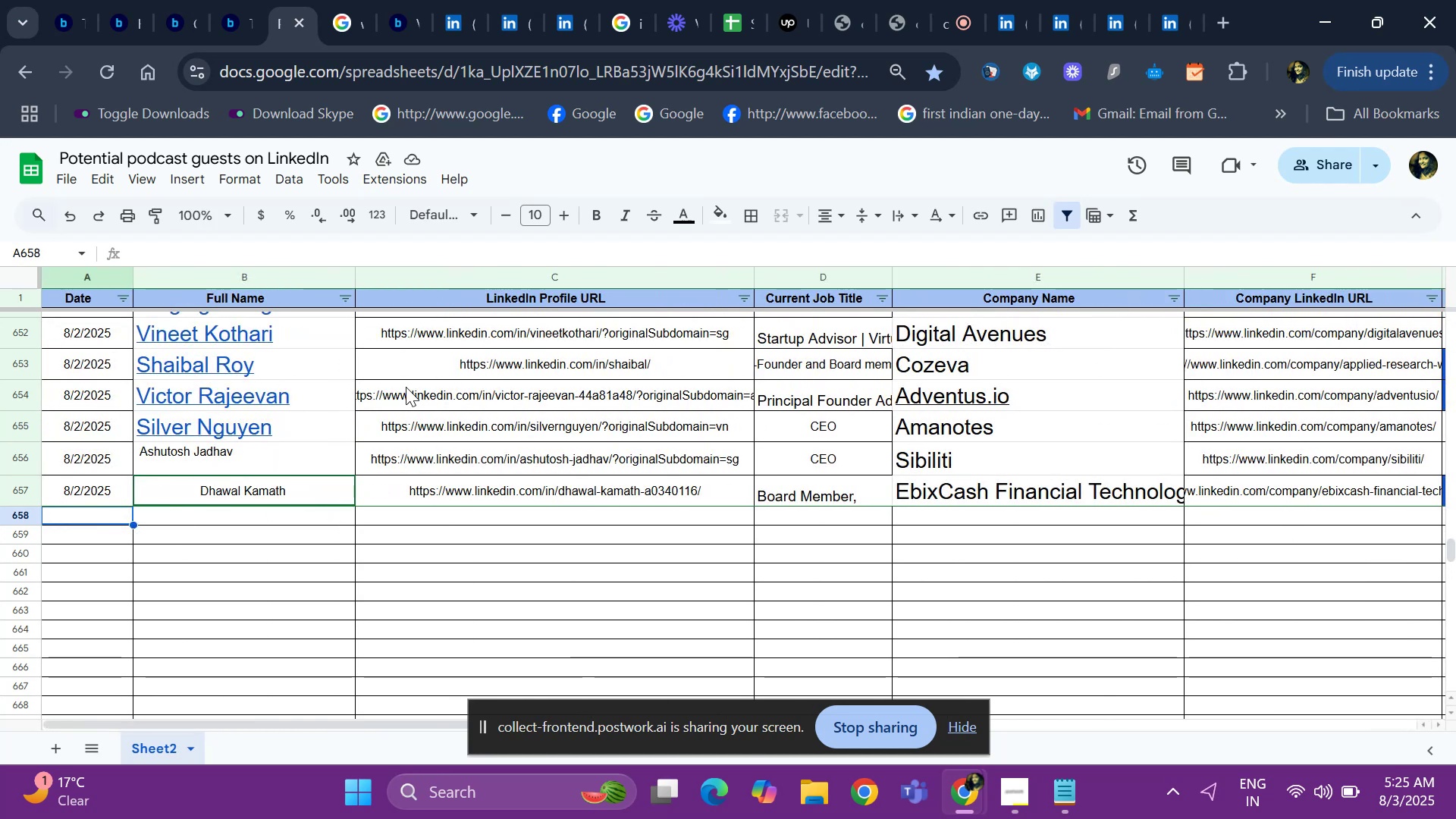 
key(ArrowRight)
 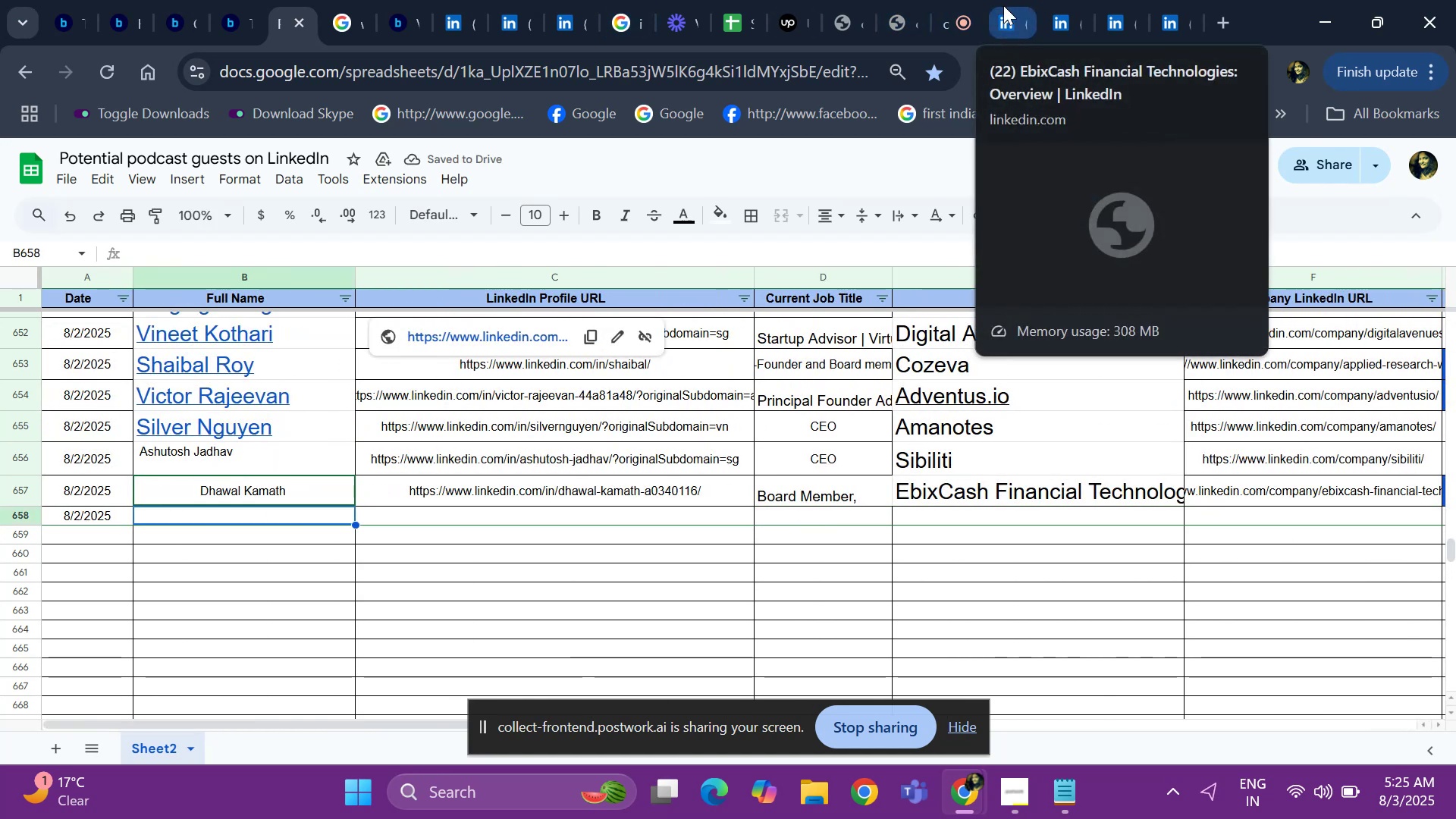 
left_click([1003, 5])
 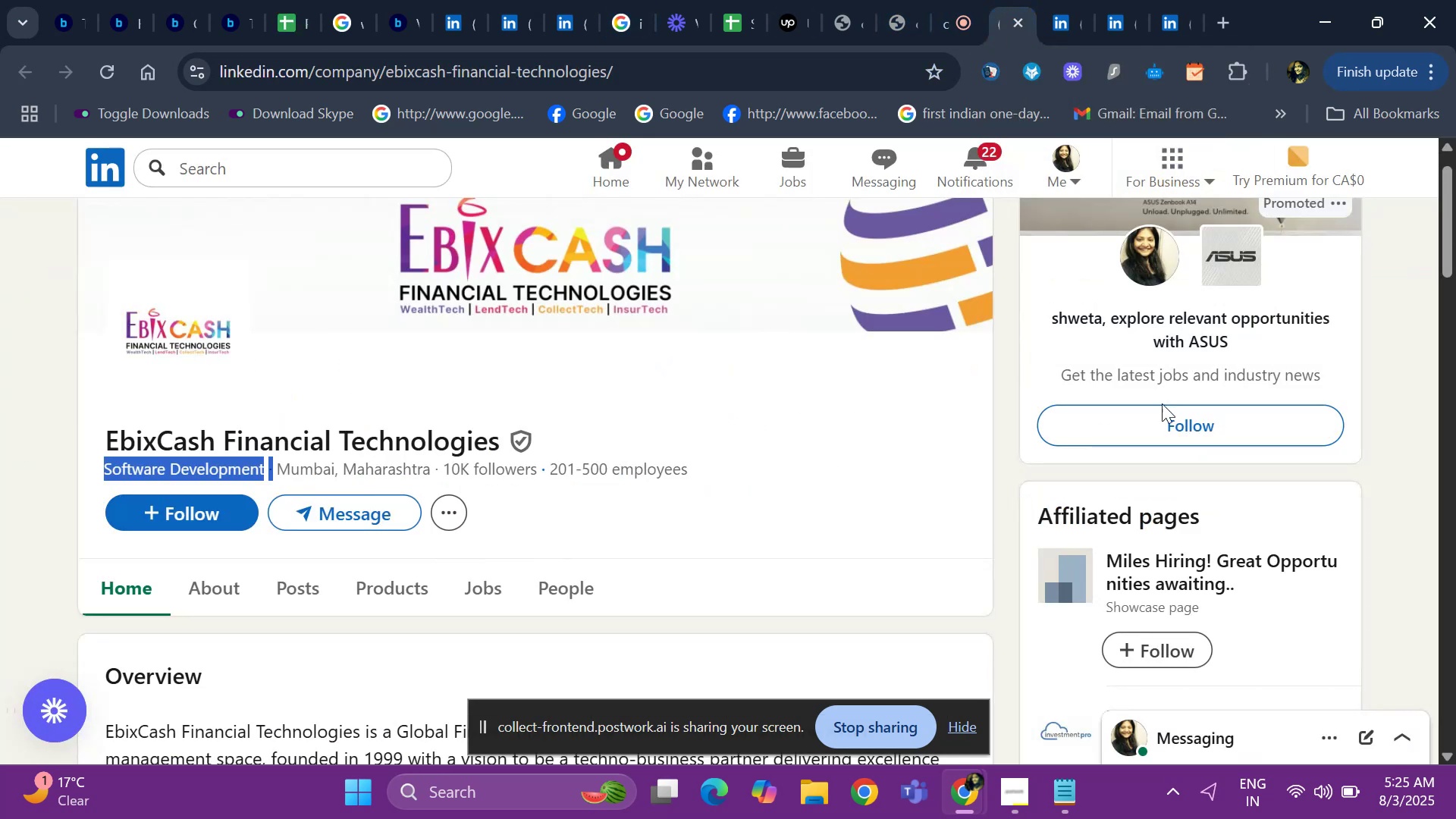 
key(ArrowDown)
 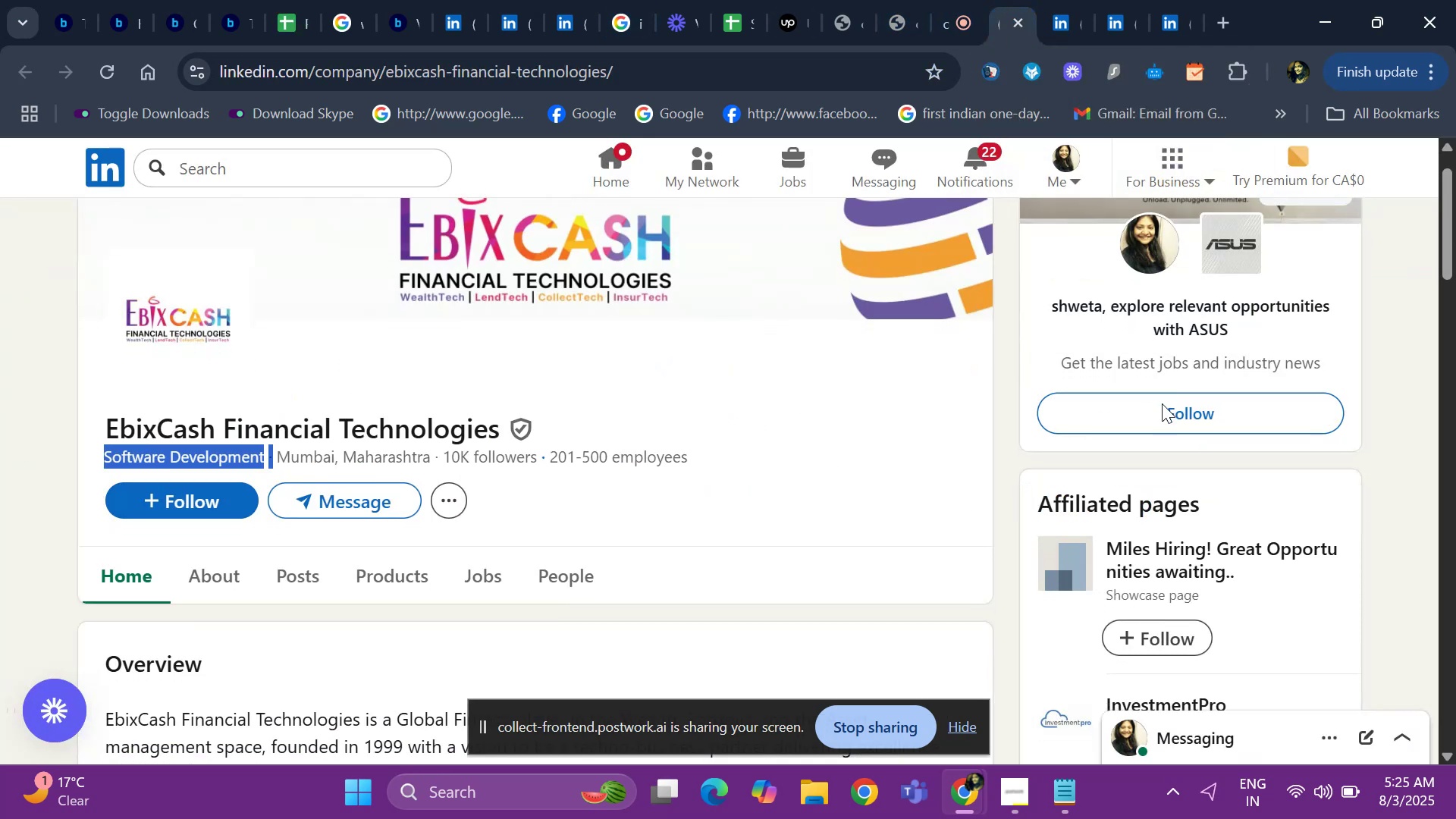 
key(ArrowDown)
 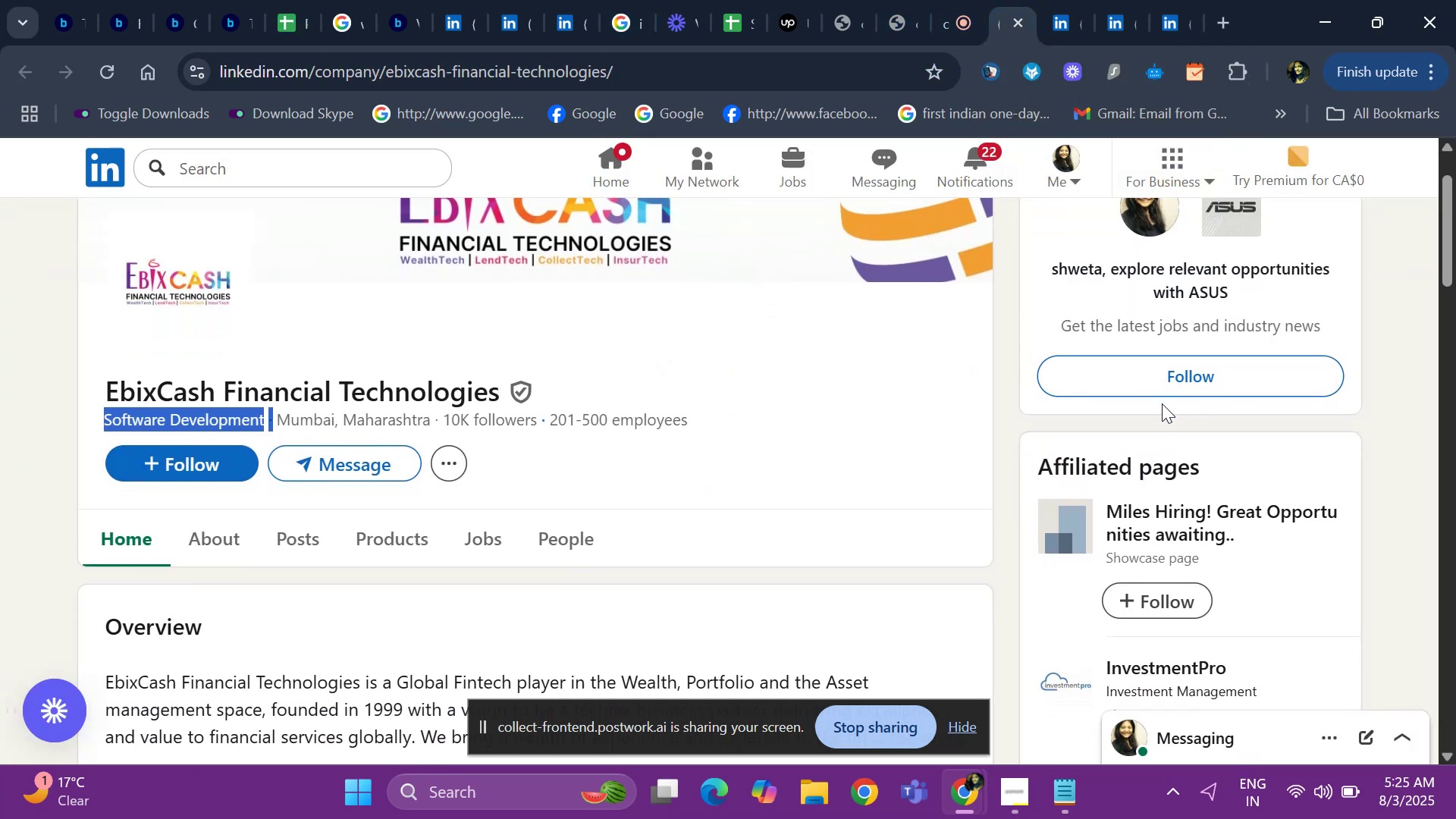 
key(ArrowDown)
 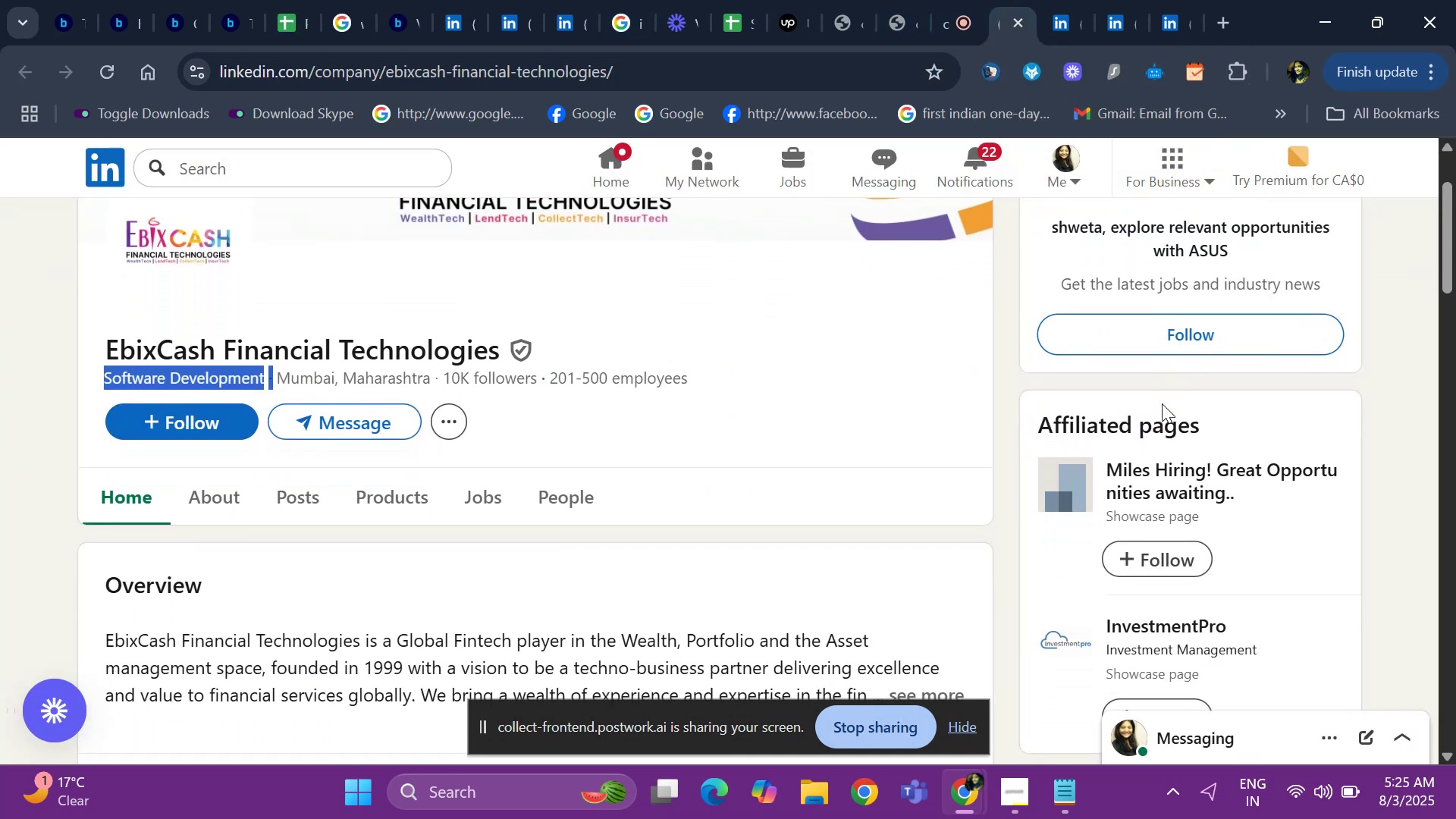 
key(ArrowDown)
 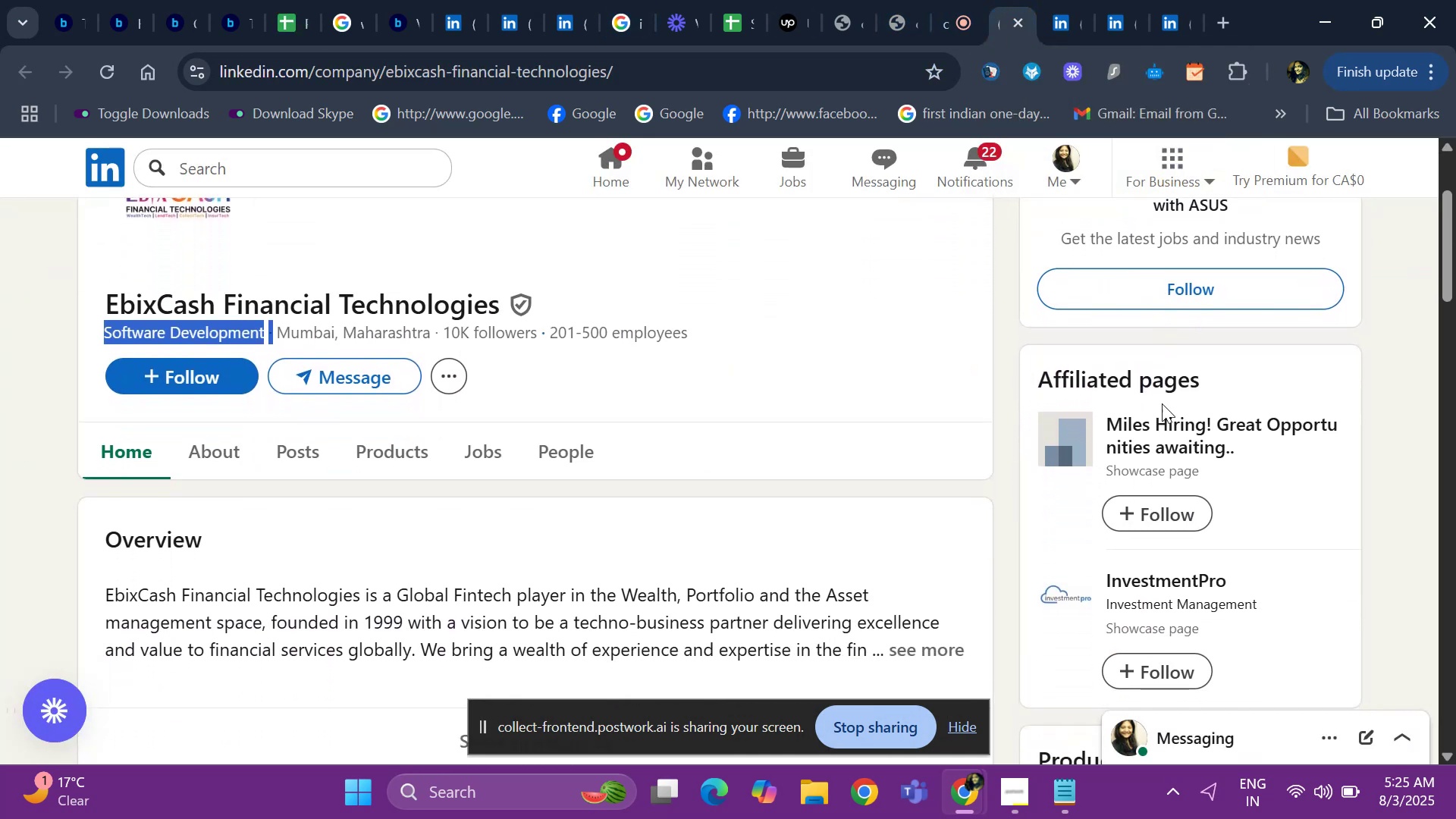 
key(ArrowDown)
 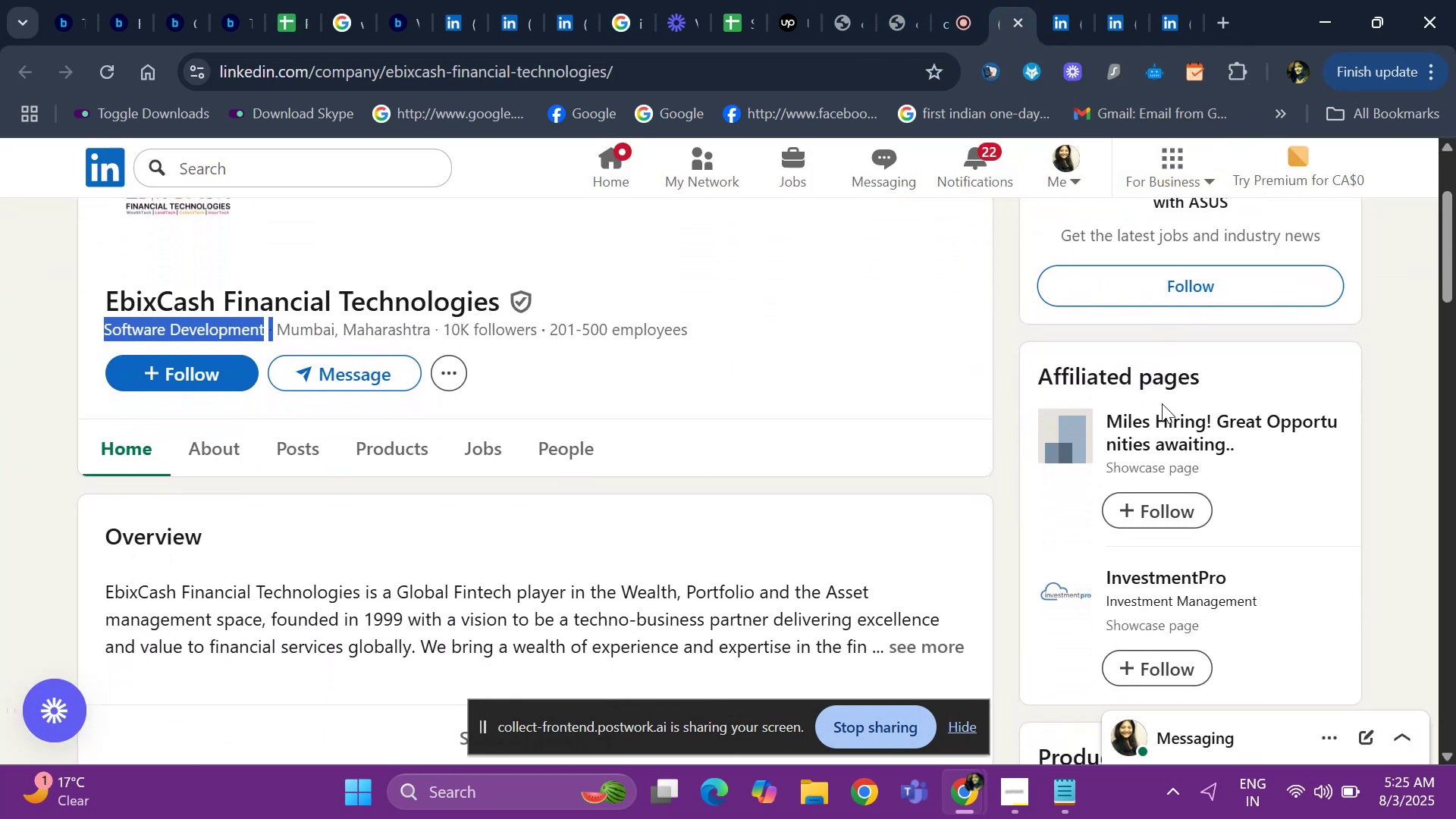 
key(ArrowDown)
 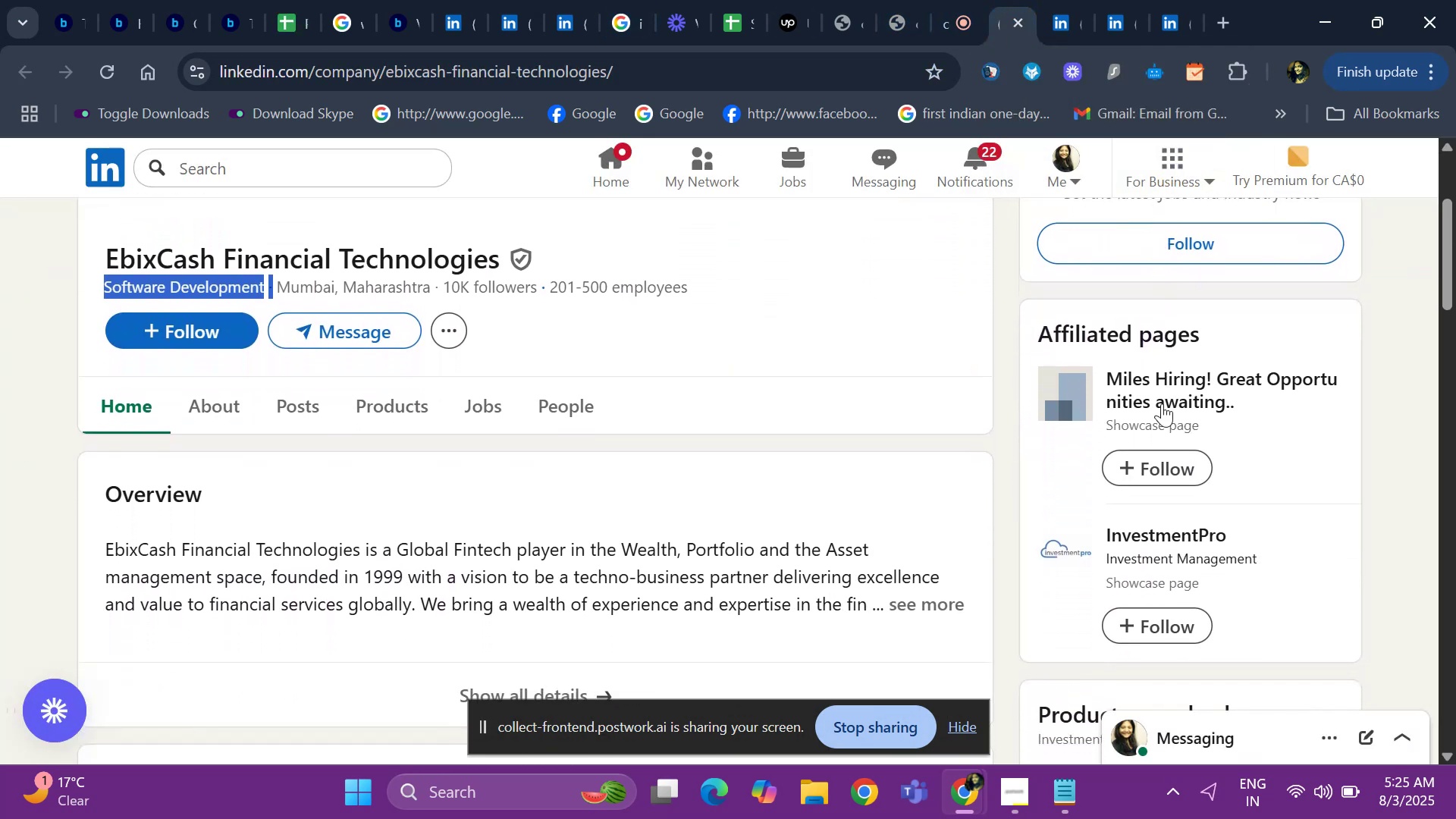 
key(ArrowDown)
 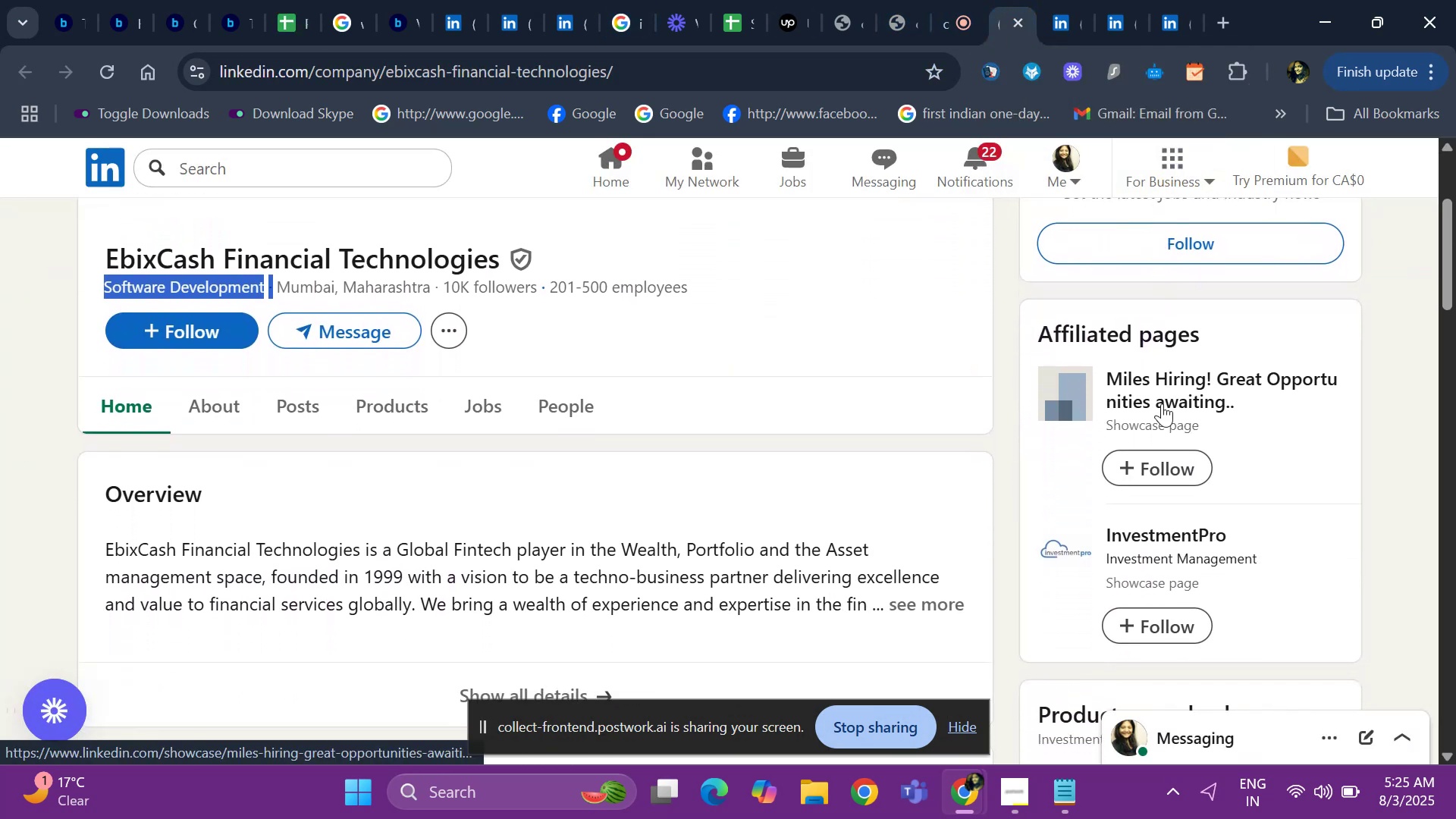 
key(ArrowDown)
 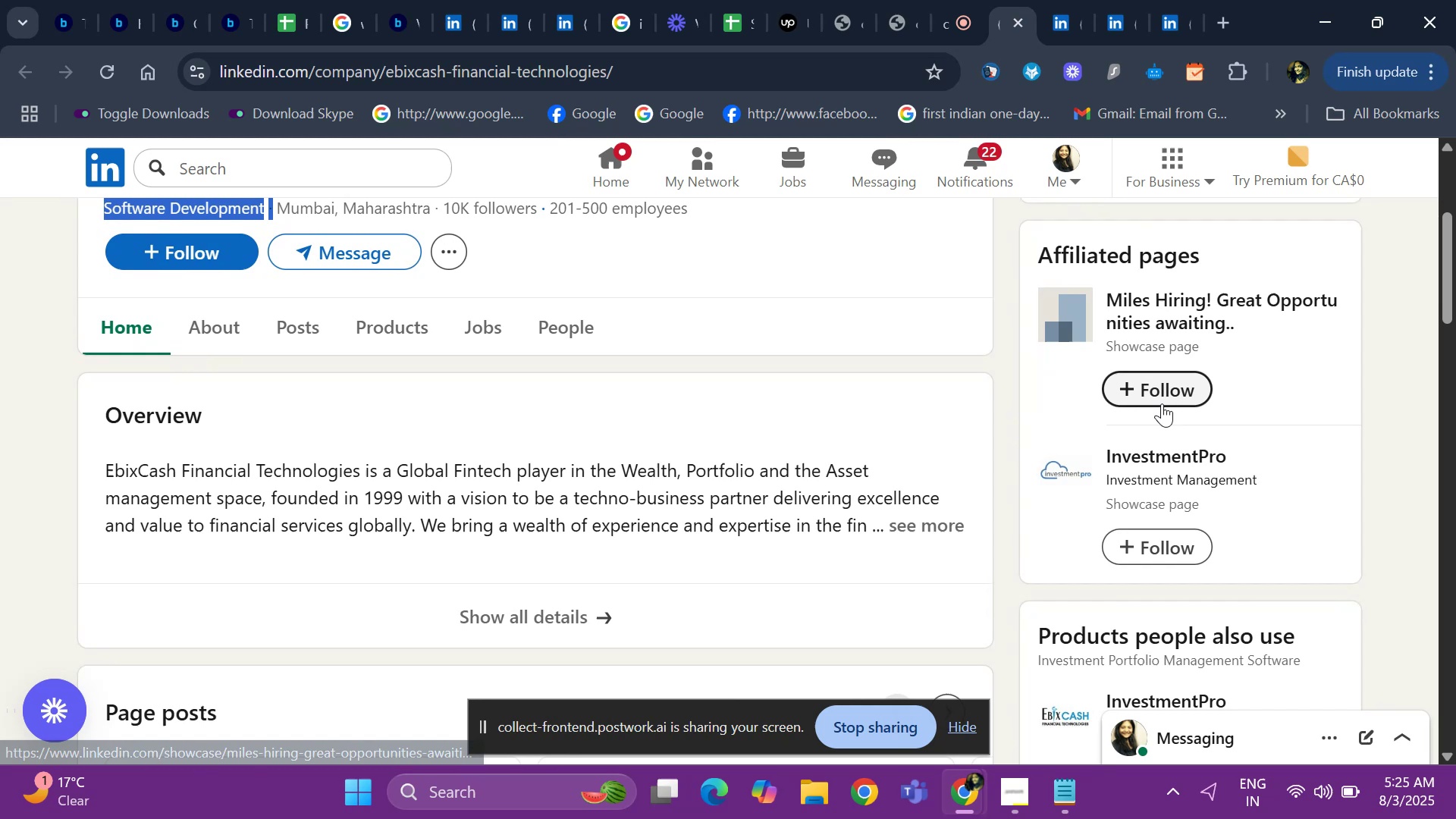 
hold_key(key=ArrowDown, duration=0.57)
 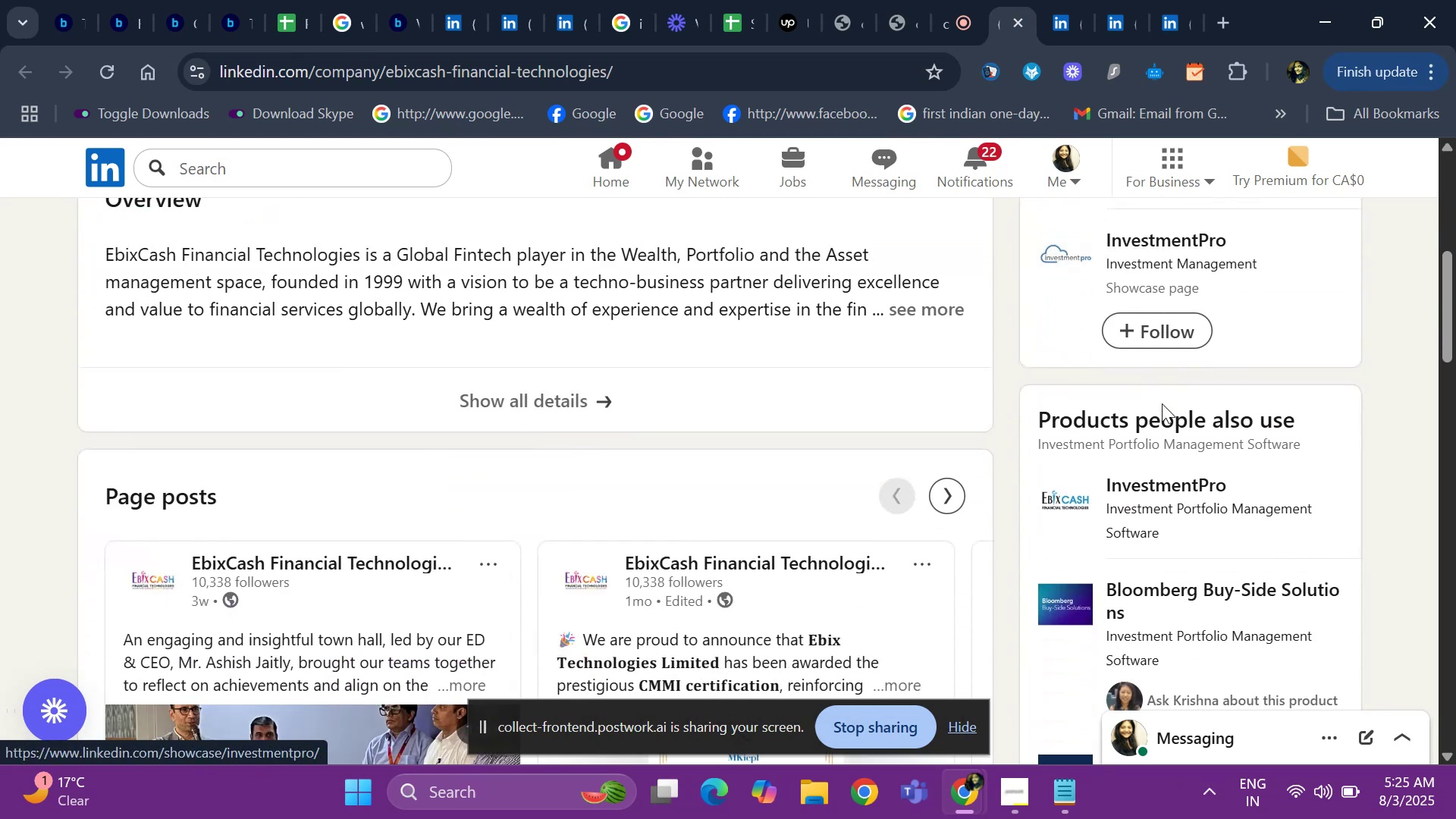 
key(ArrowDown)
 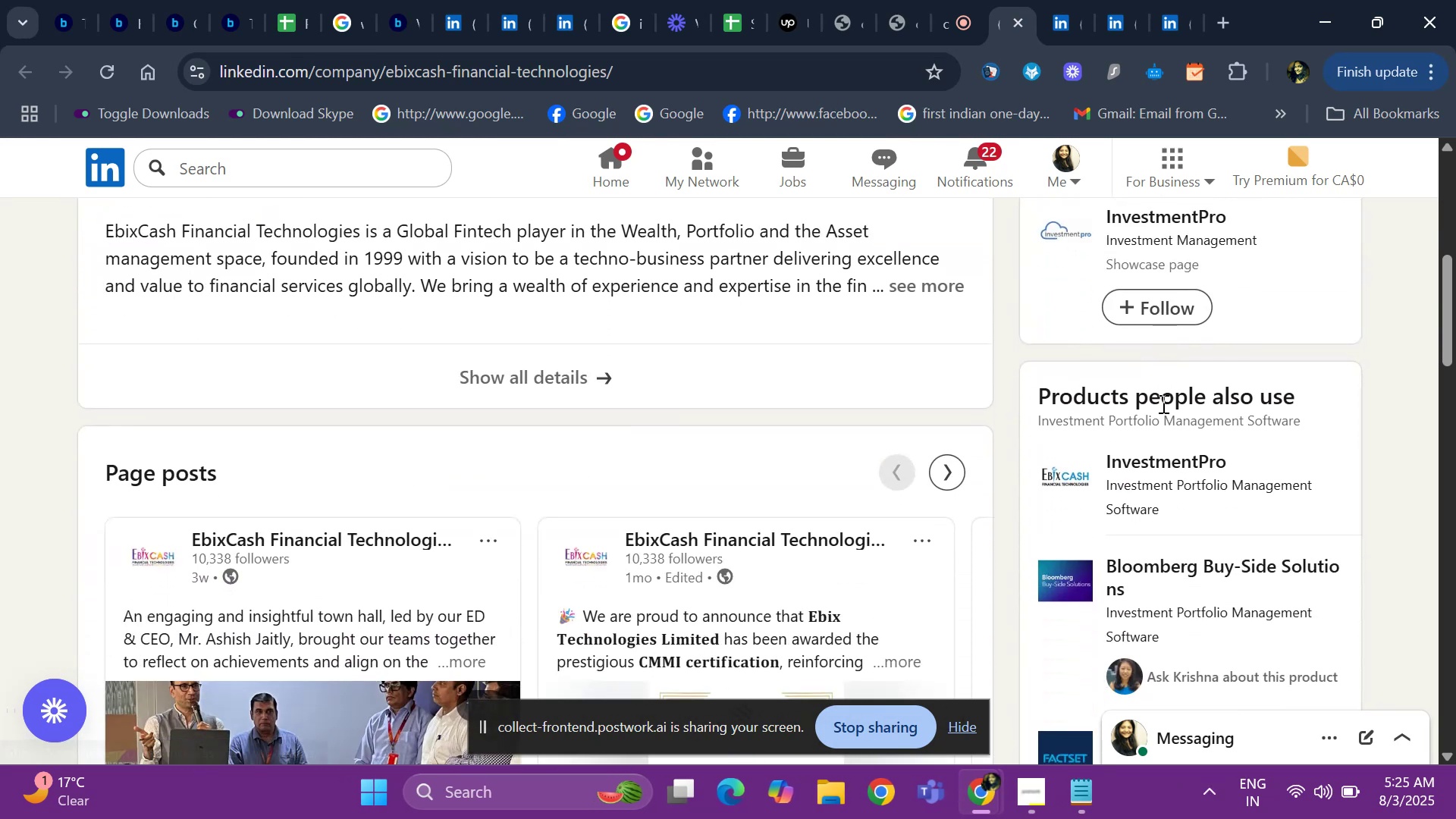 
key(ArrowDown)
 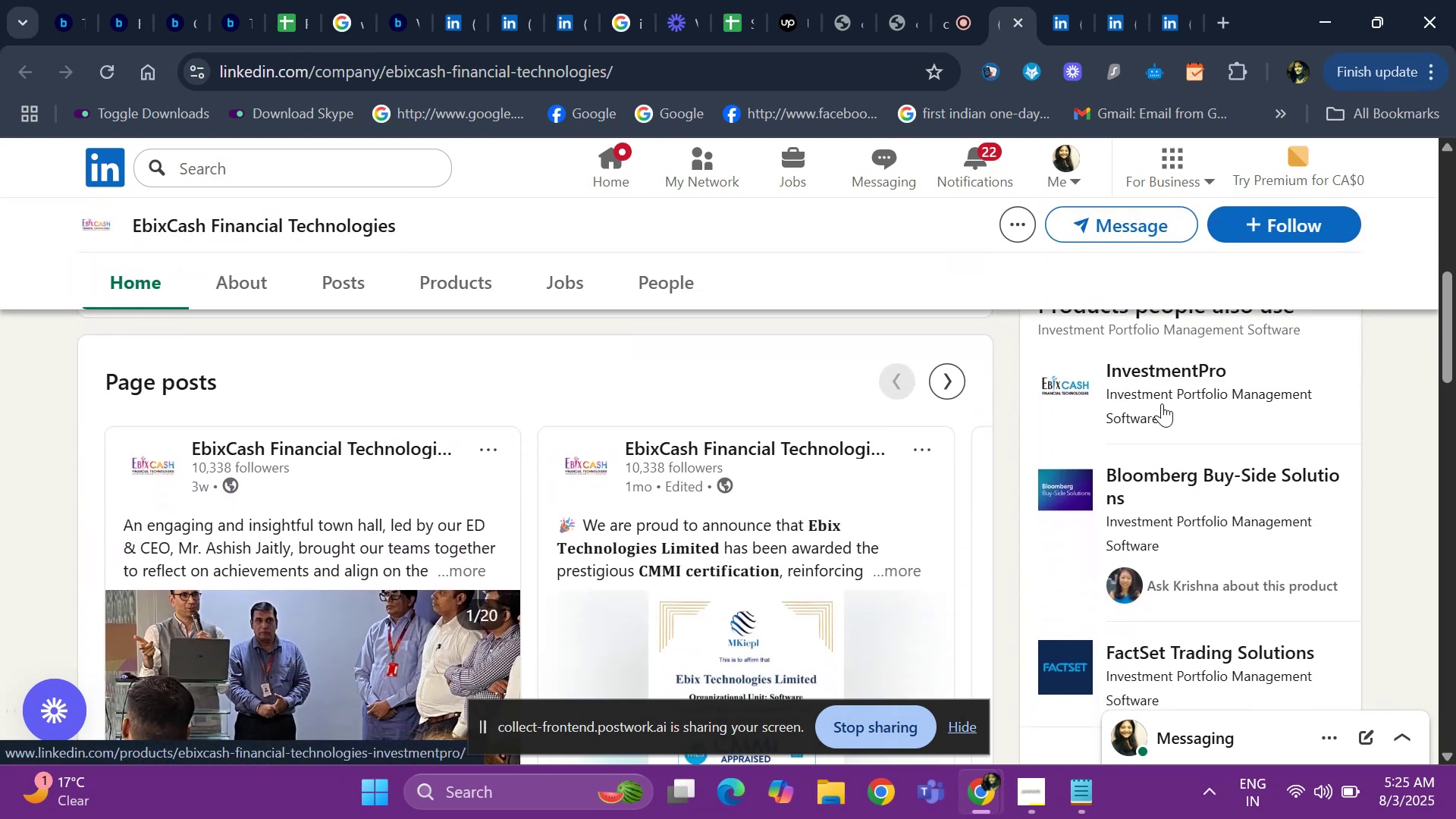 
key(ArrowDown)
 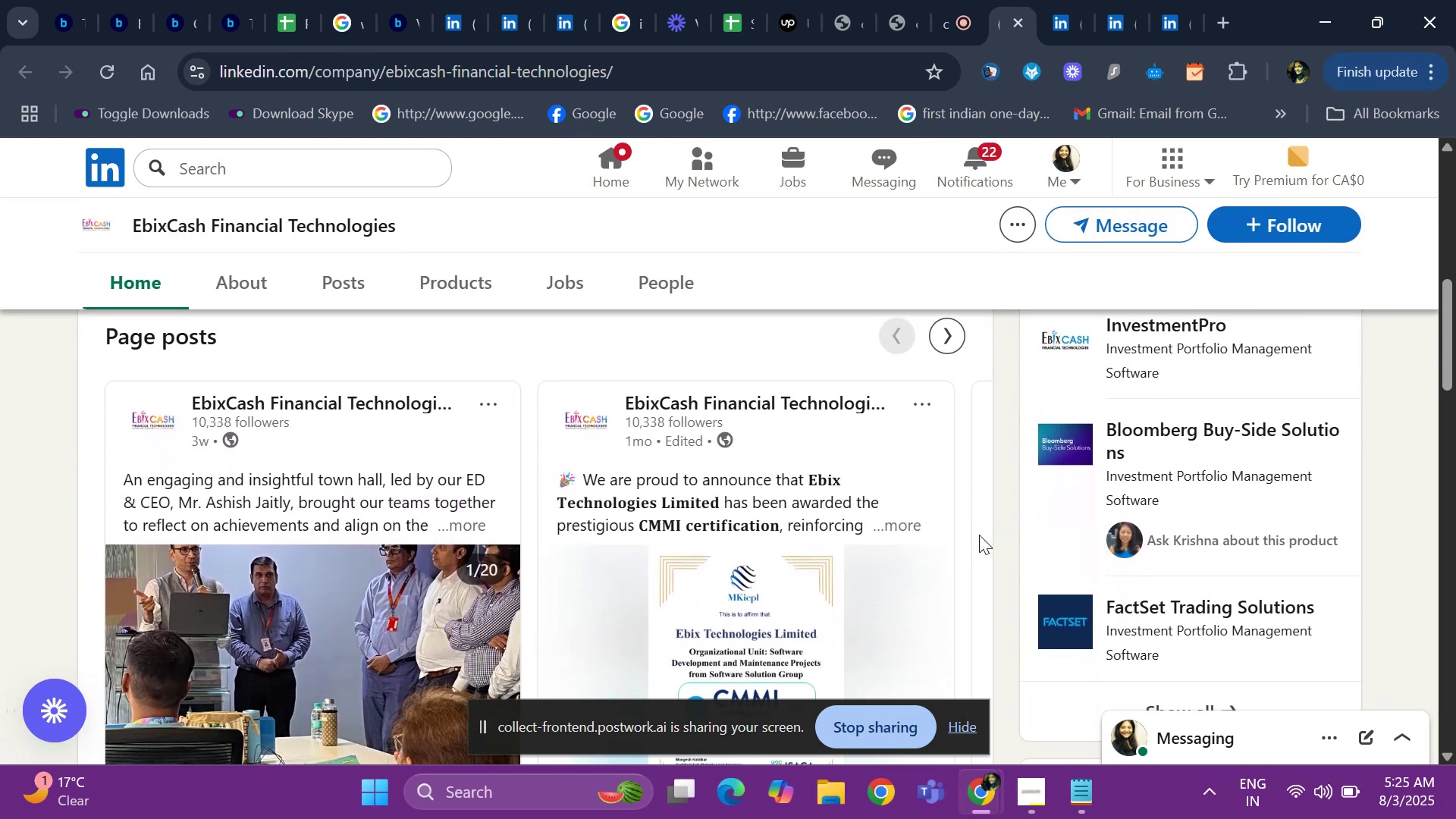 
key(ArrowUp)
 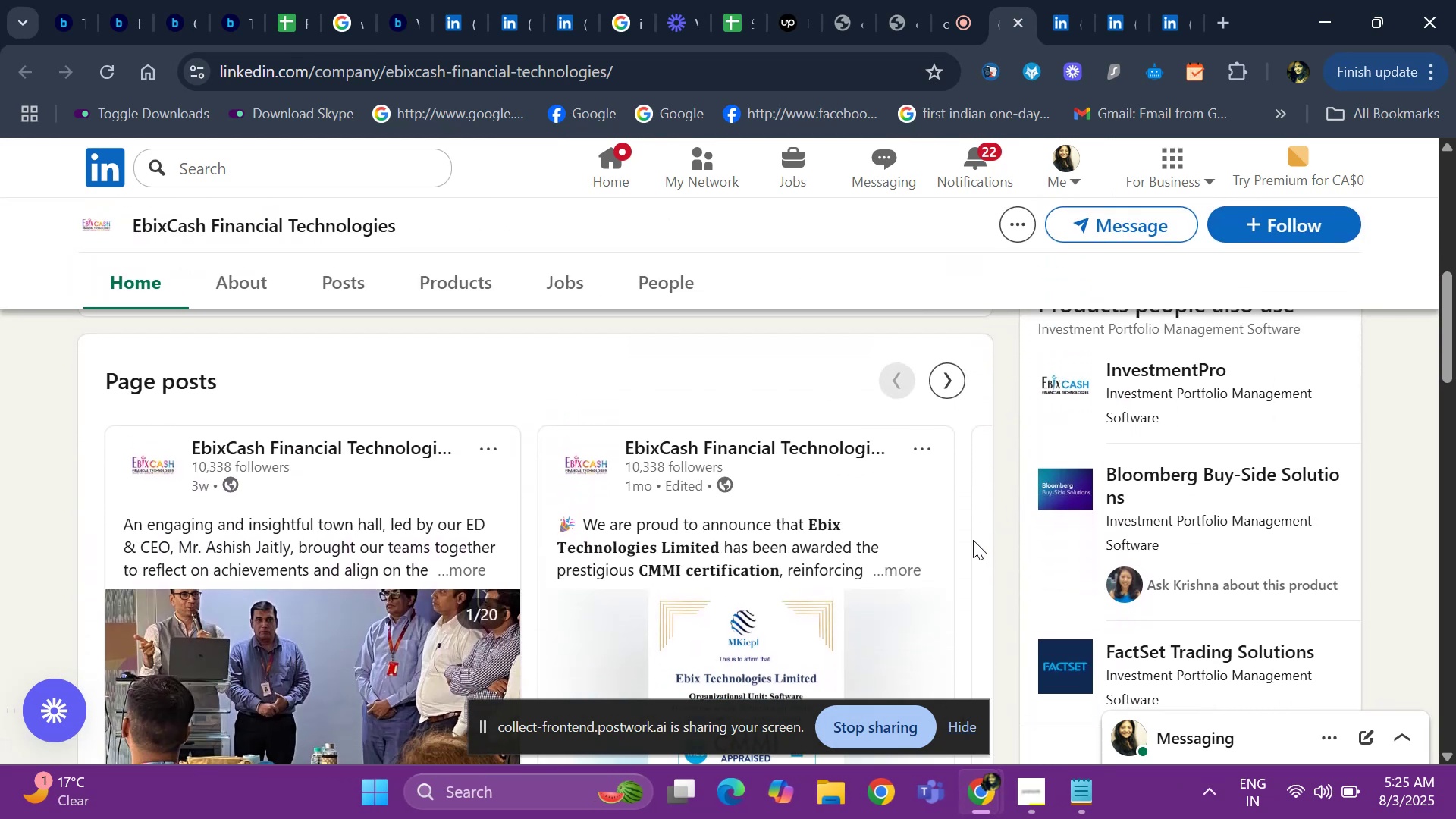 
key(ArrowUp)
 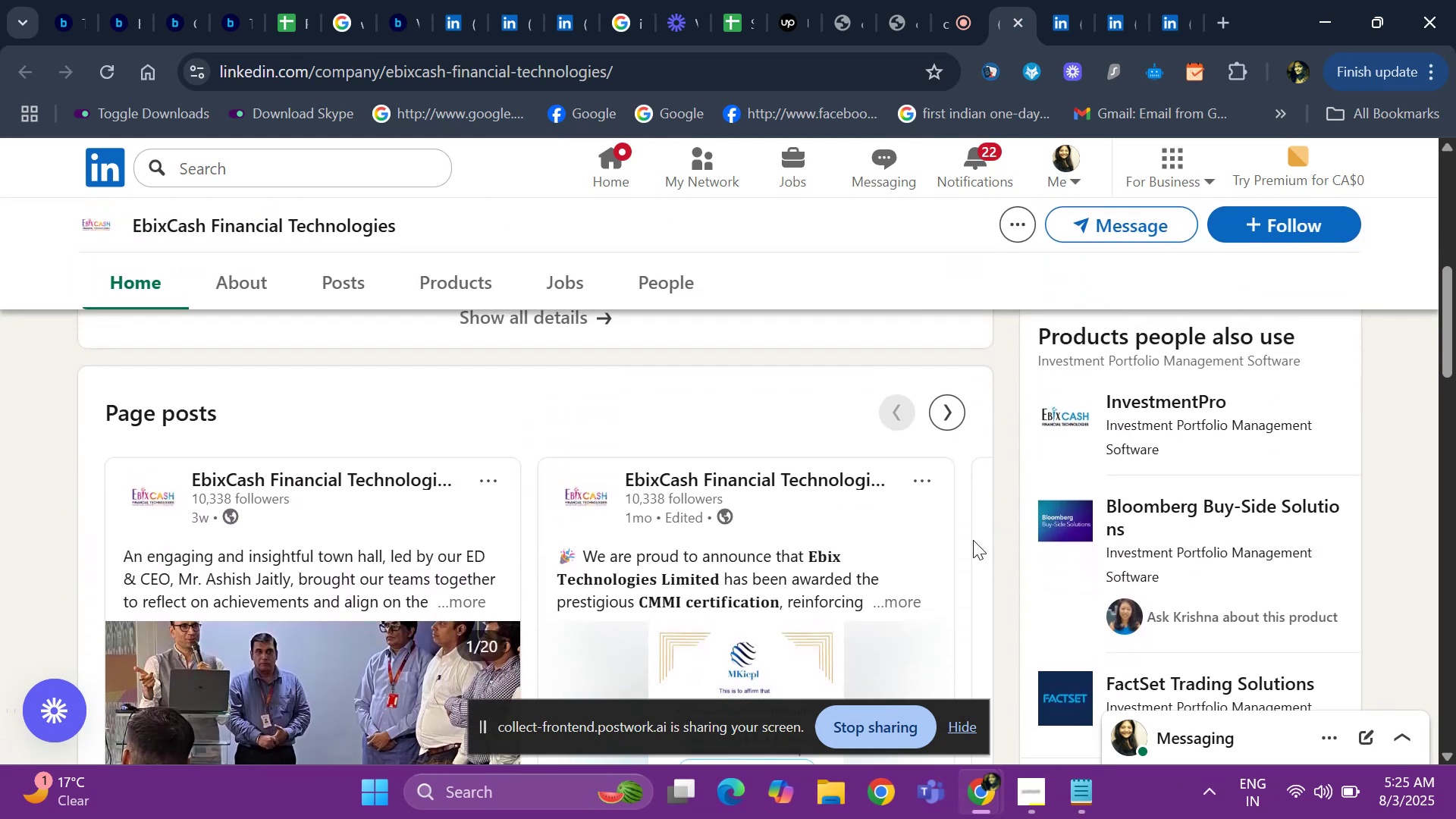 
key(ArrowUp)
 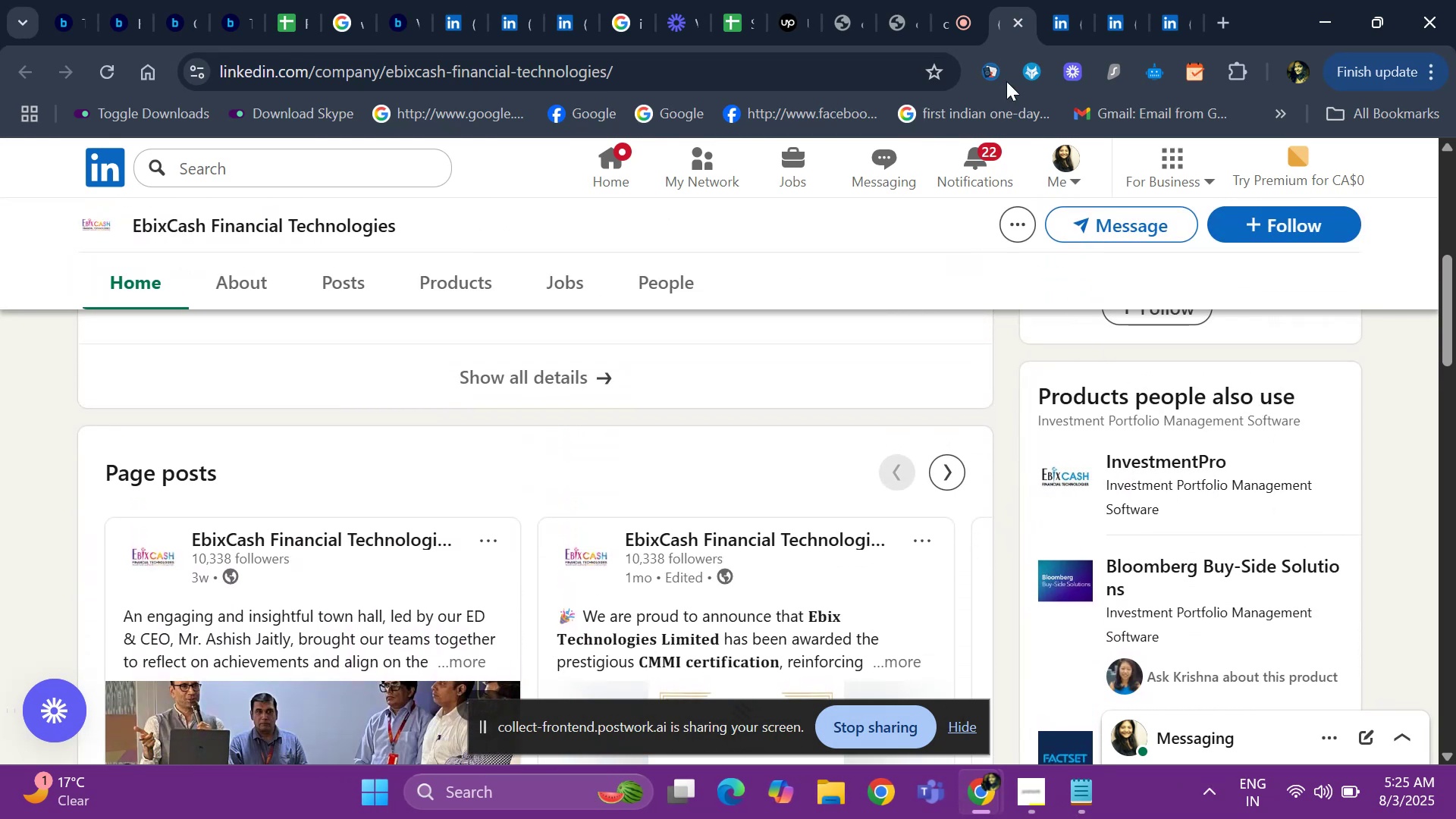 
wait(5.16)
 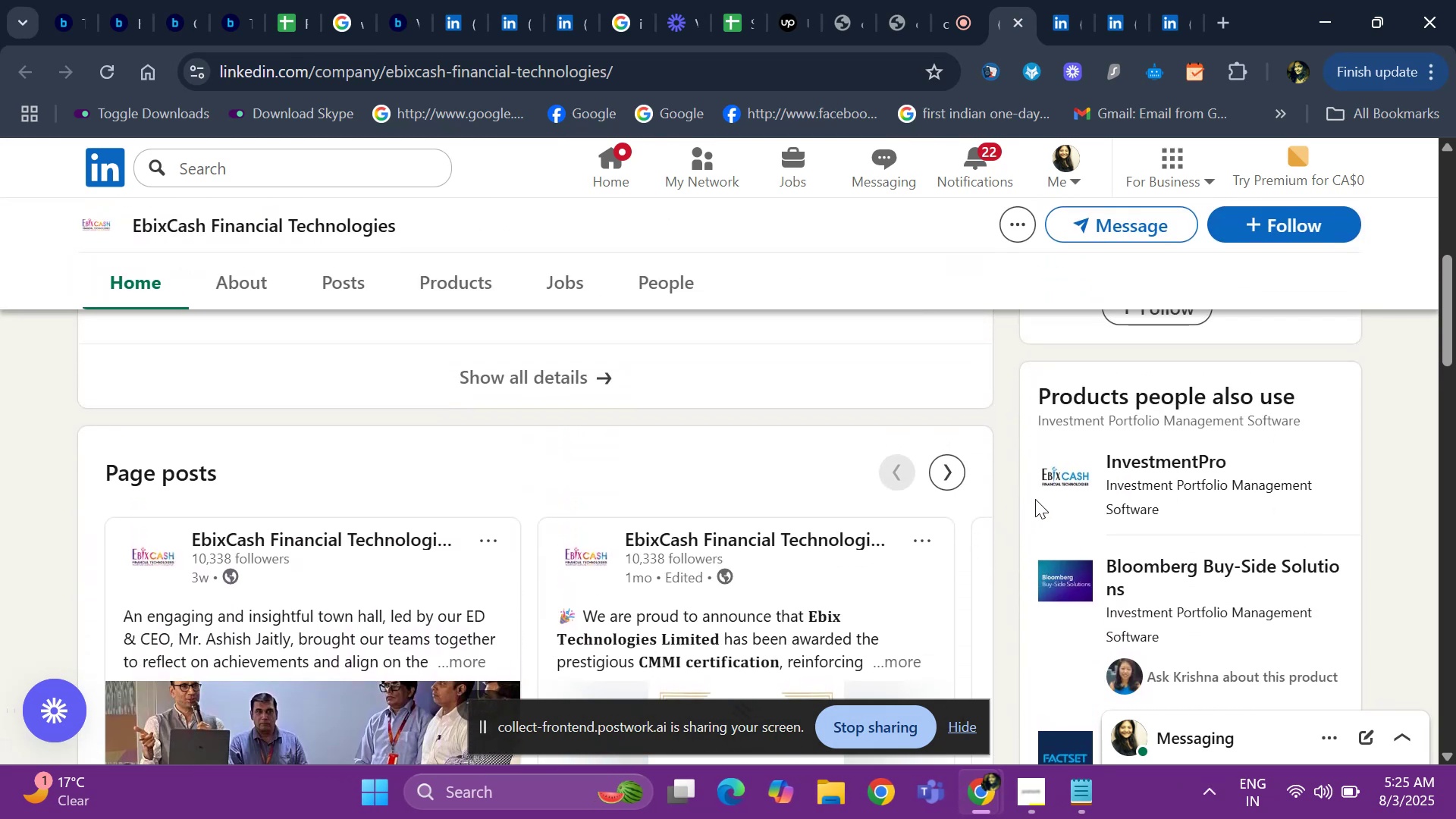 
left_click([1064, 8])
 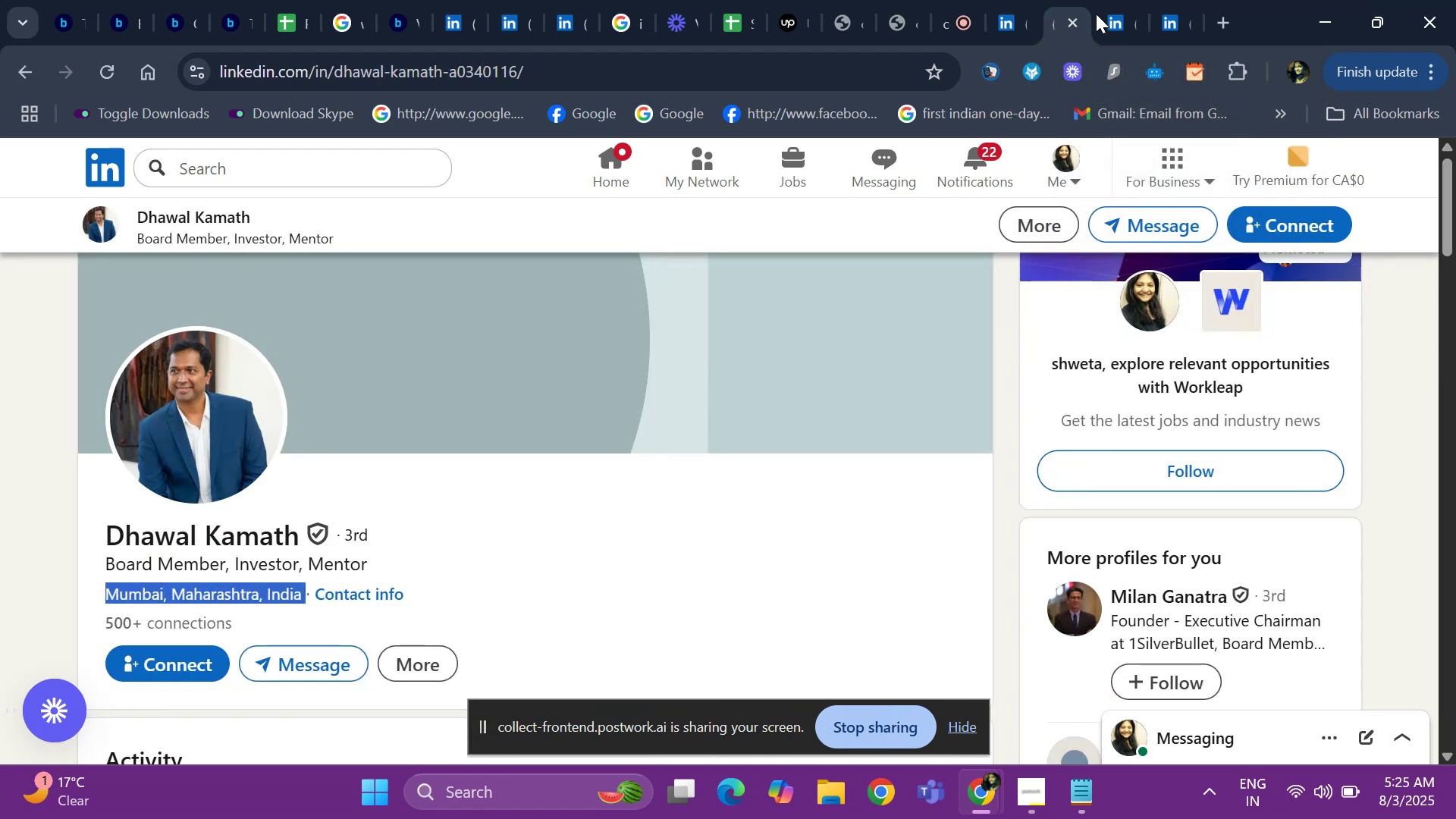 
left_click([1103, 14])
 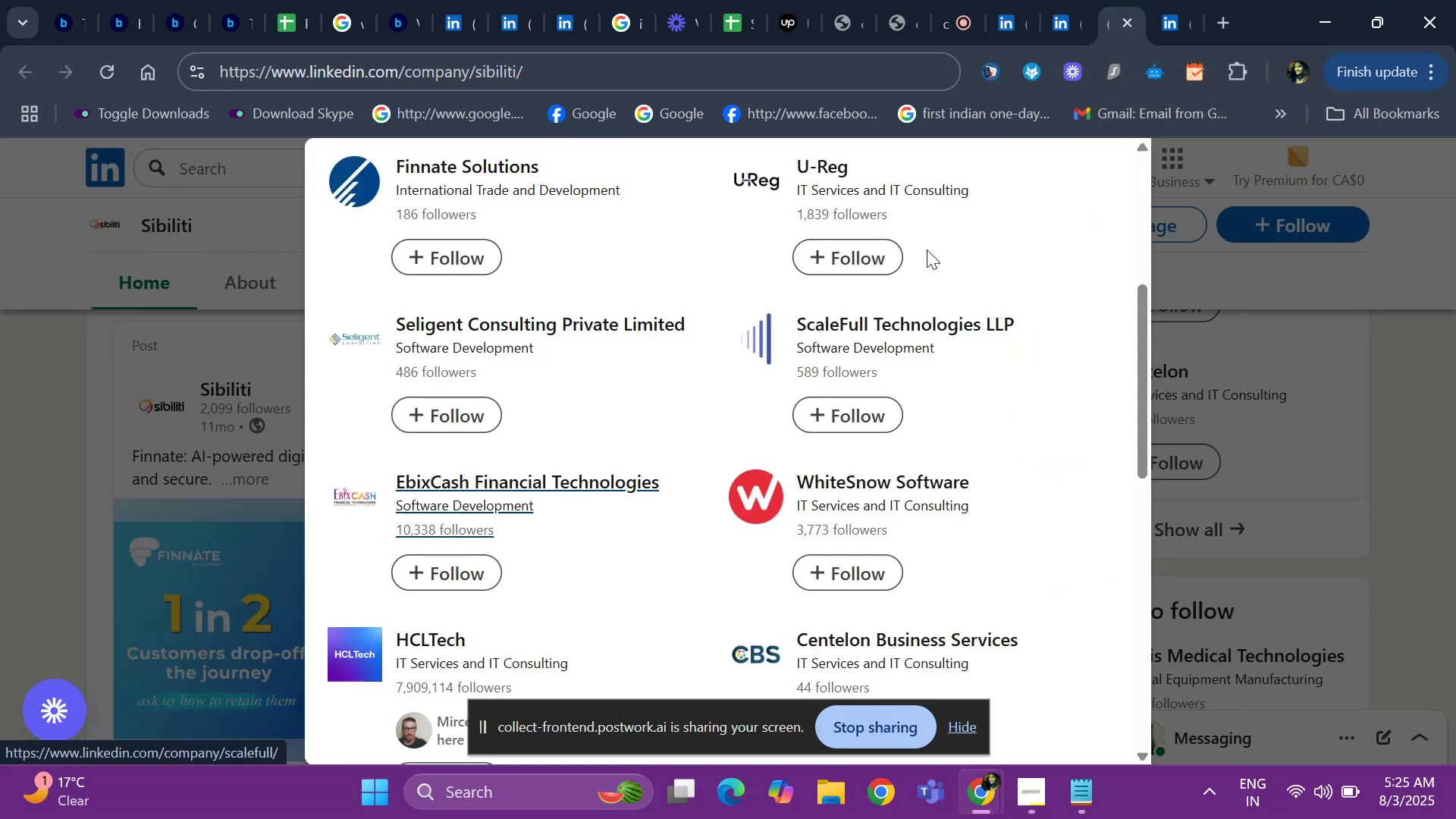 
wait(5.92)
 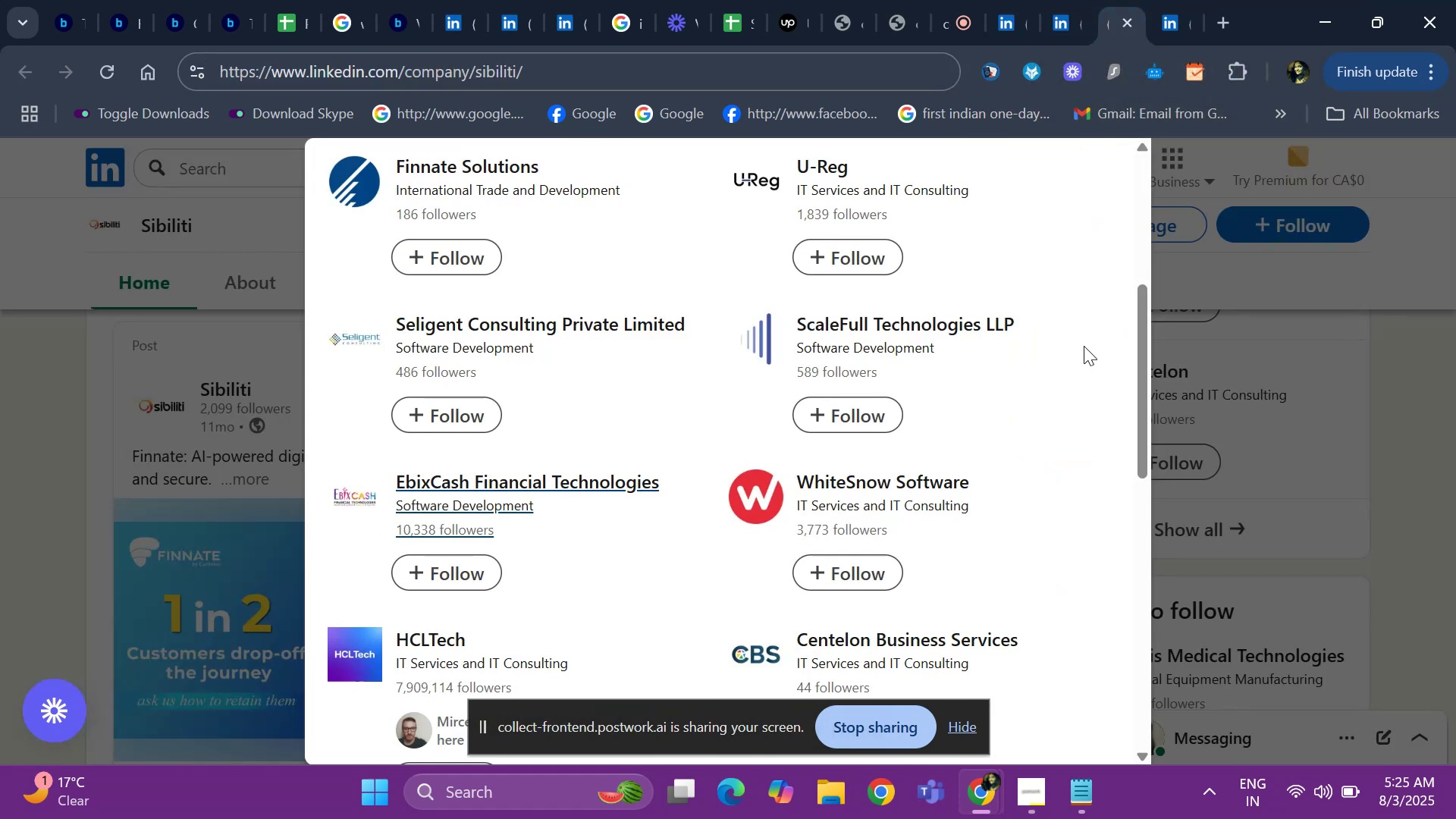 
right_click([911, 317])
 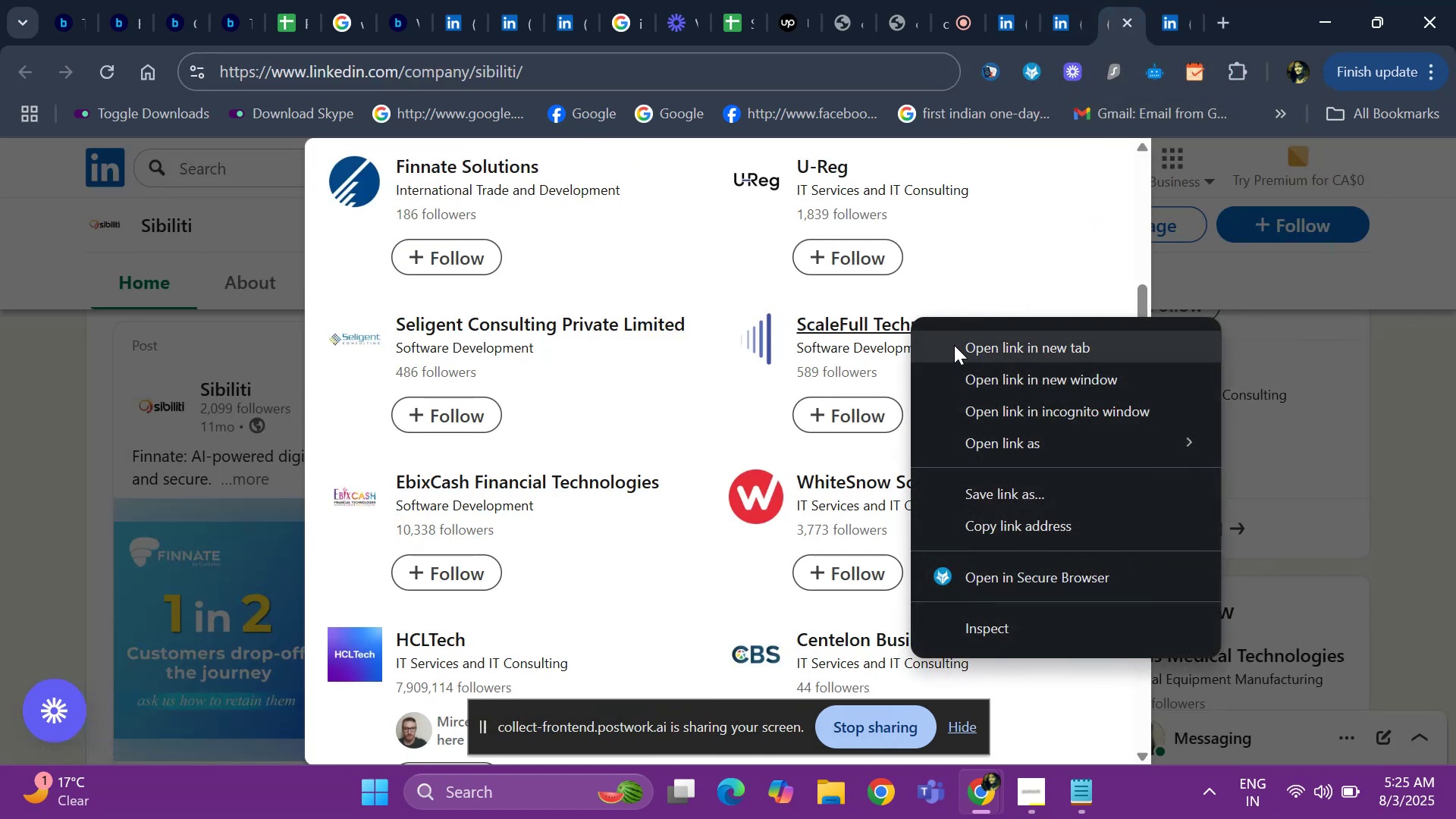 
left_click([954, 345])
 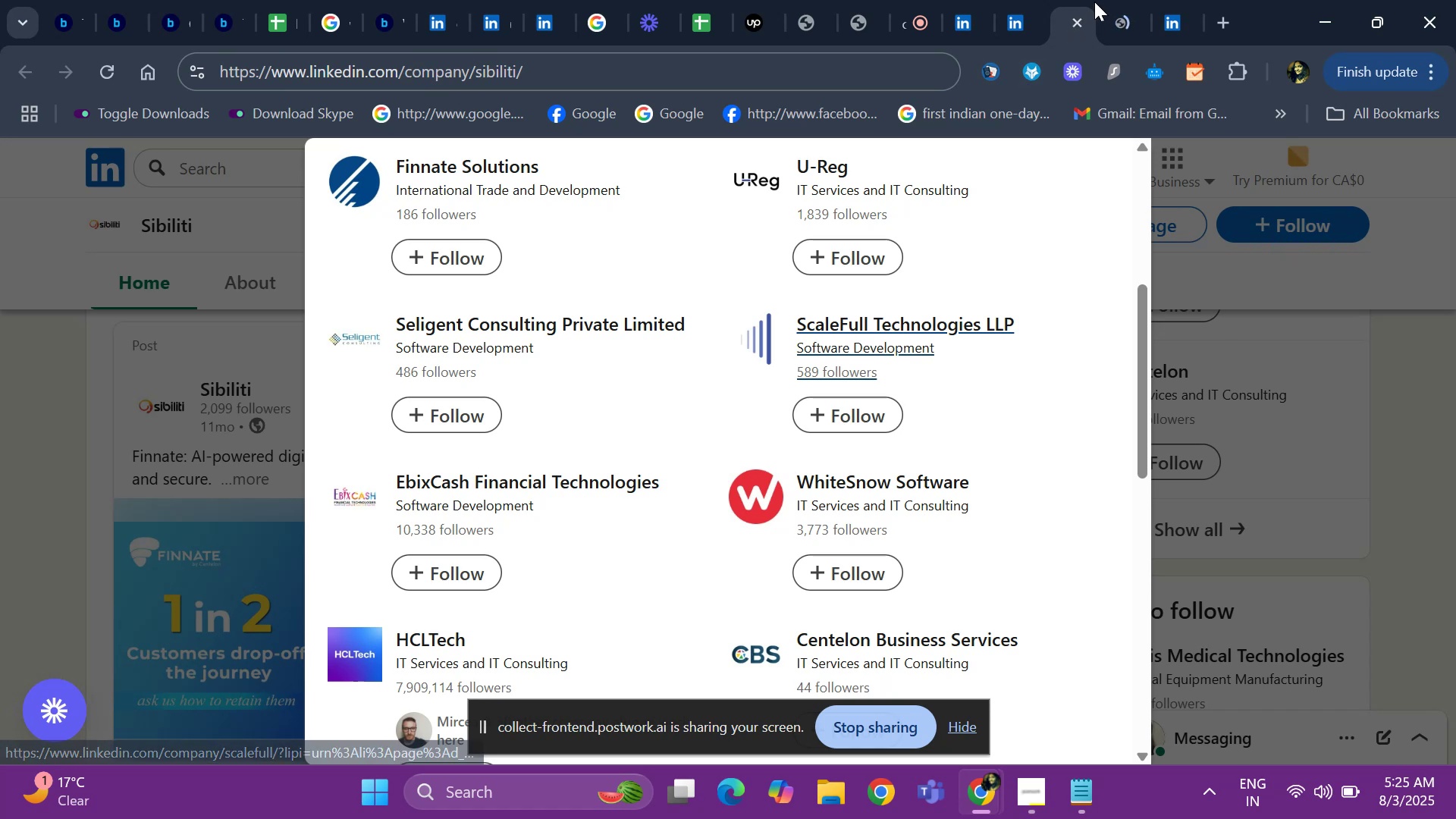 
left_click([1102, 2])
 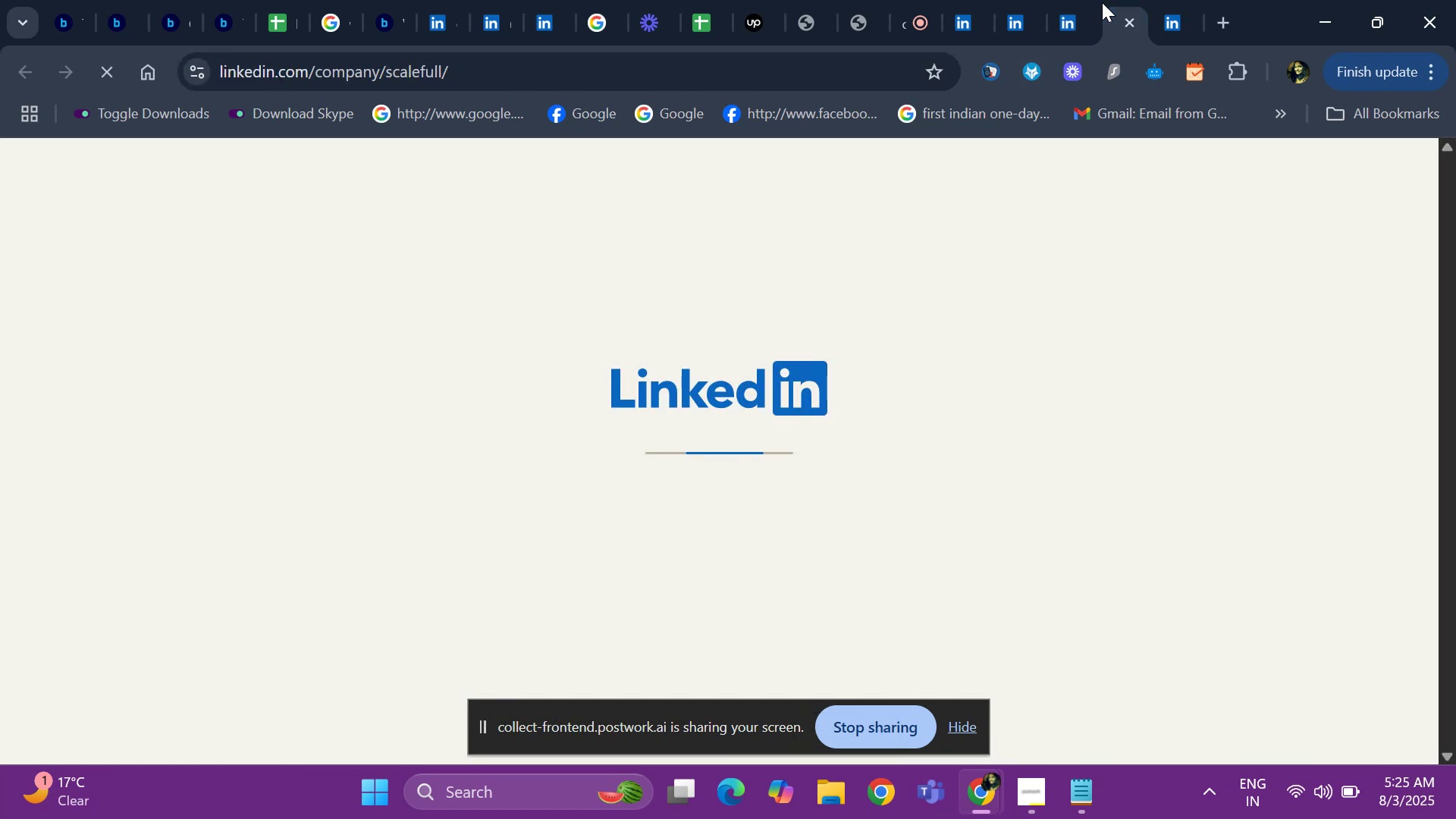 
mouse_move([679, 235])
 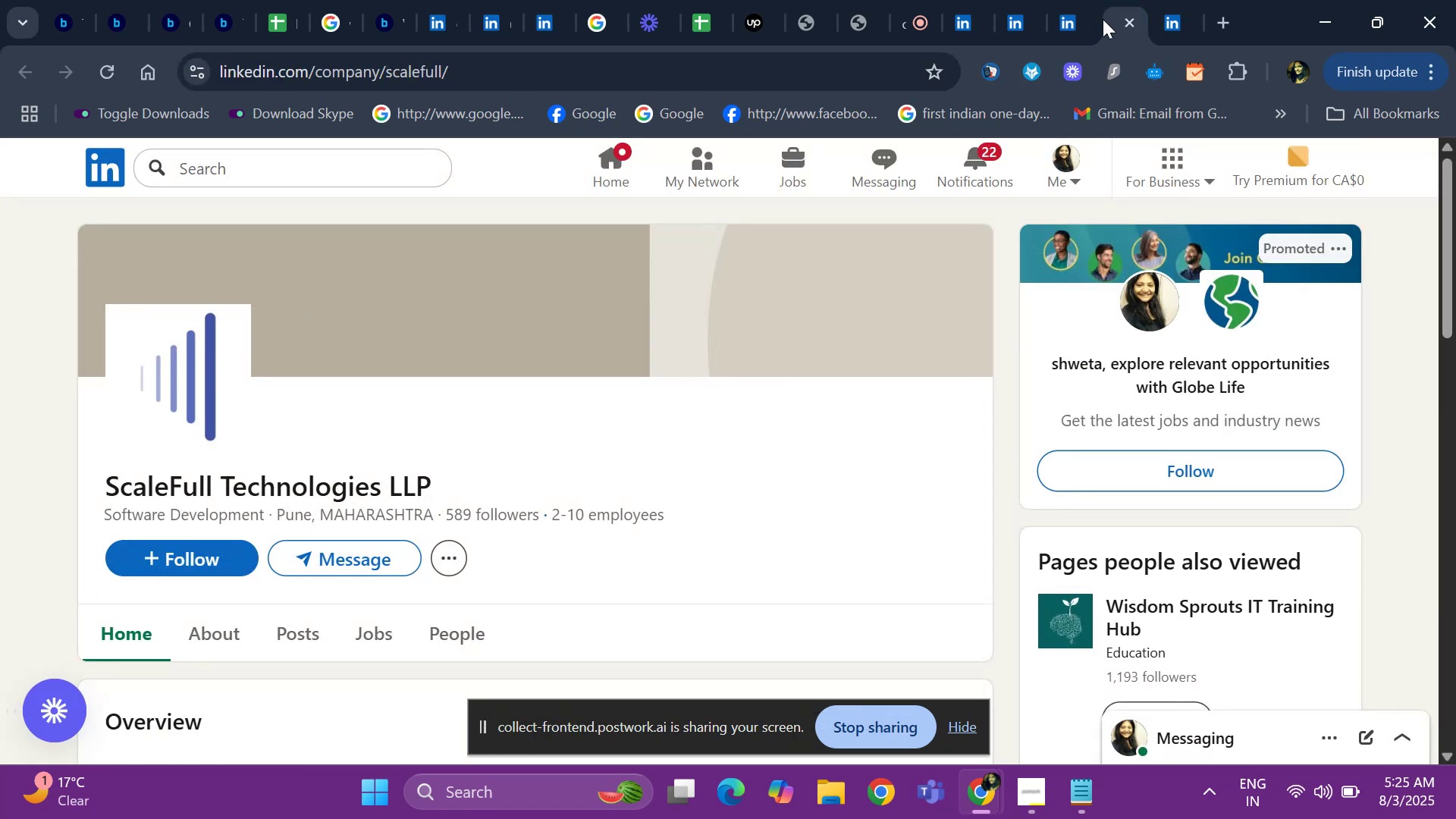 
left_click([1128, 20])
 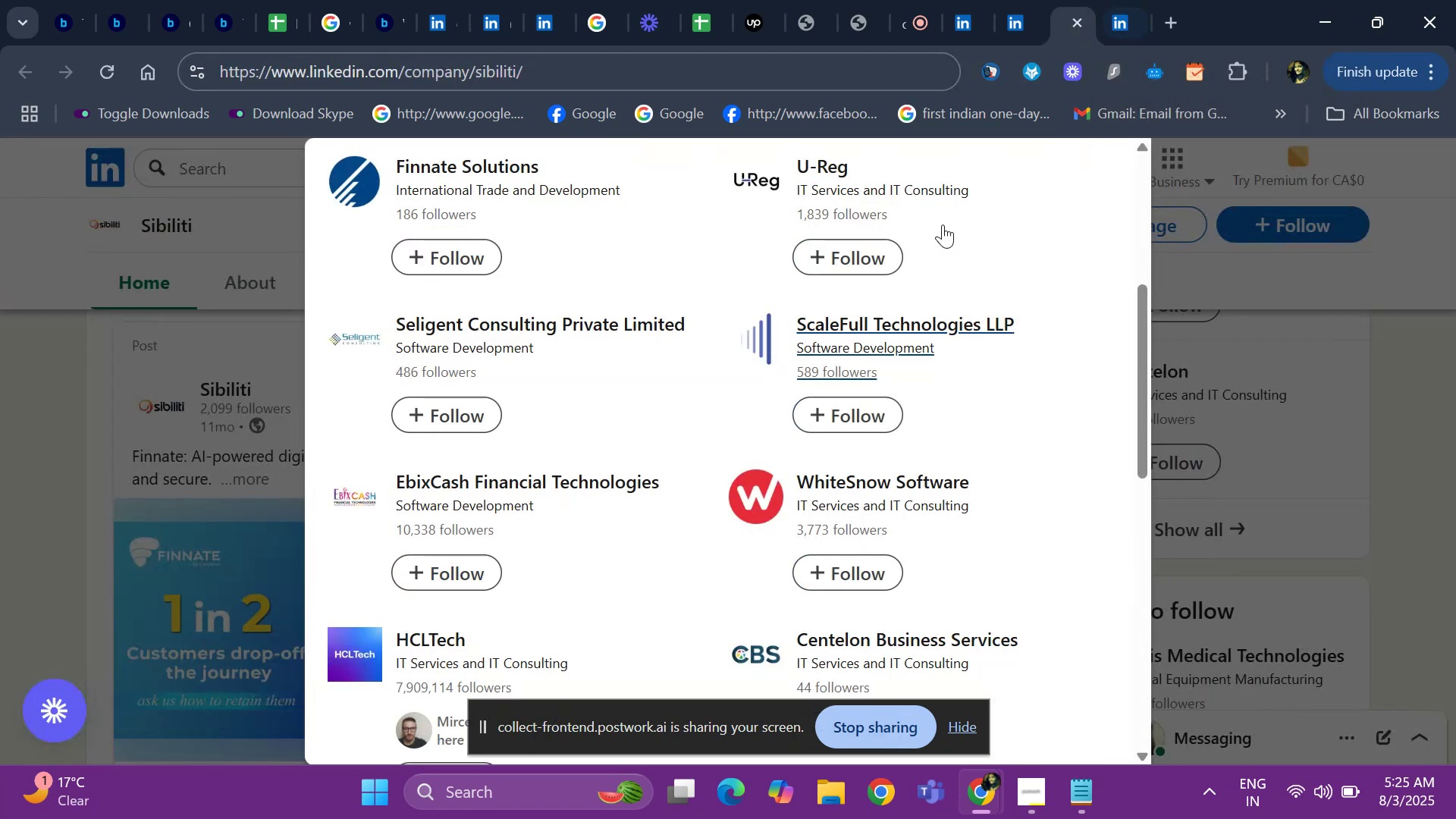 
key(ArrowDown)
 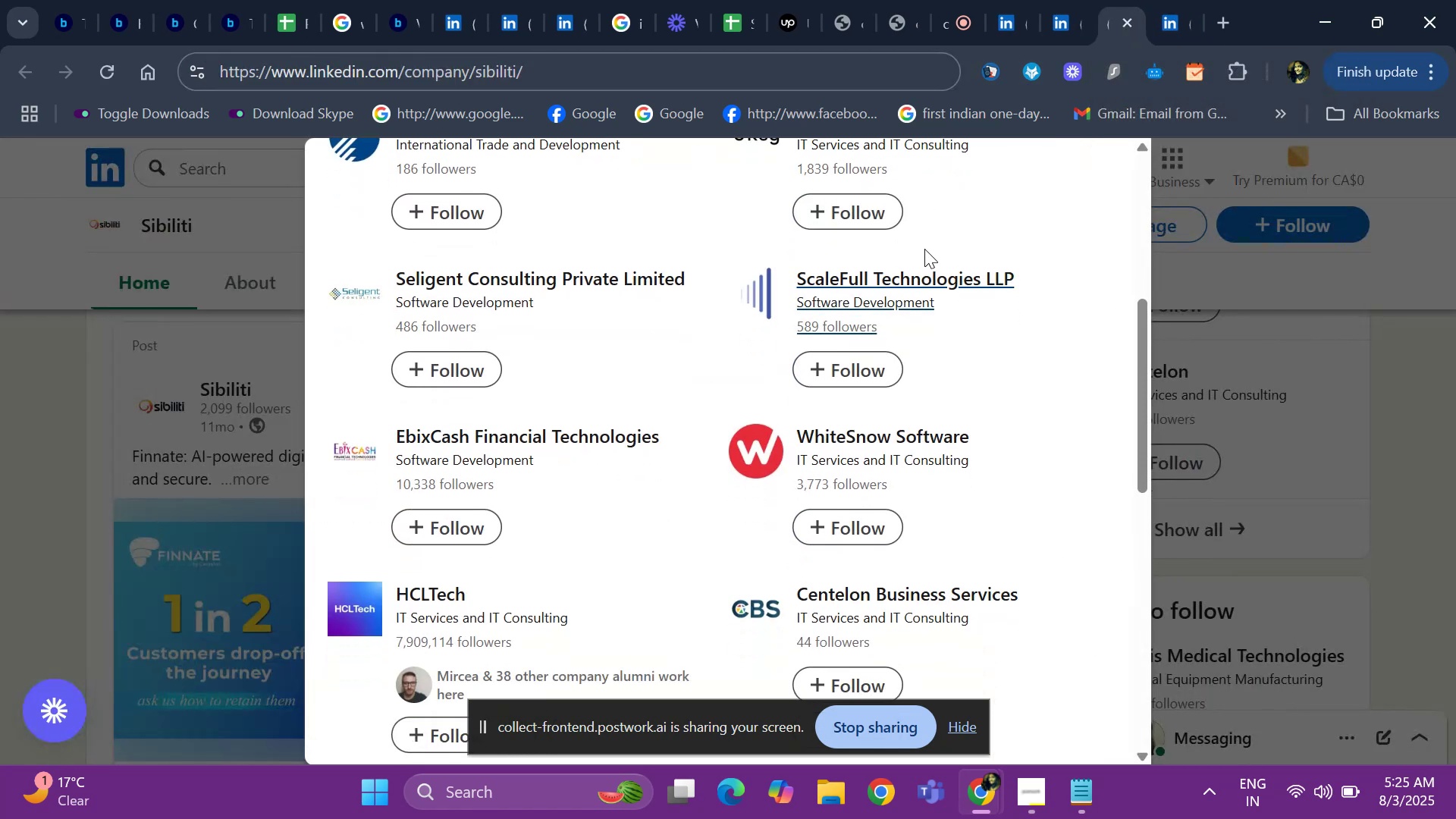 
key(ArrowDown)
 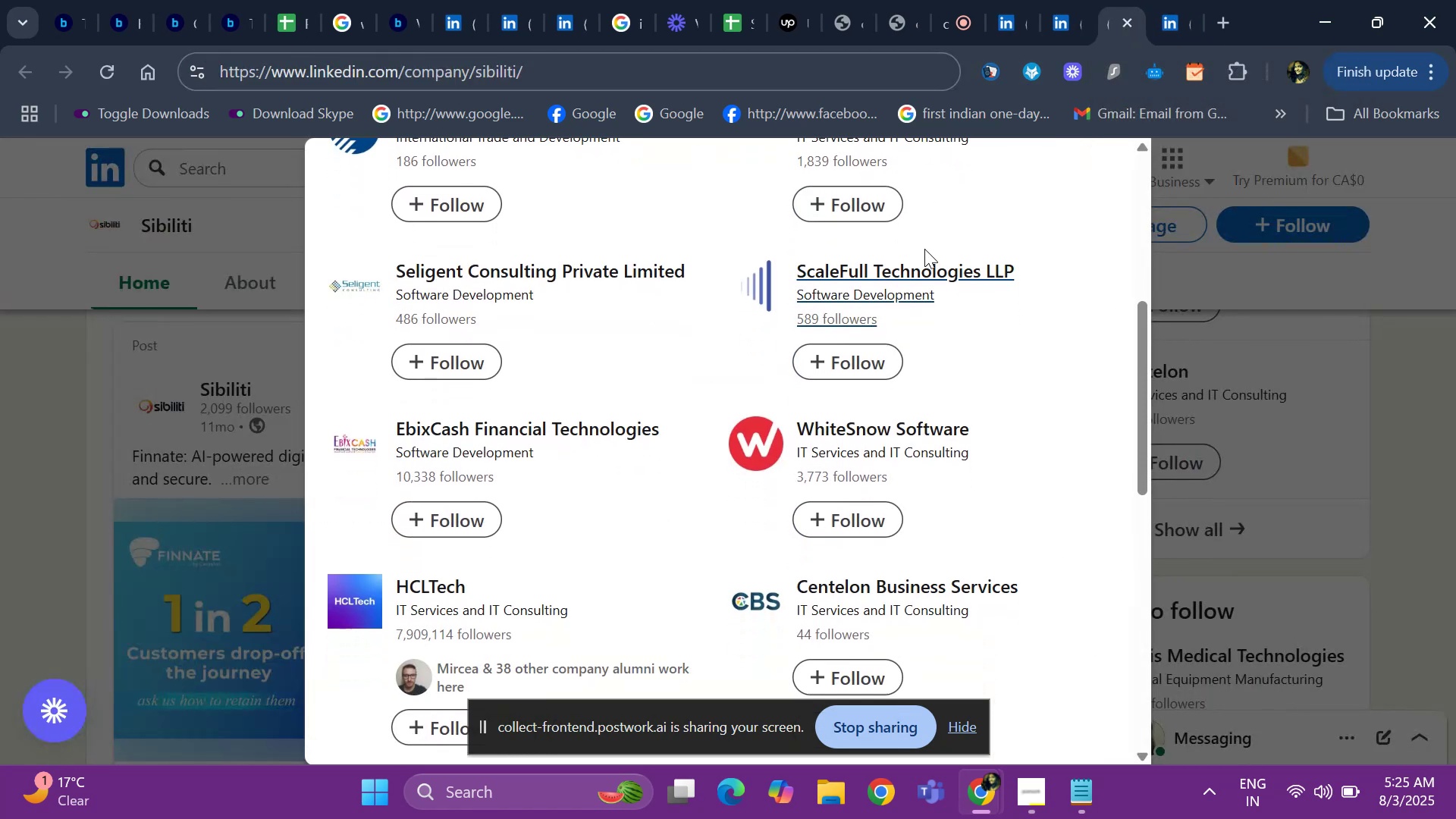 
key(ArrowDown)
 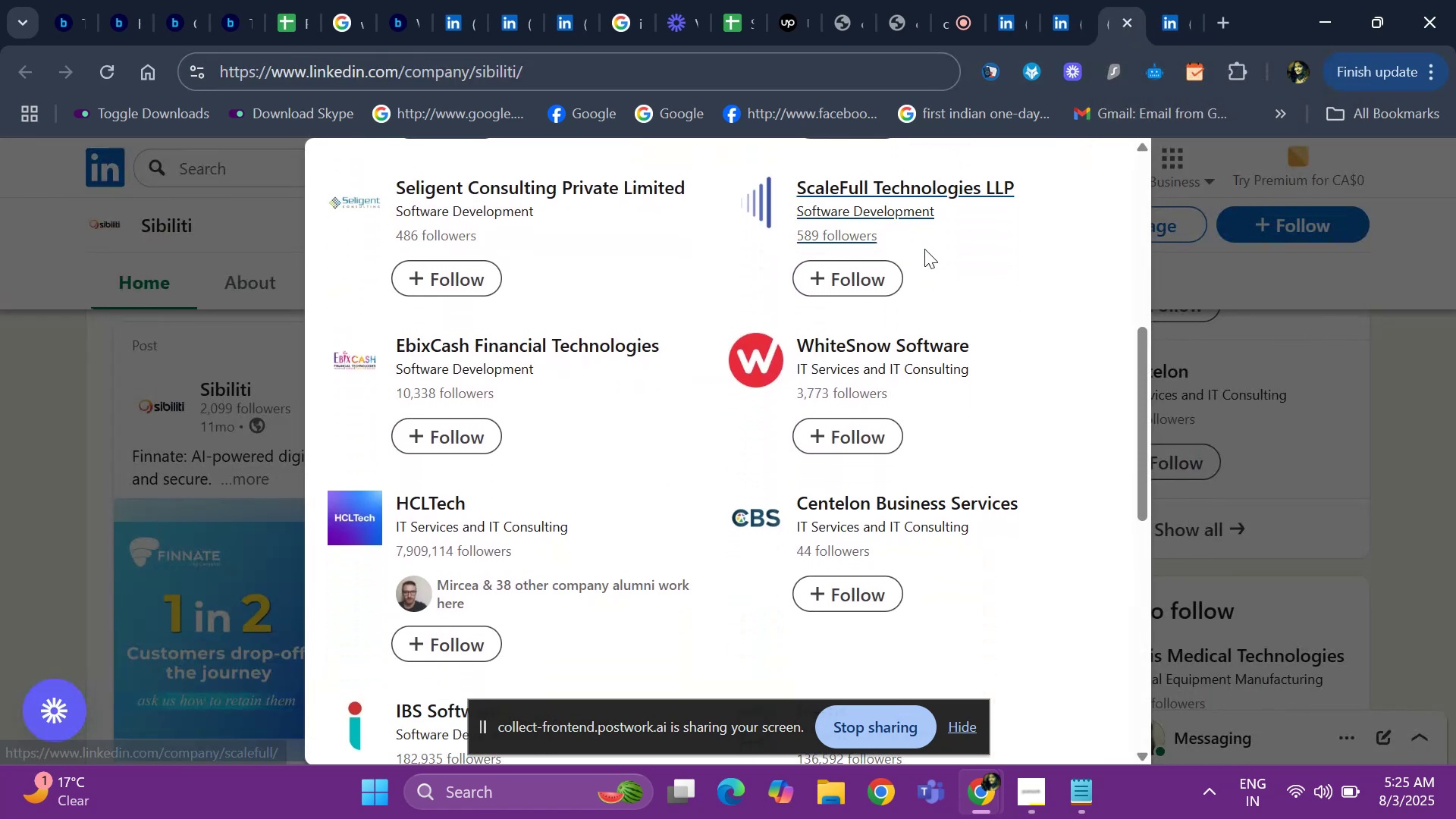 
key(ArrowDown)
 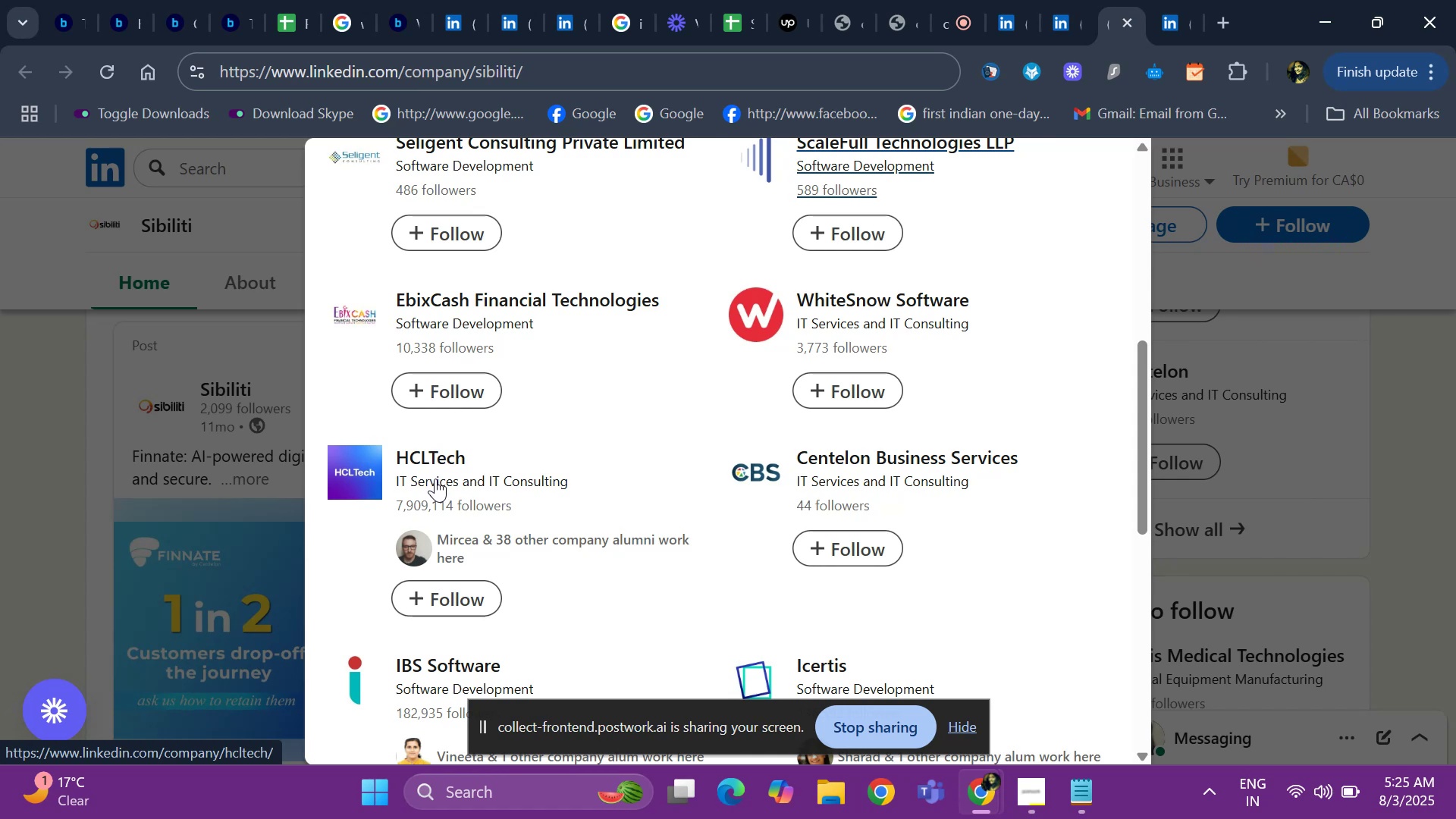 
right_click([420, 665])
 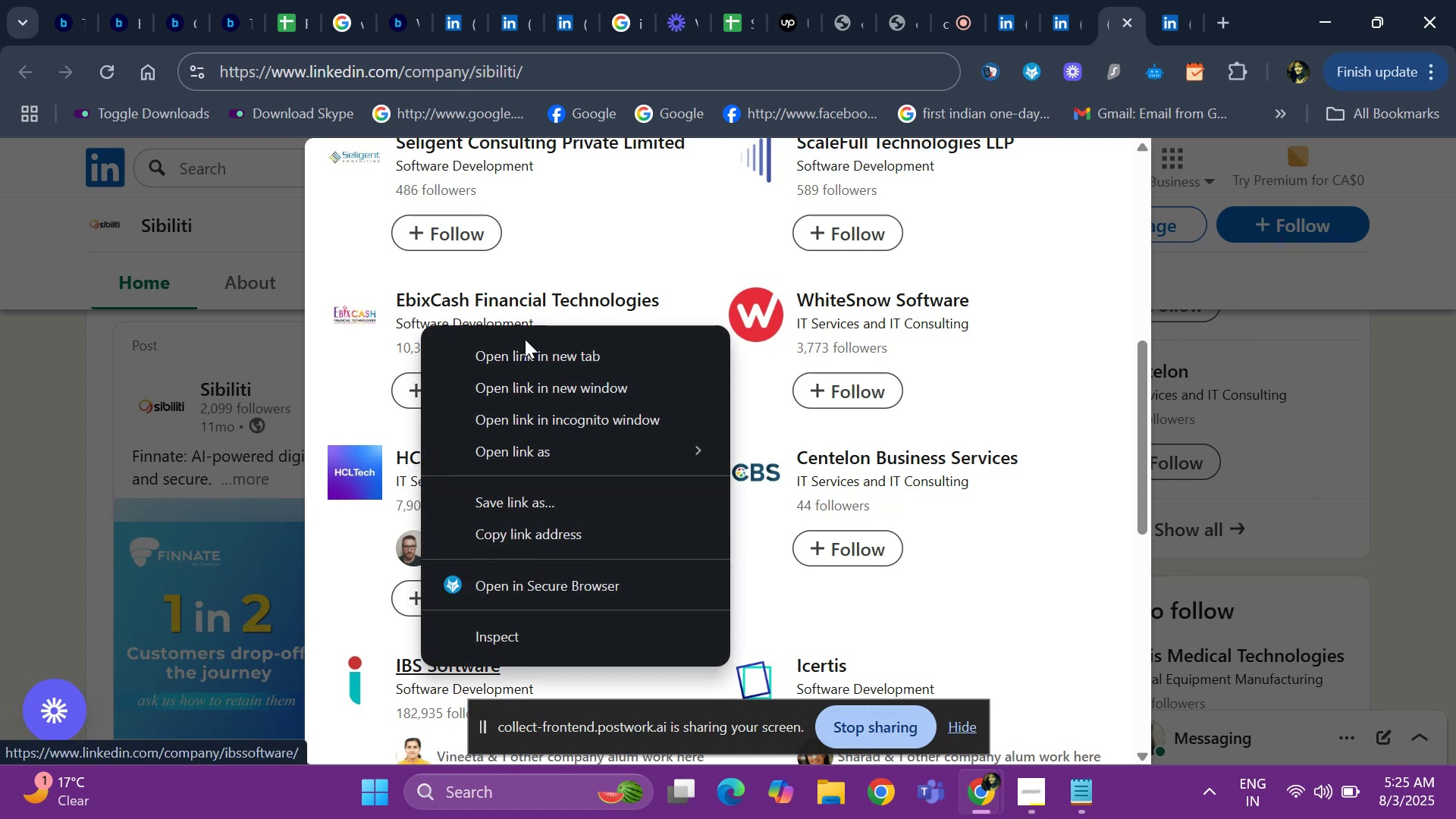 
left_click([522, 354])
 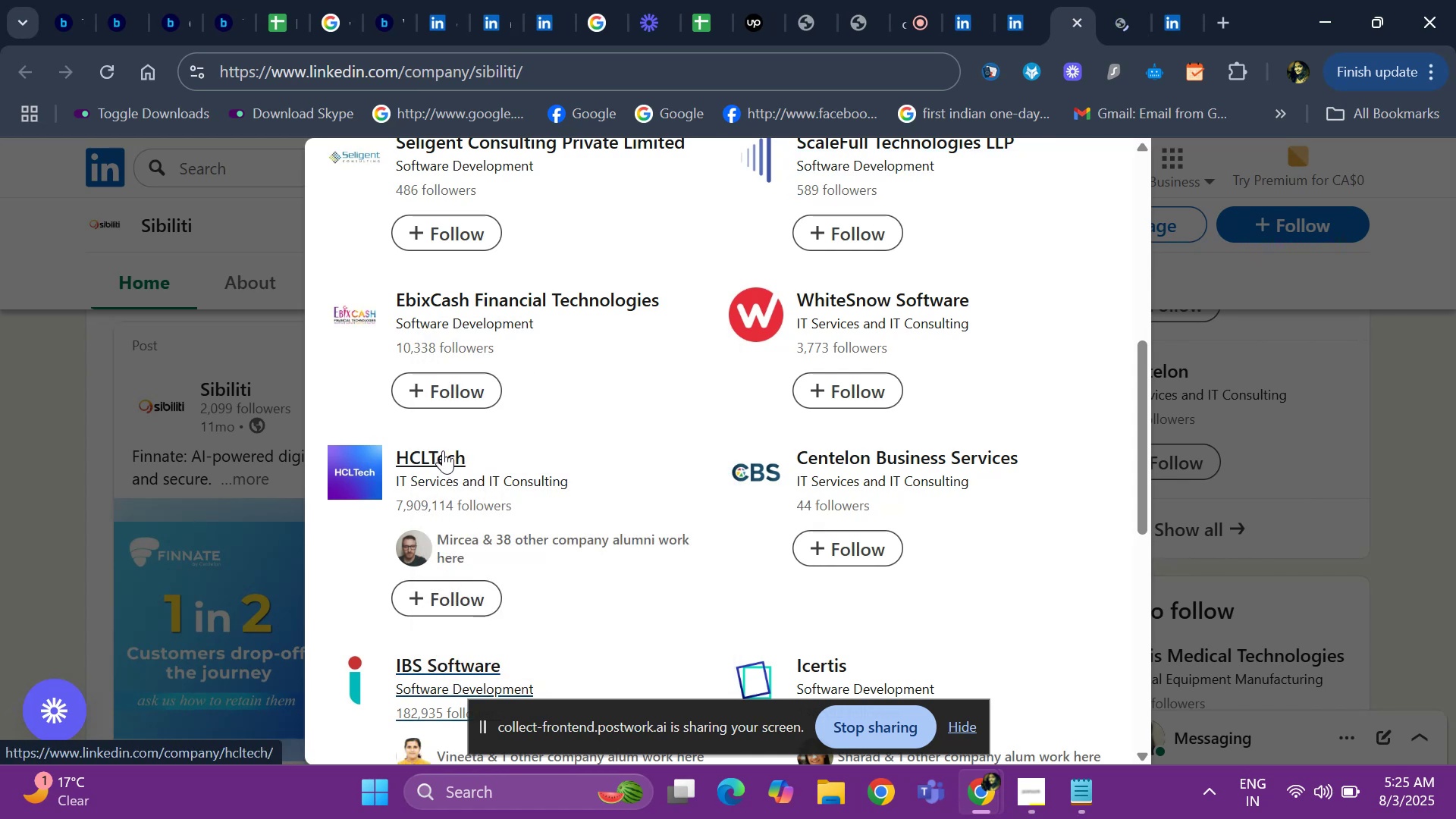 
right_click([444, 441])
 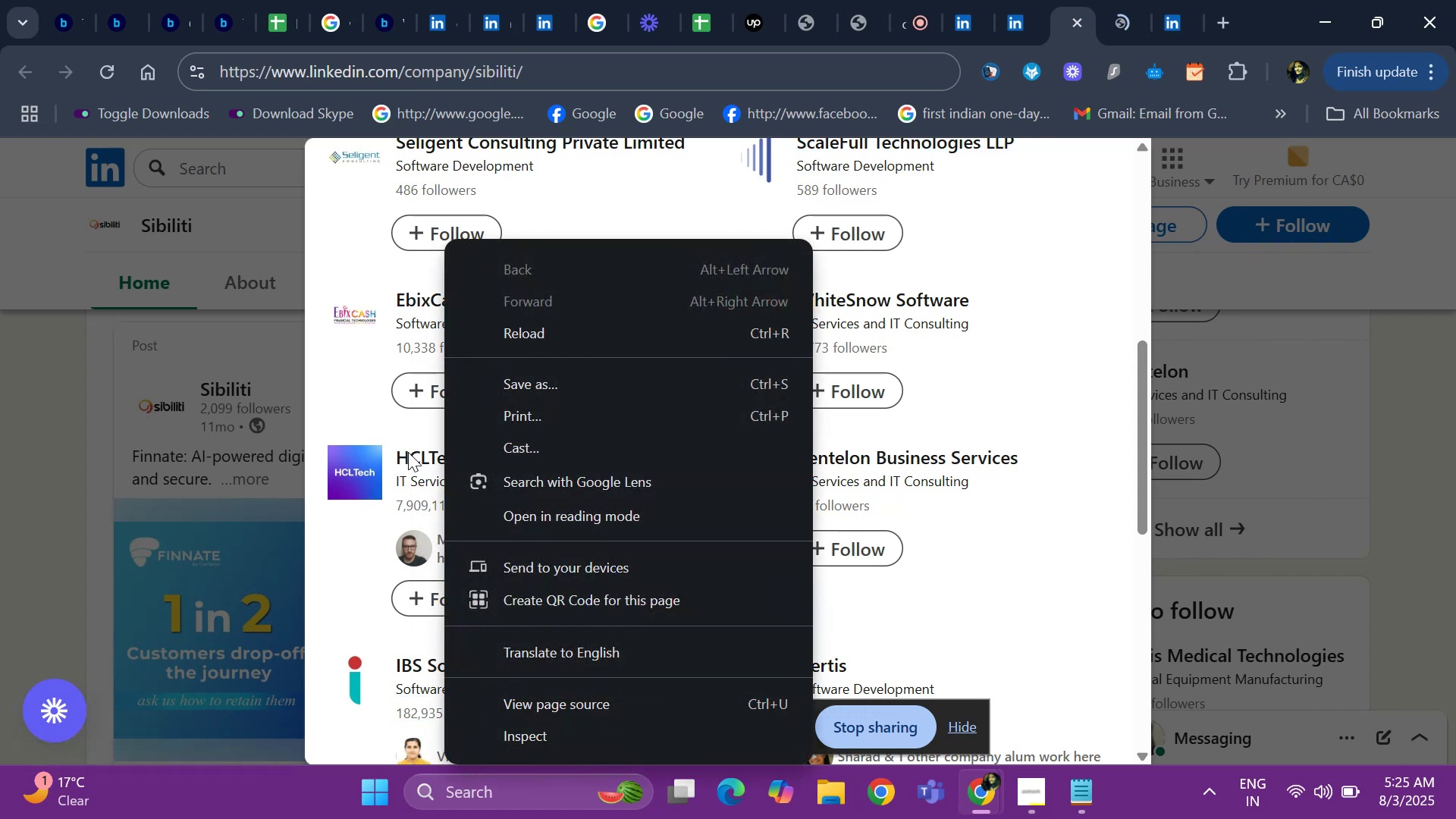 
right_click([410, 447])
 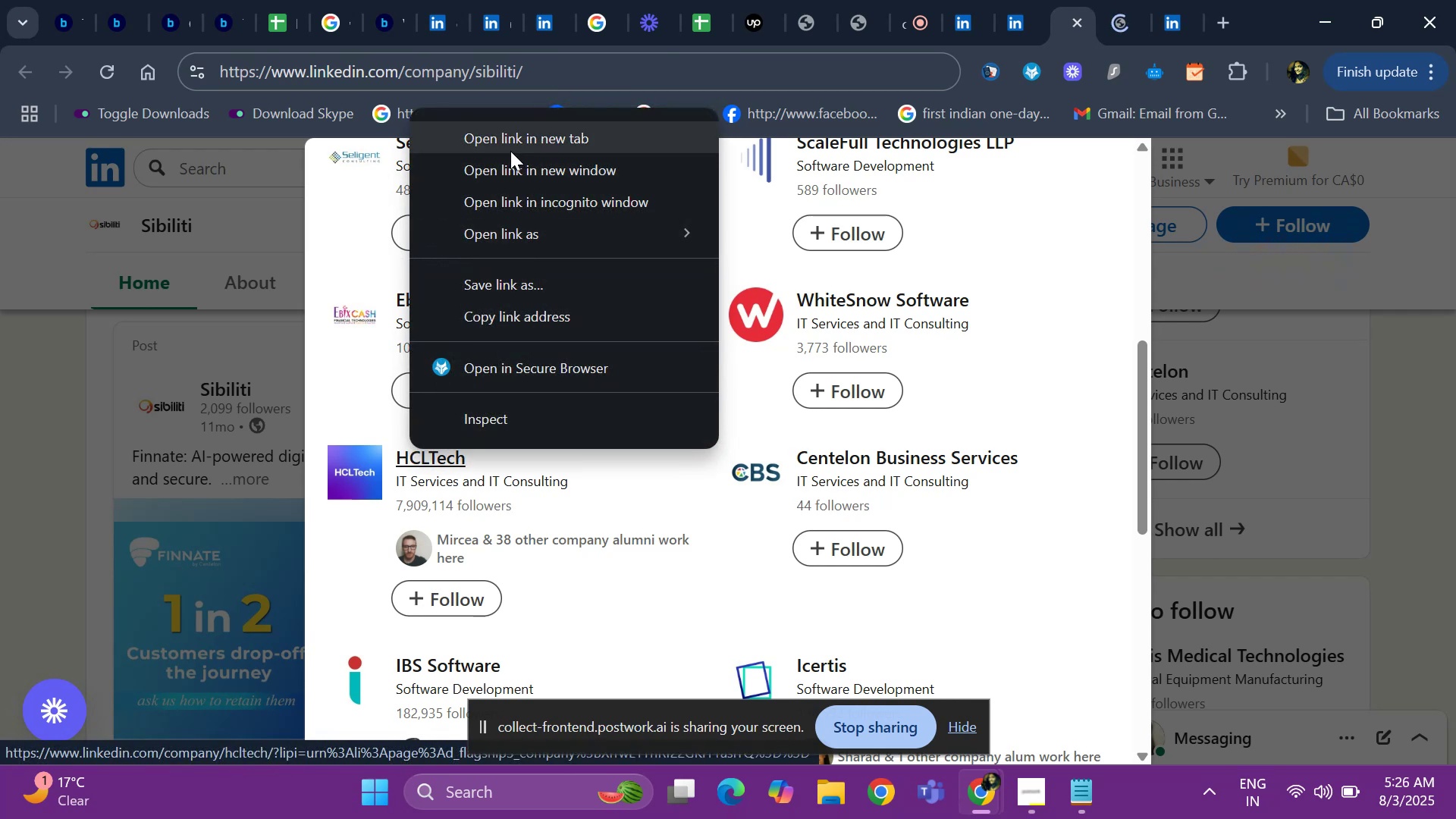 
left_click([513, 148])
 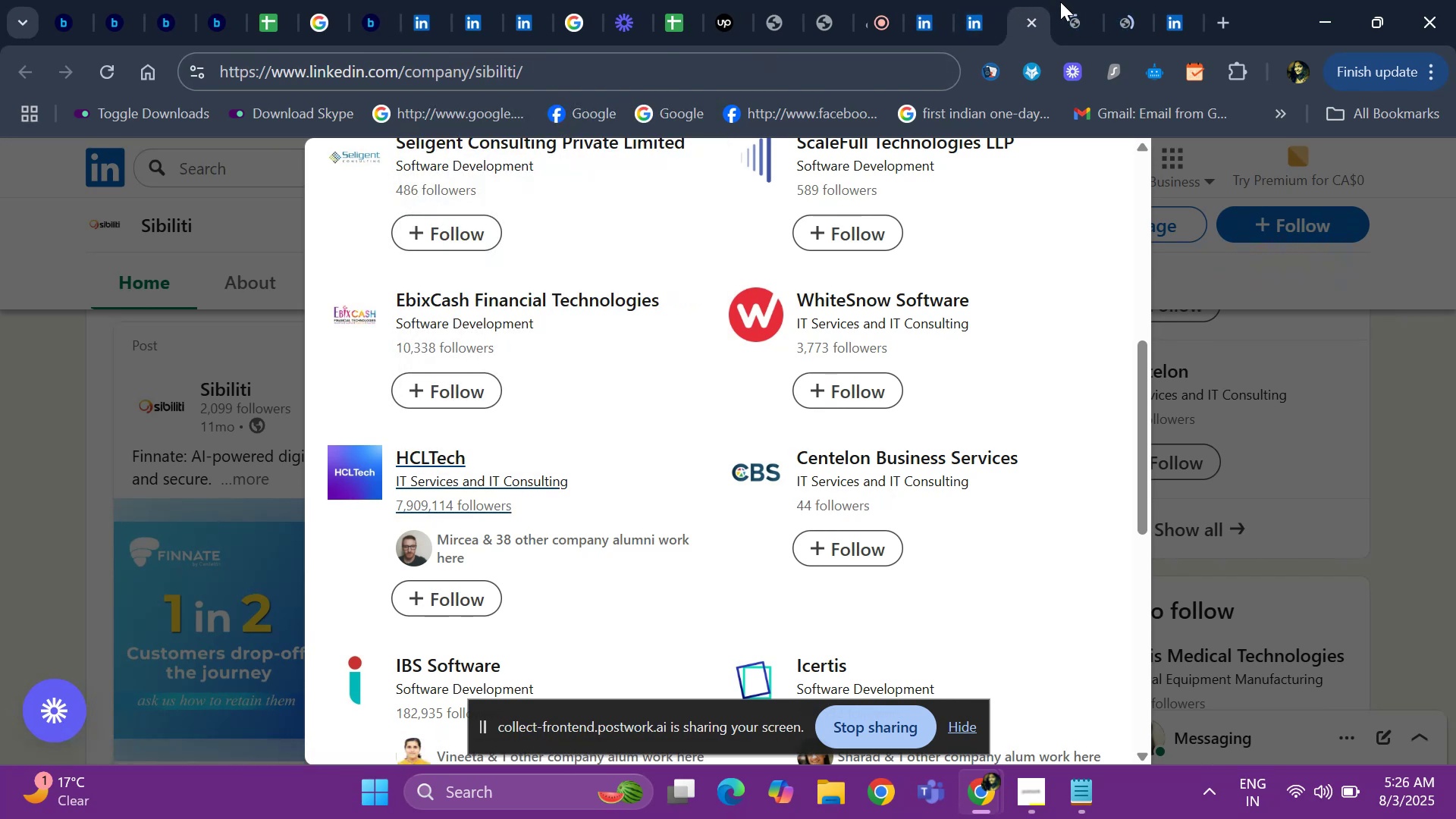 
left_click([1065, 2])
 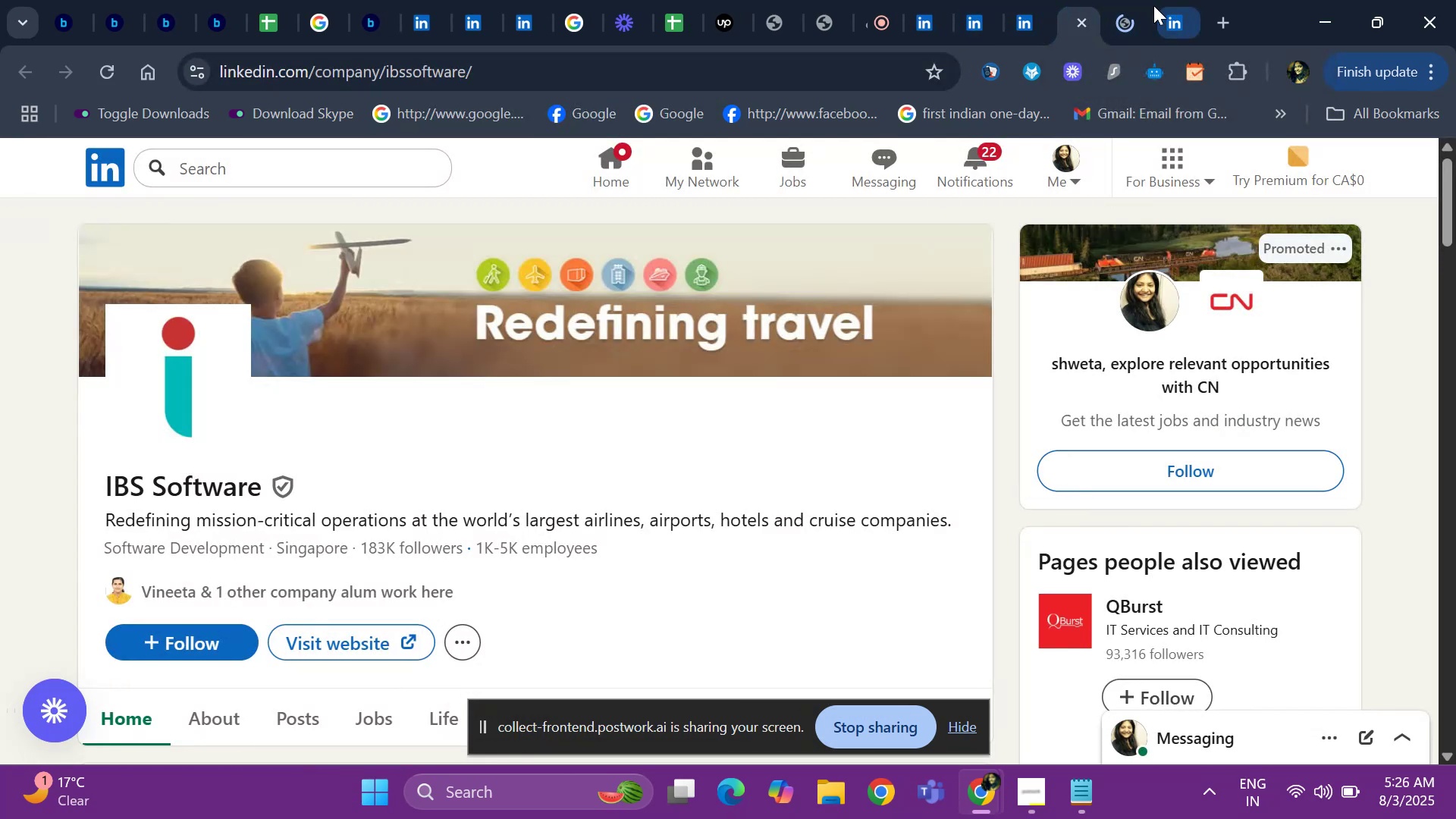 
left_click([1081, 21])
 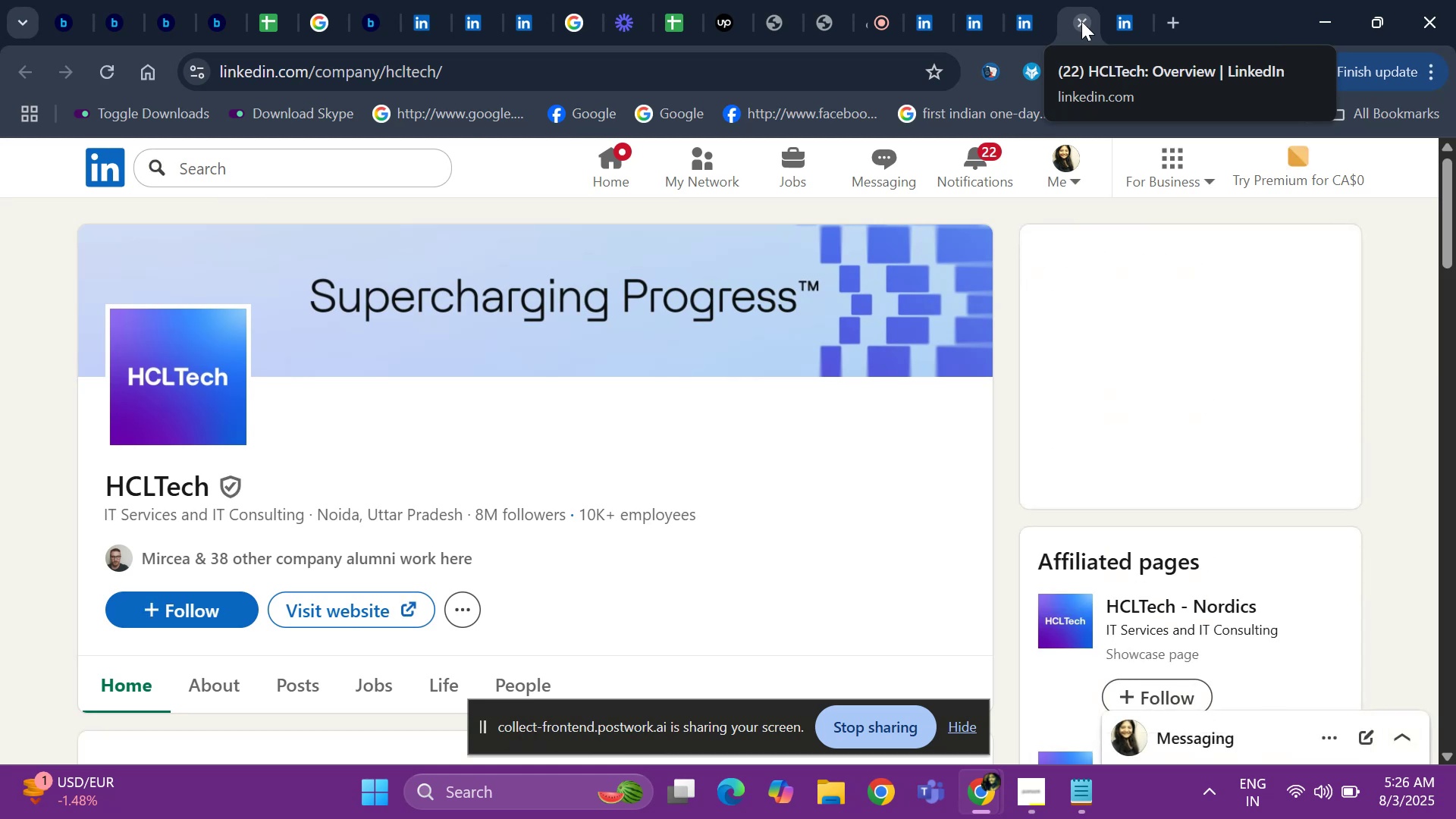 
left_click([1084, 20])
 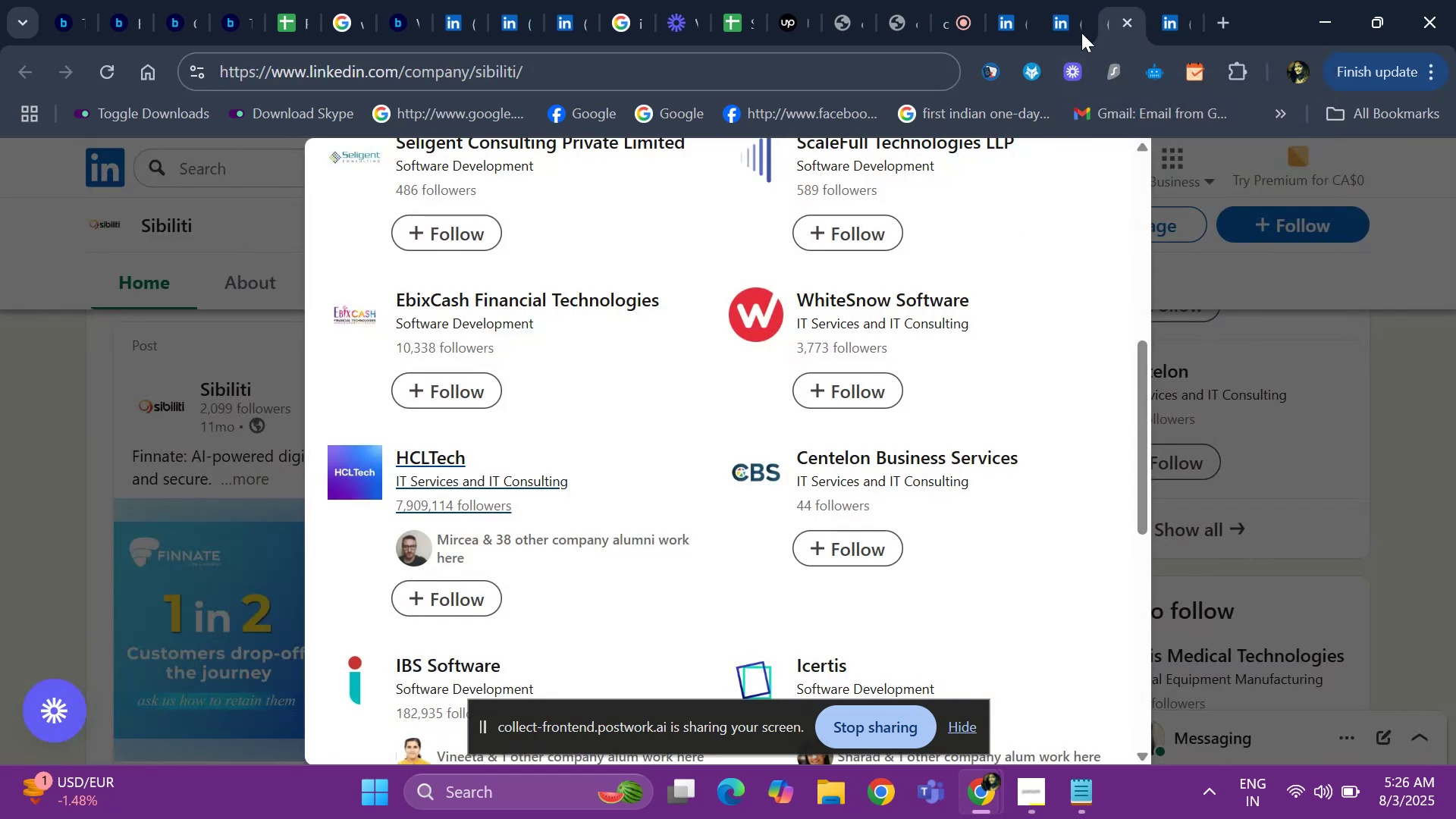 
left_click([1168, 15])
 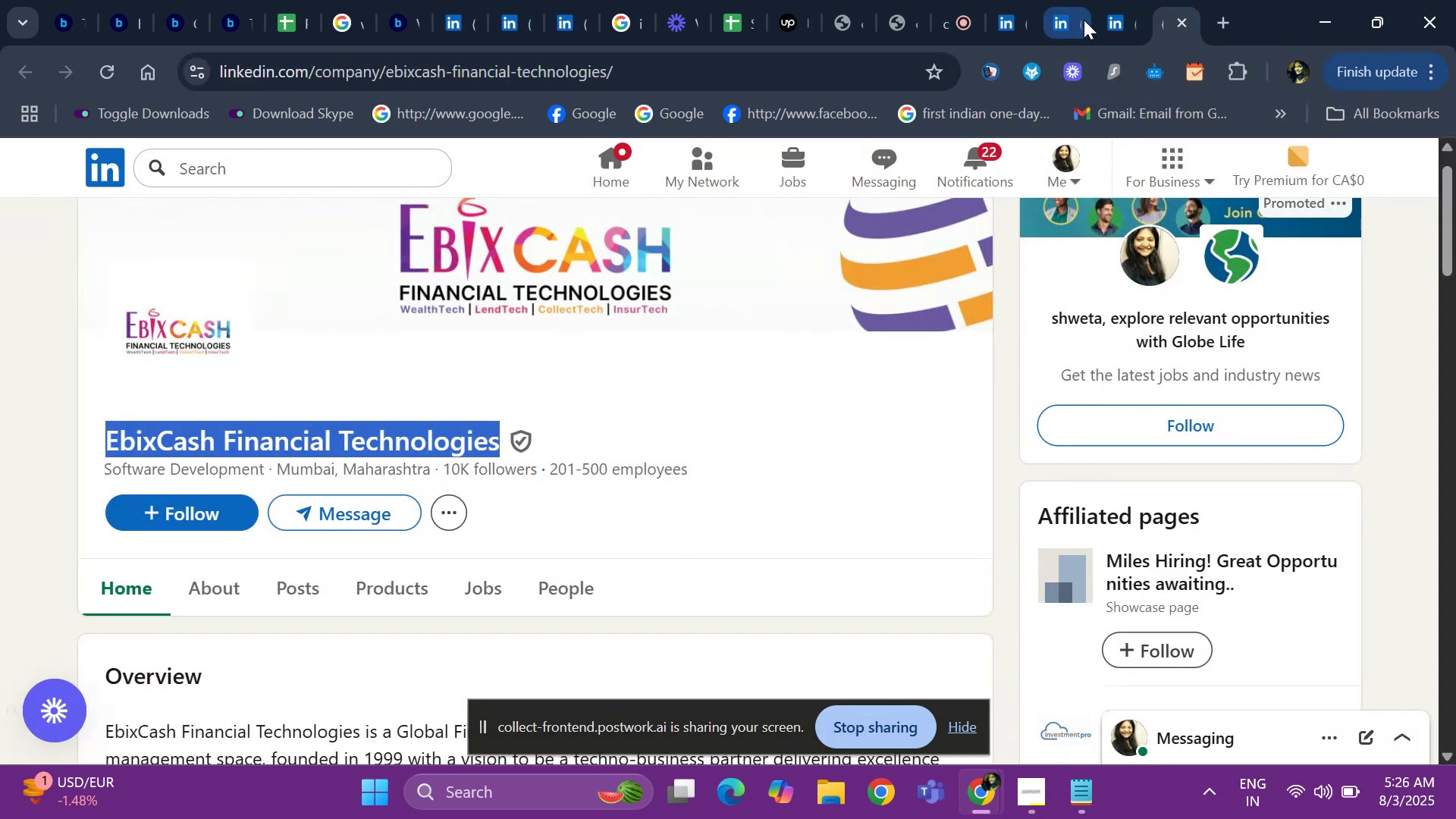 
left_click([1106, 20])
 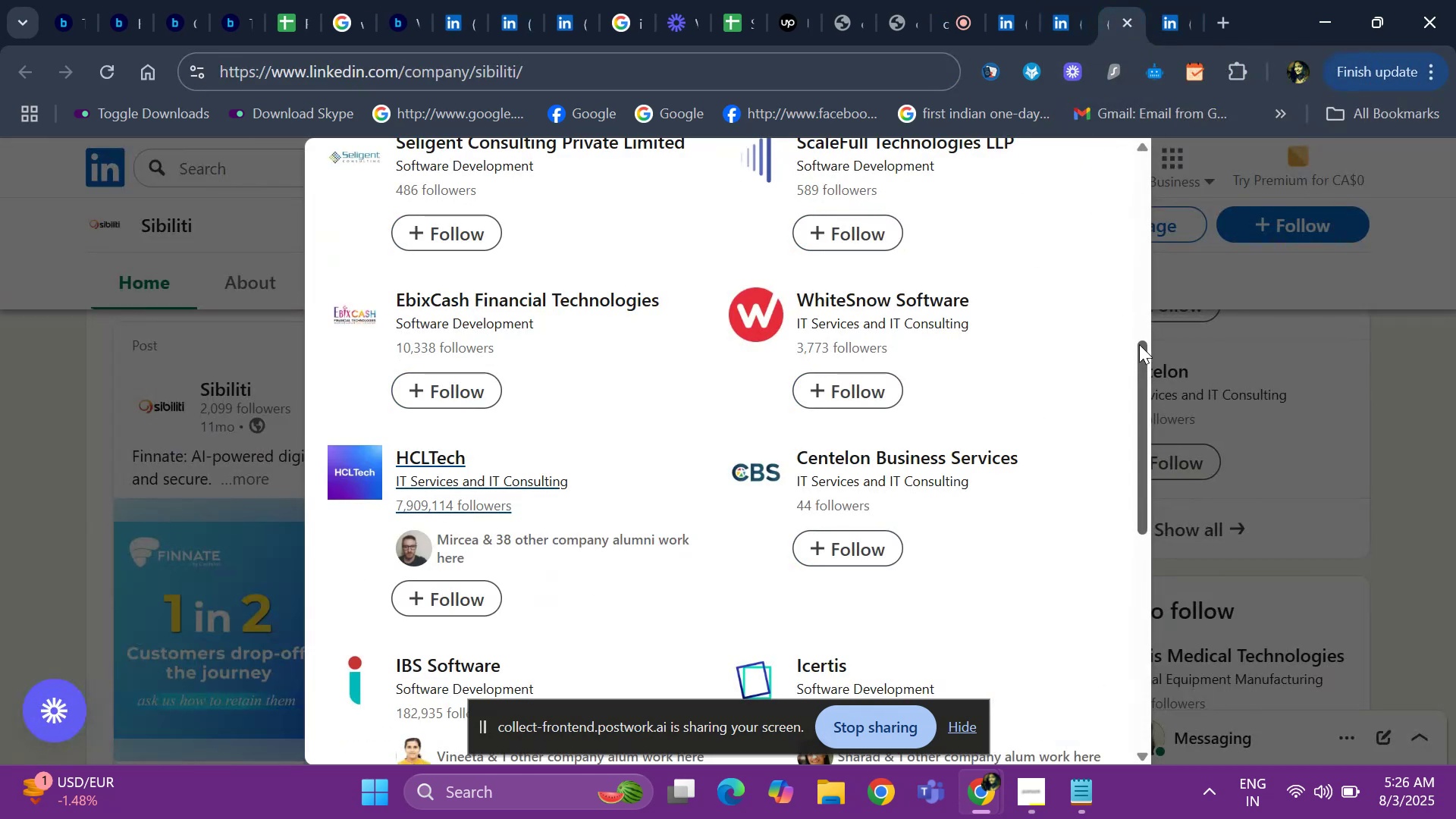 
left_click_drag(start_coordinate=[1144, 358], to_coordinate=[1146, 565])
 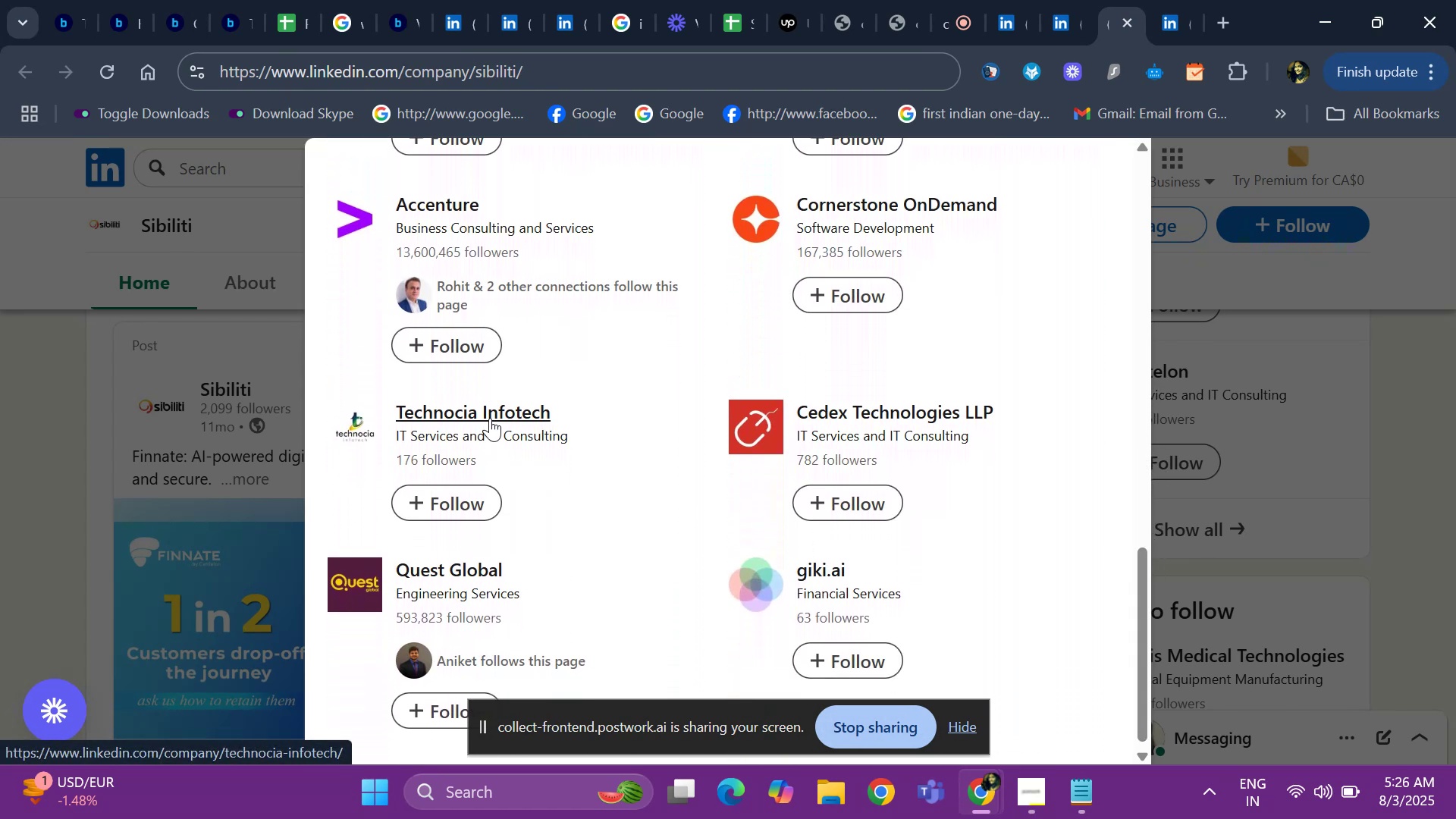 
right_click([490, 418])
 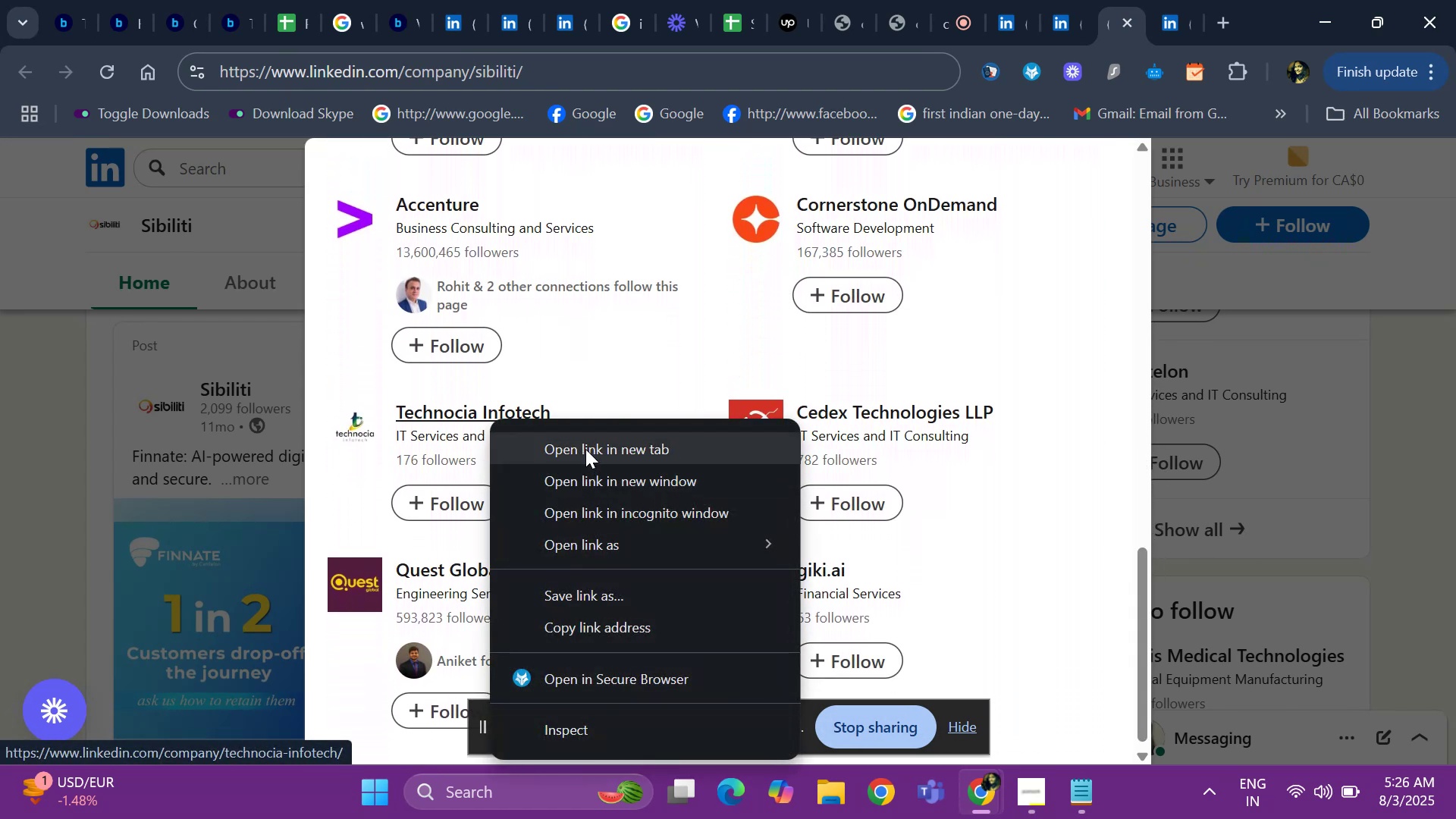 
left_click([585, 449])
 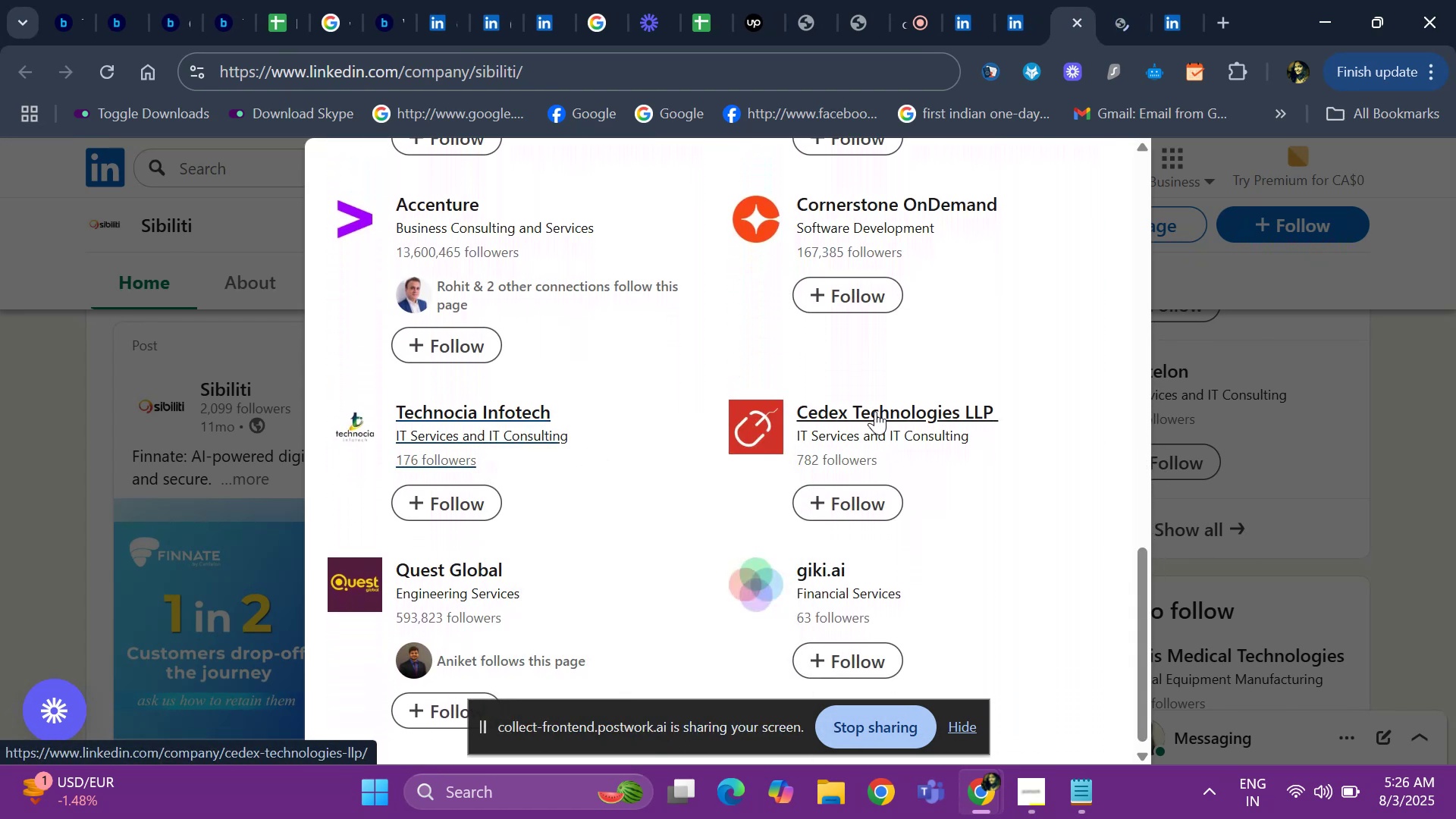 
right_click([875, 411])
 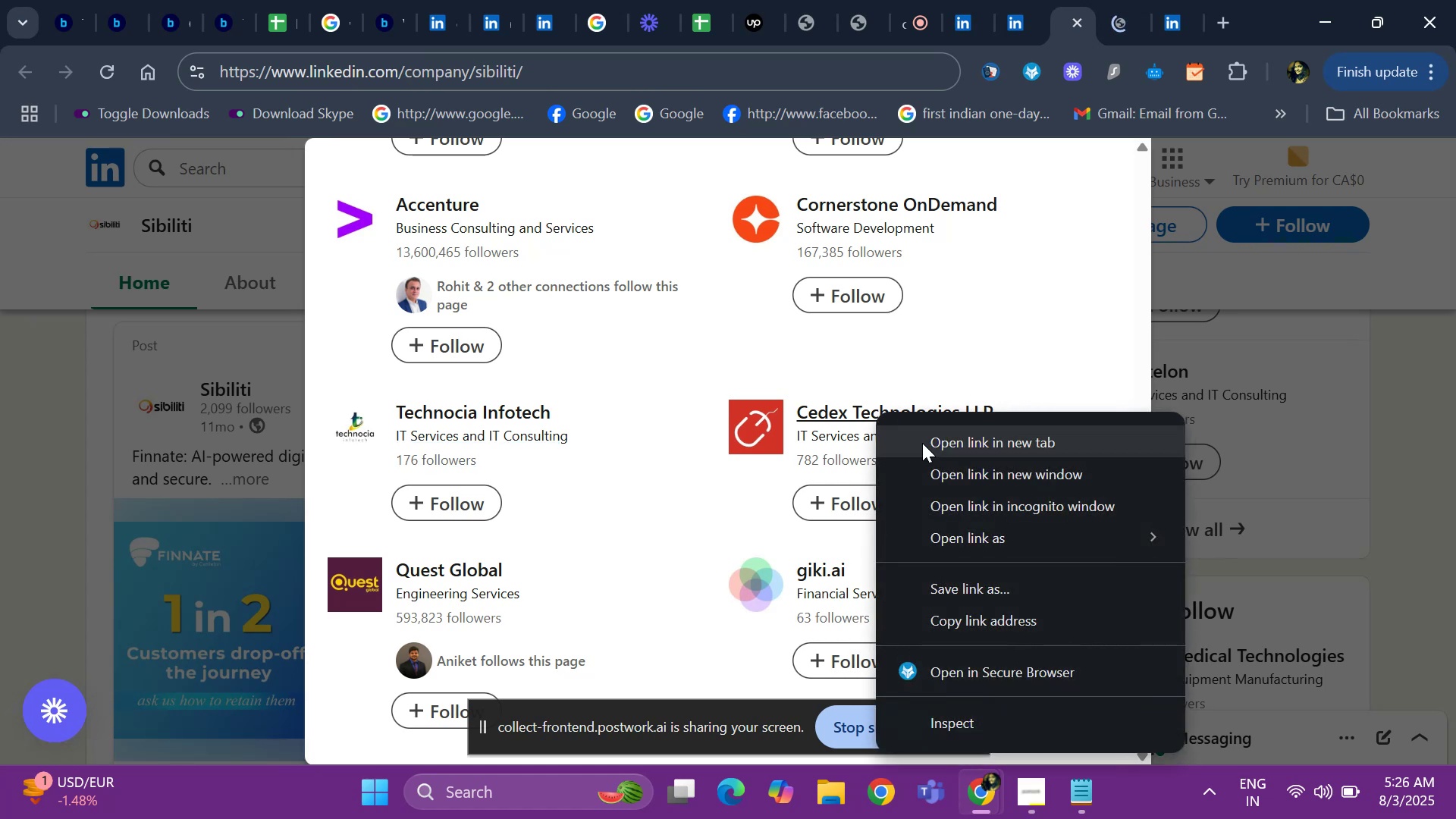 
left_click([922, 443])
 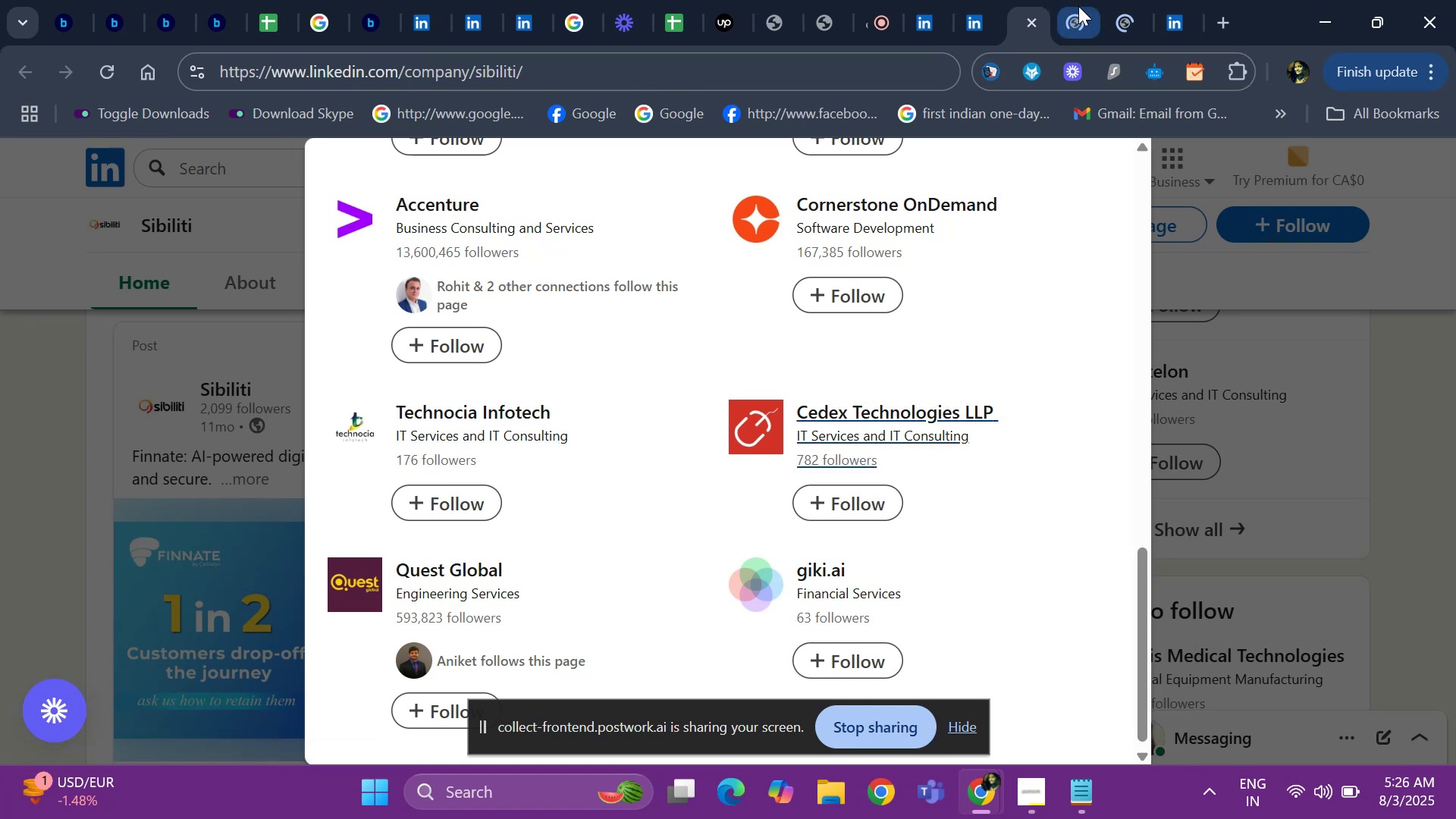 
left_click([1078, 6])
 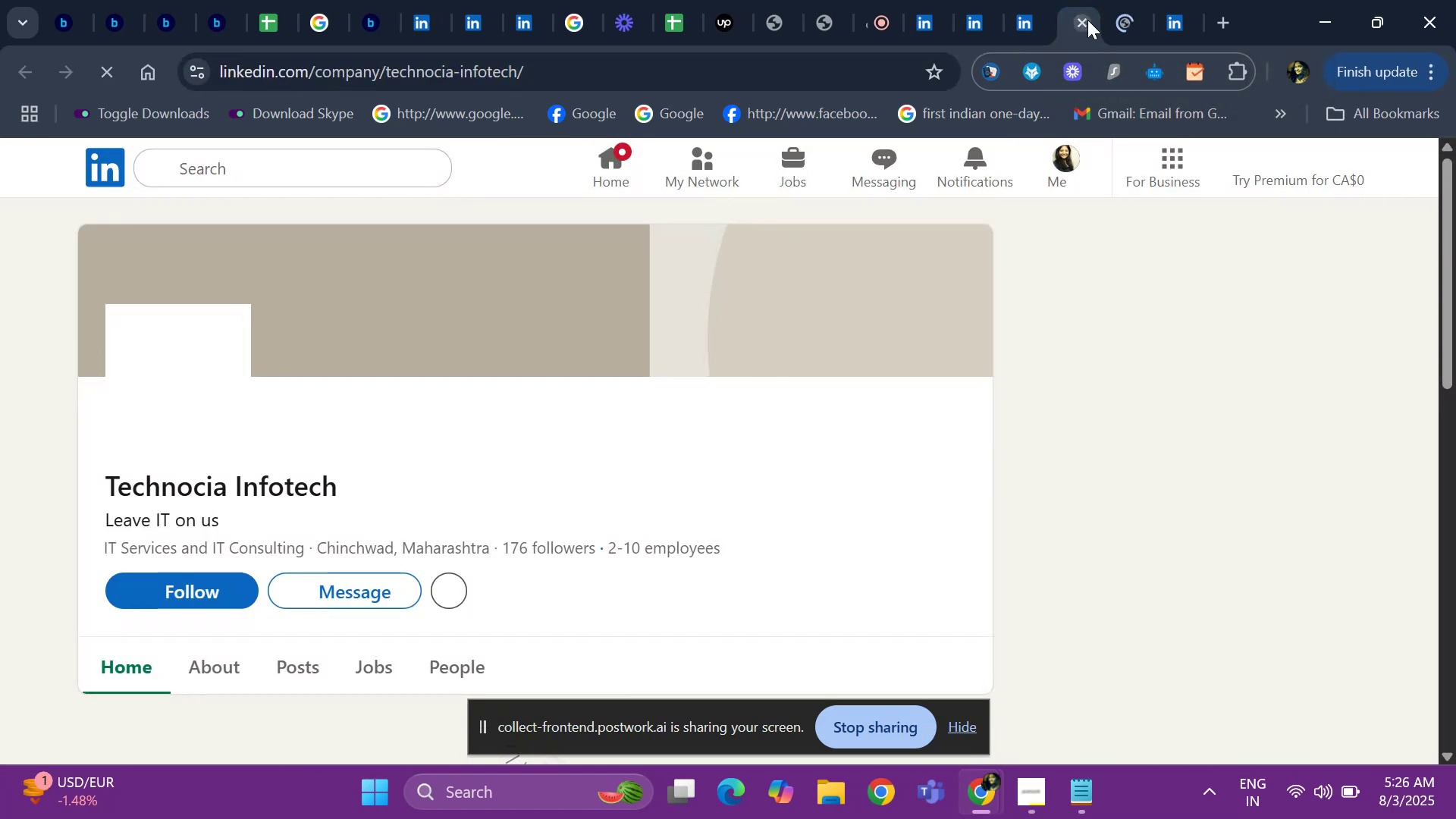 
left_click([1081, 26])
 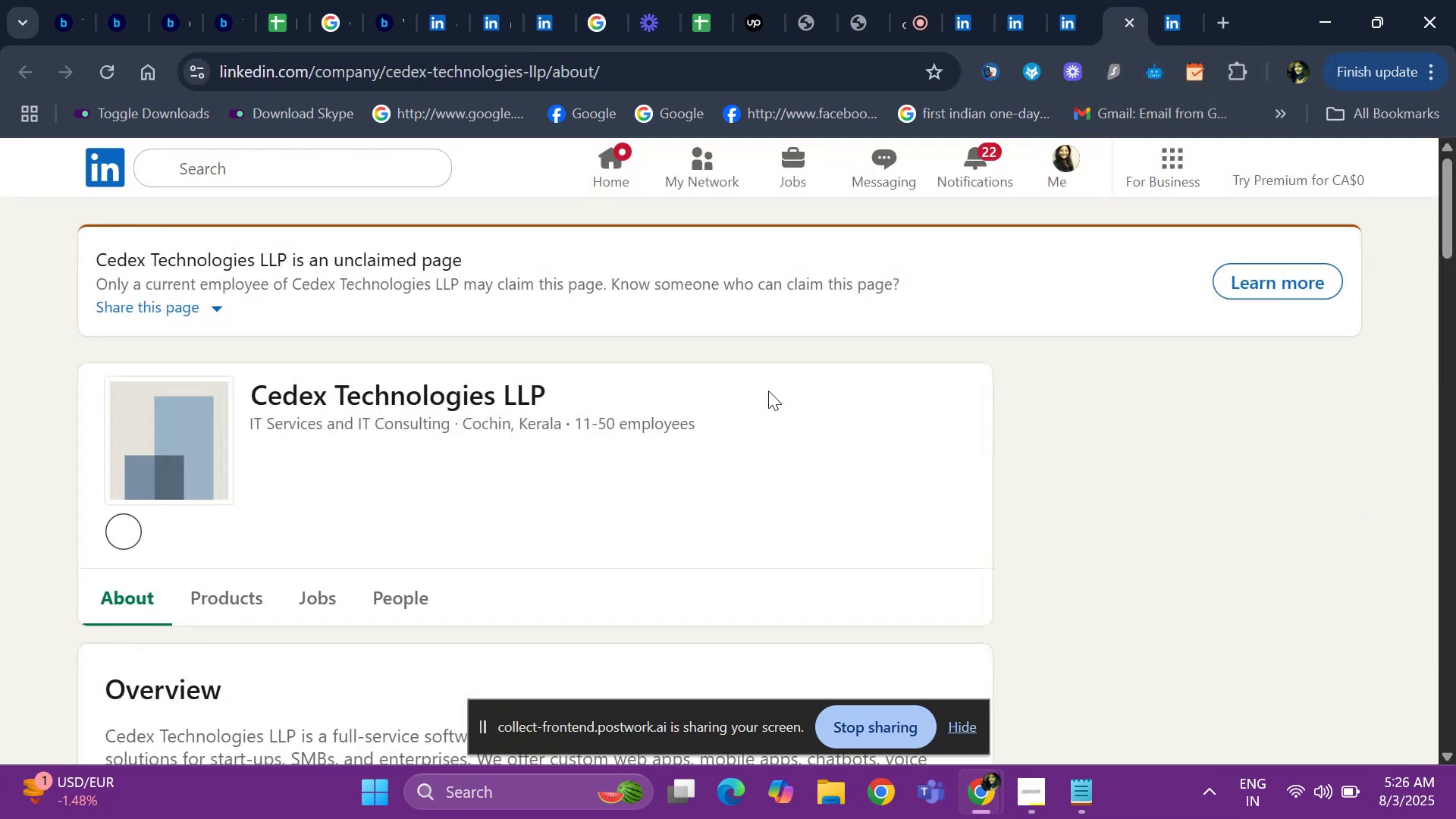 
wait(8.04)
 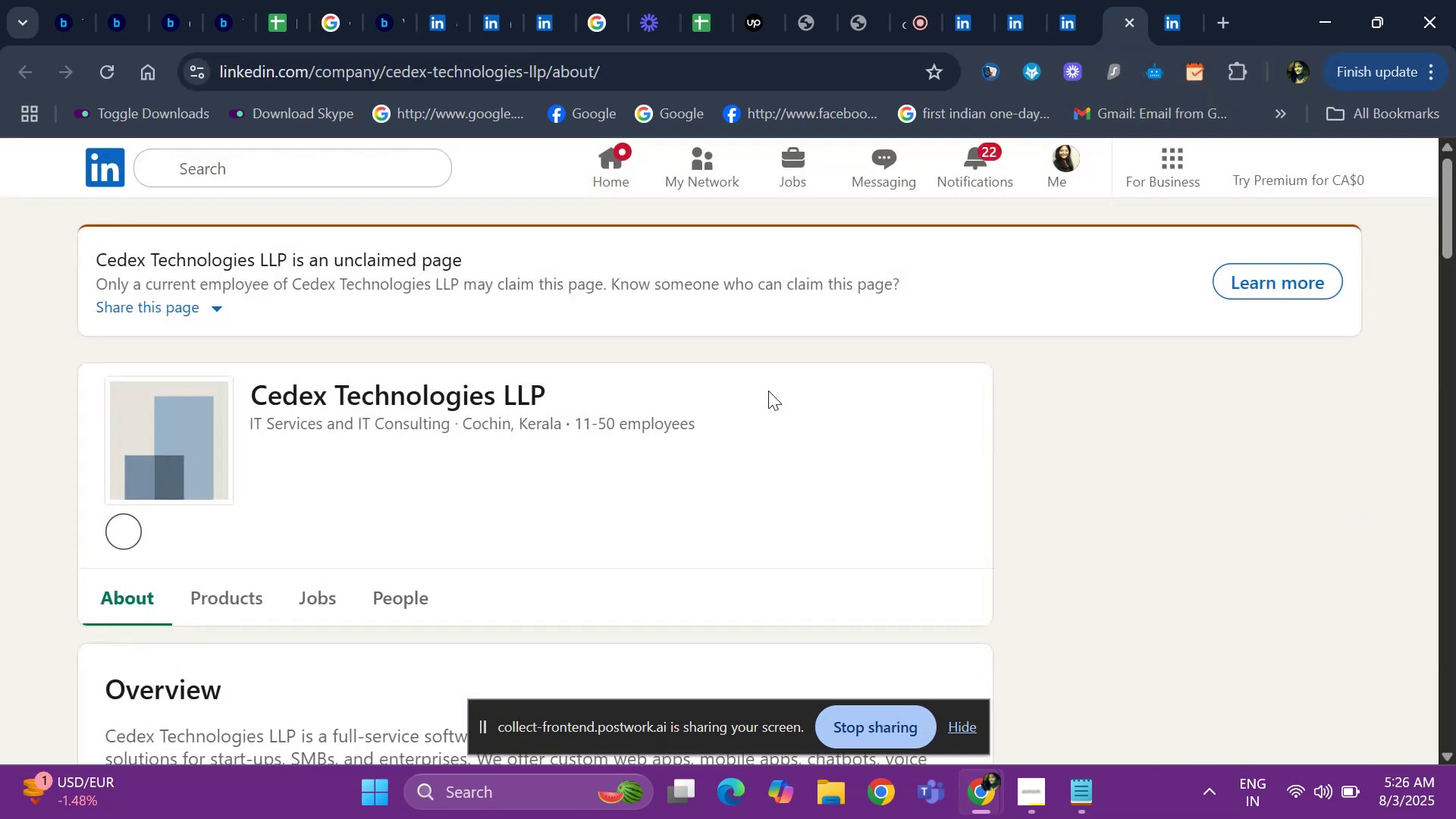 
key(ArrowDown)
 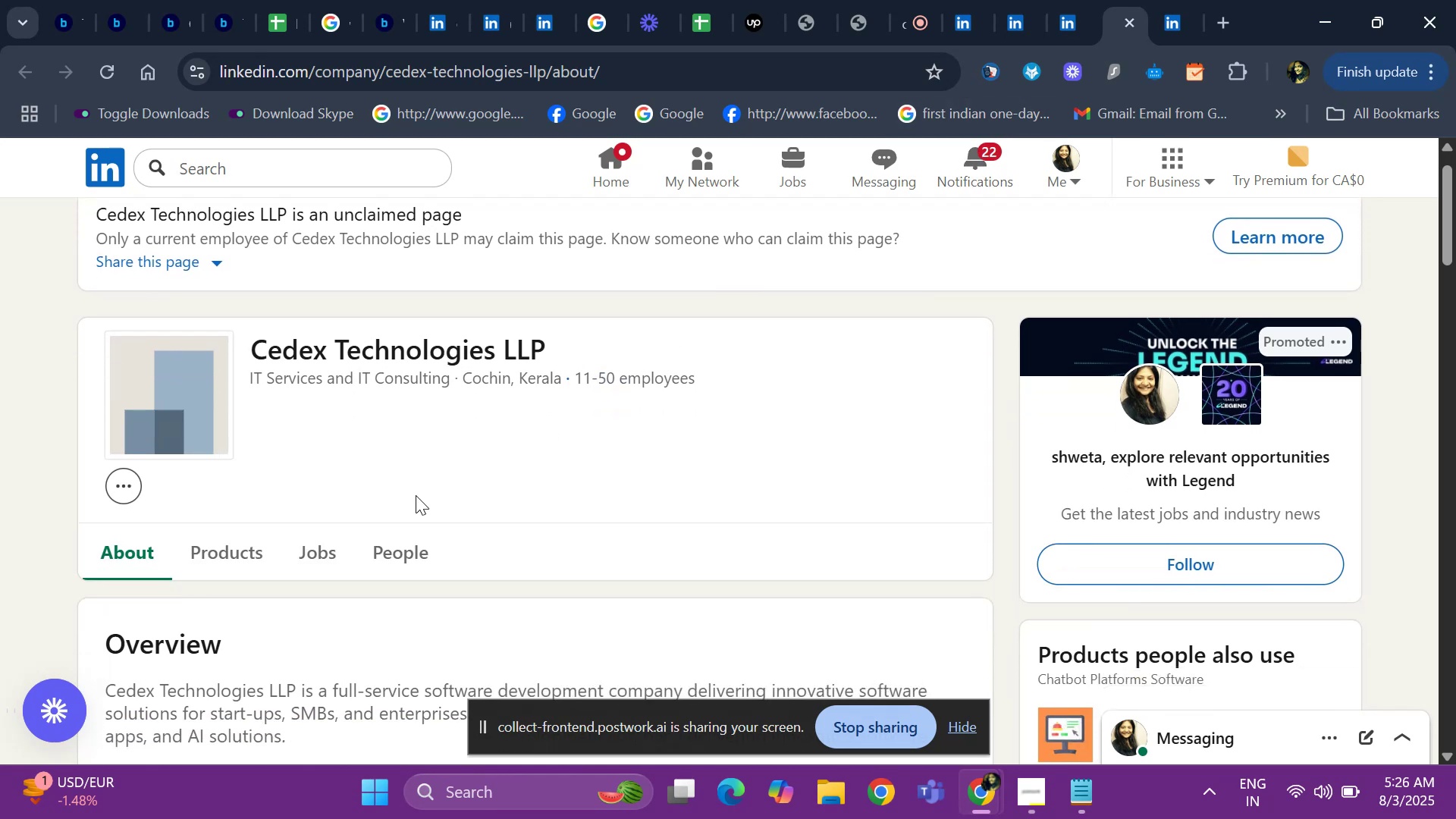 
key(ArrowDown)
 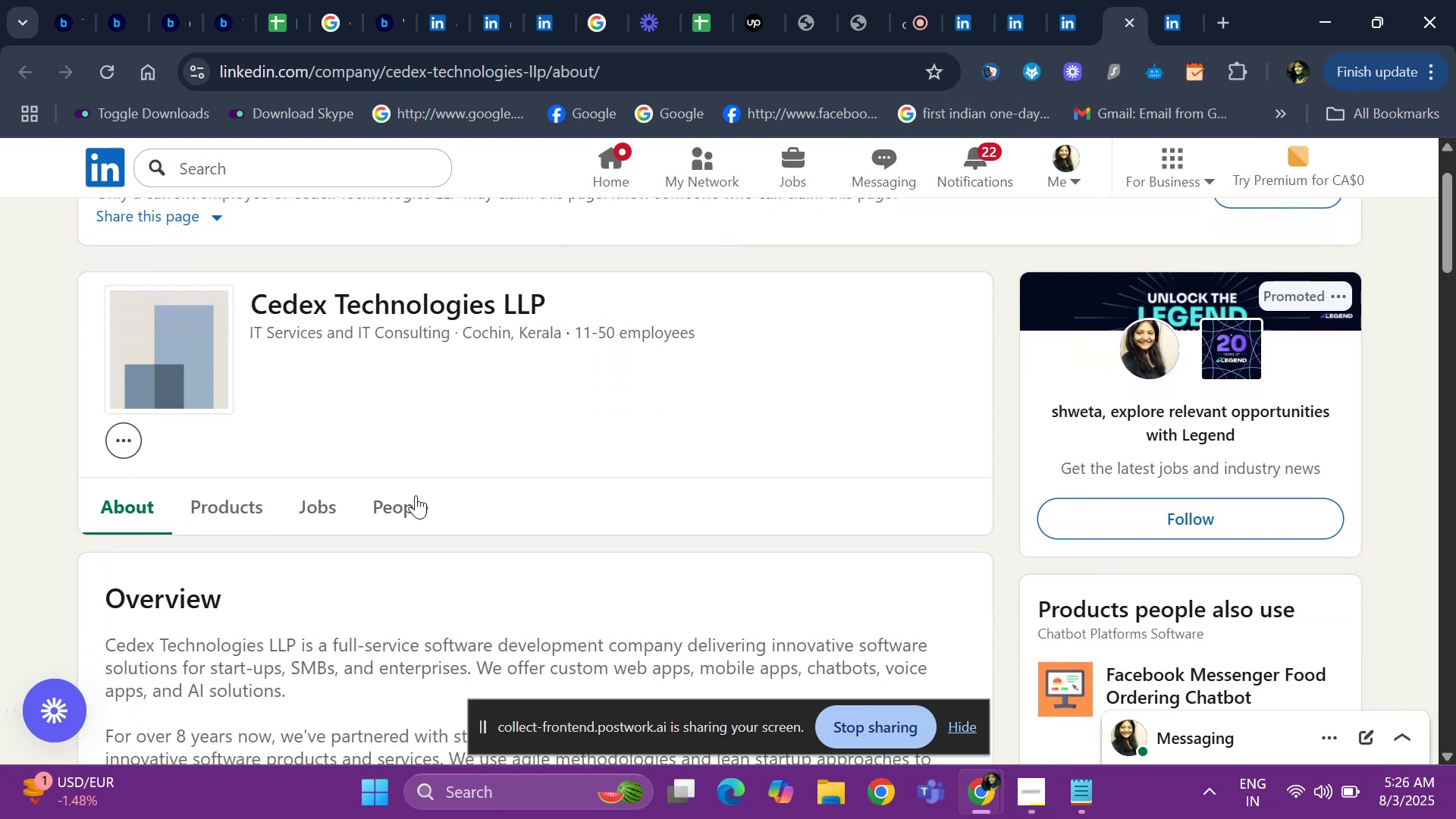 
key(ArrowDown)
 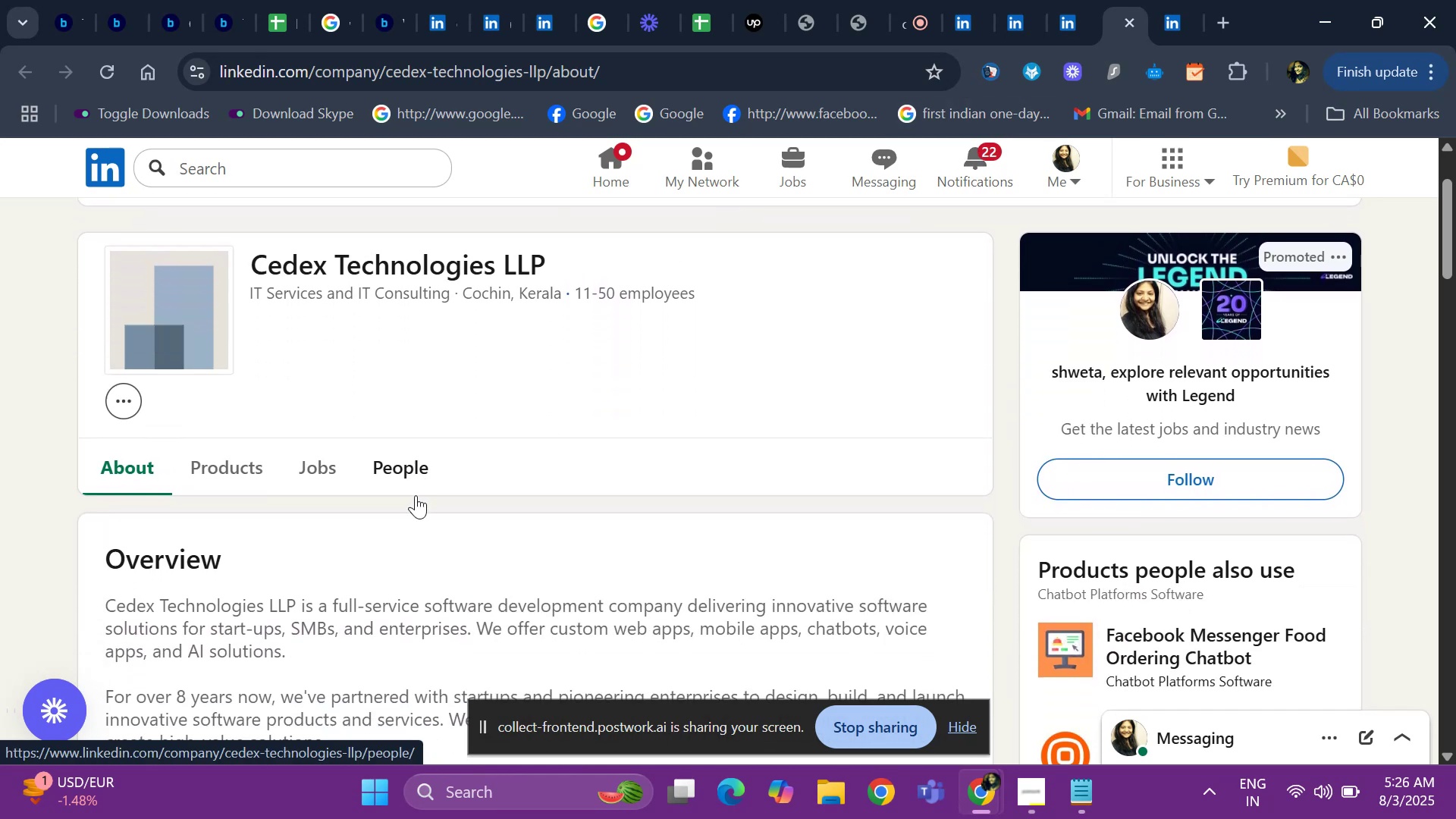 
key(ArrowDown)
 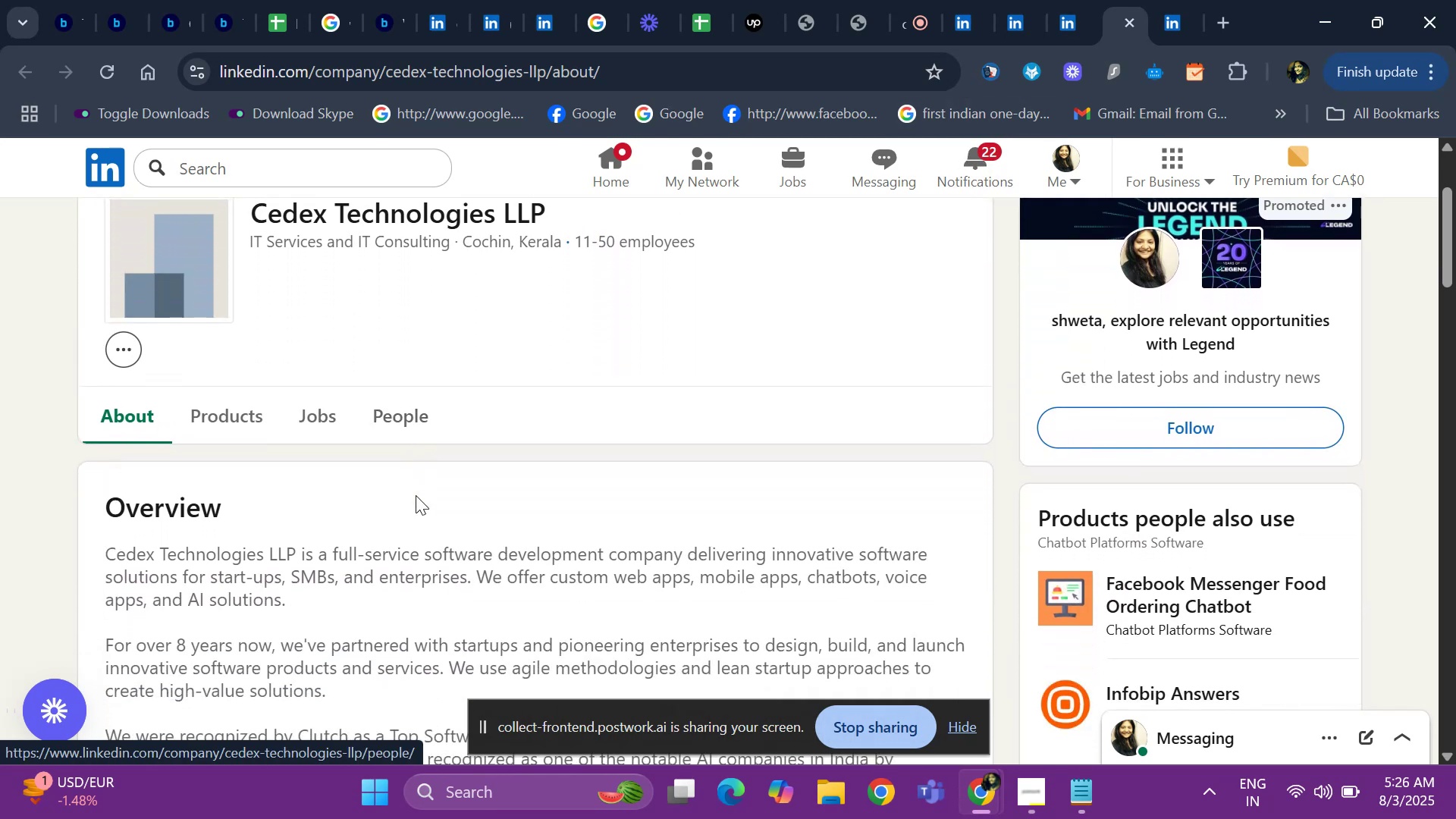 
key(ArrowUp)
 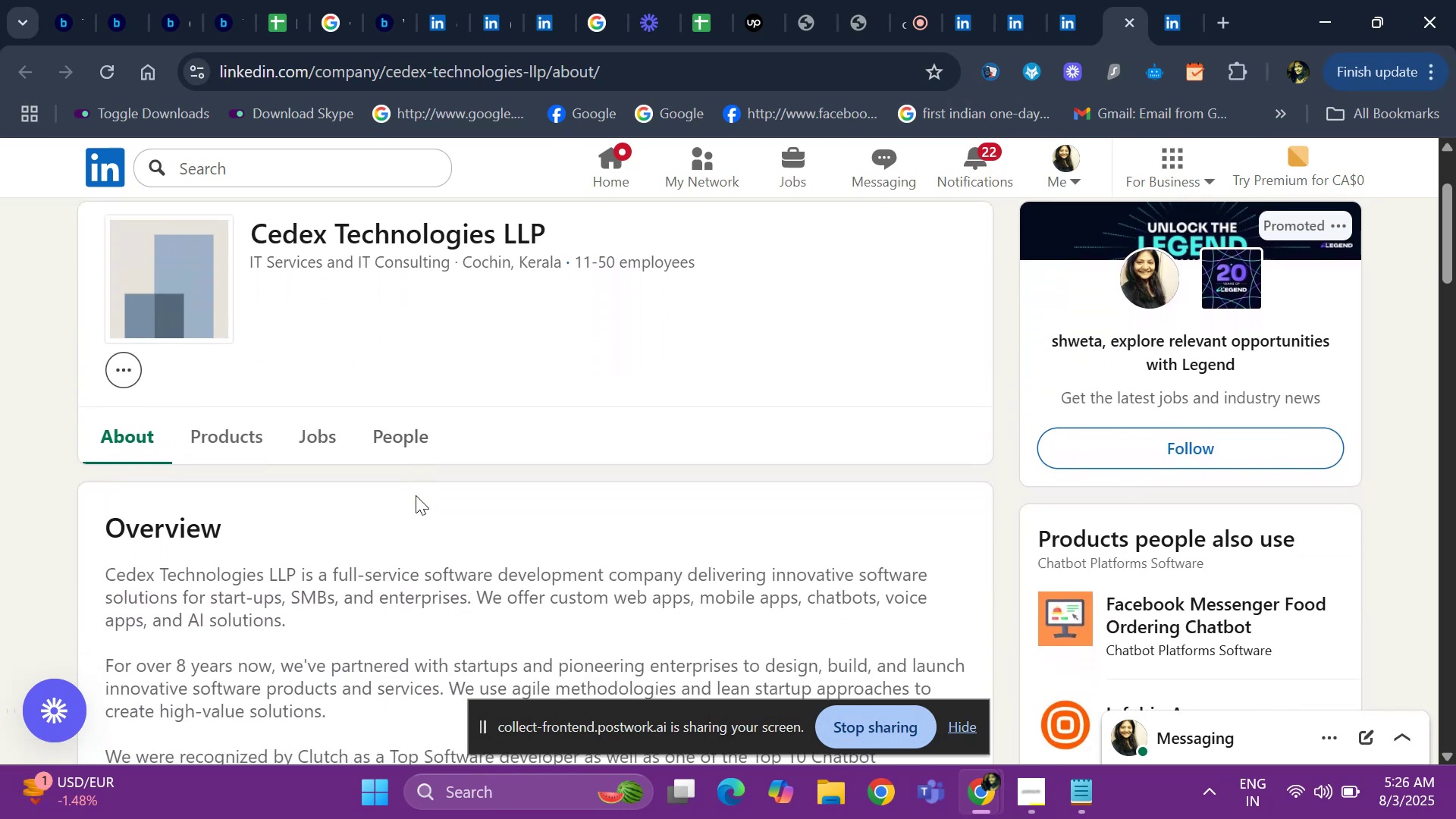 
key(ArrowUp)
 